 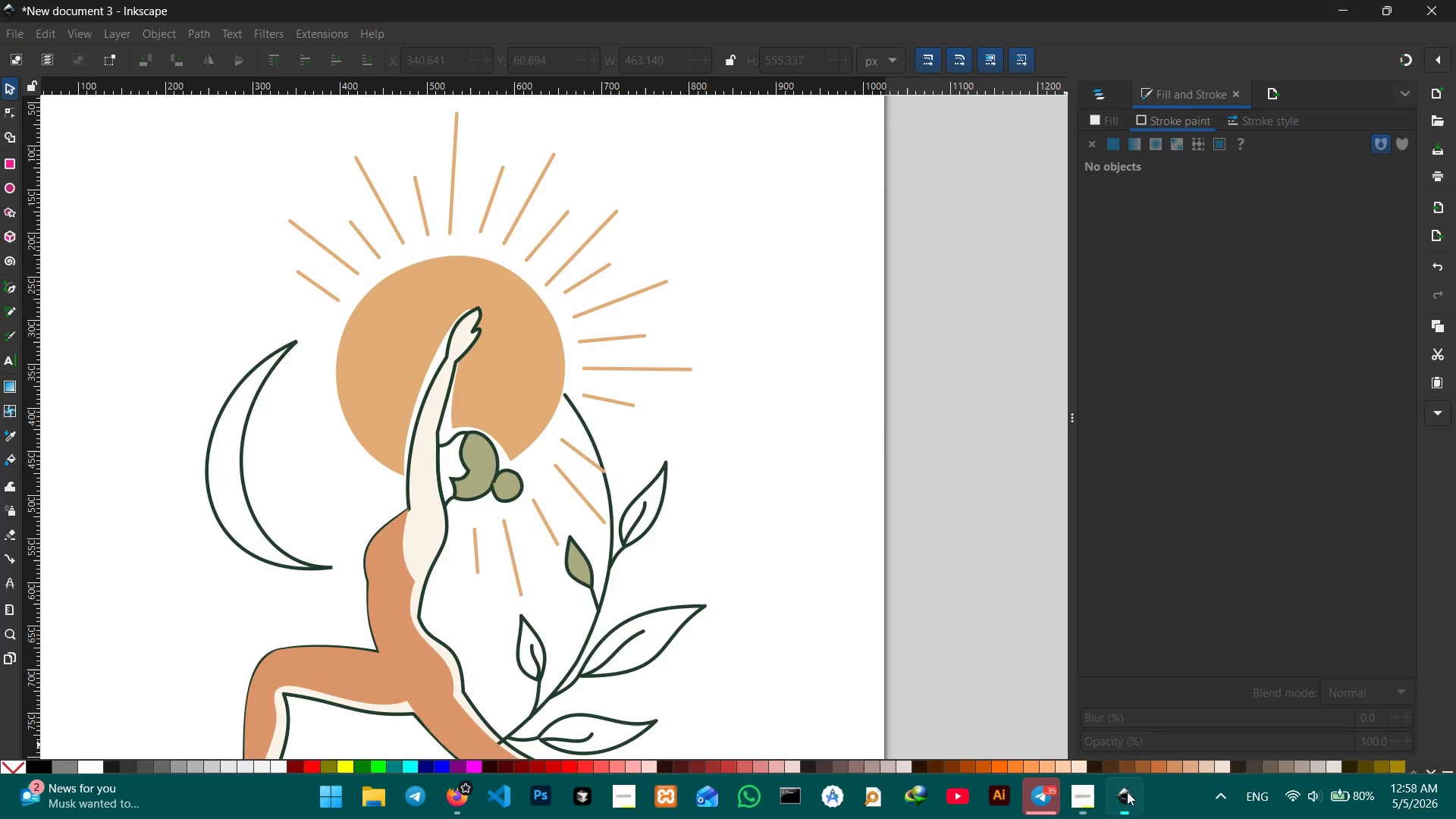 
scroll: coordinate [643, 519], scroll_direction: down, amount: 5.0
 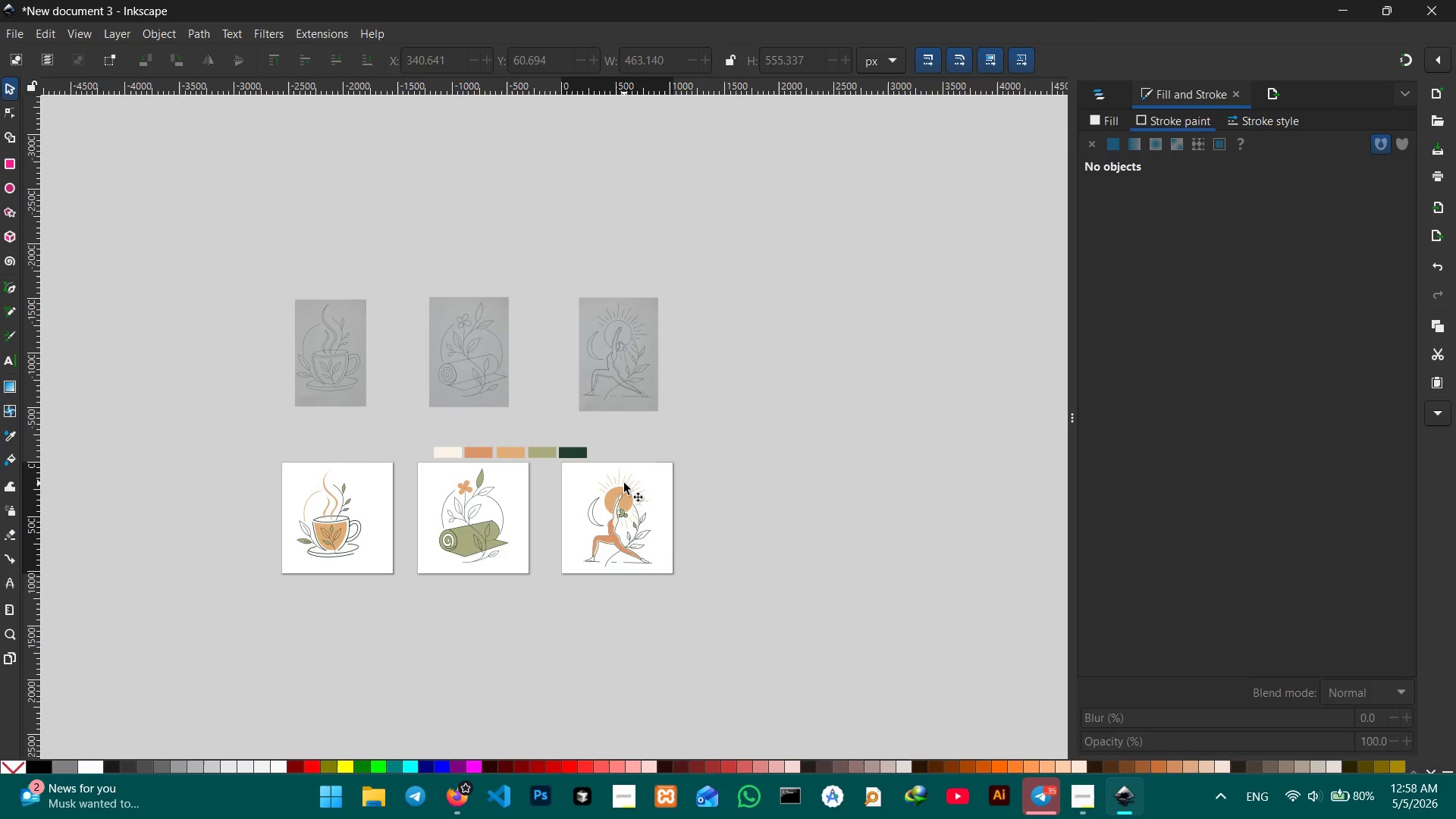 
hold_key(key=ControlLeft, duration=0.36)
scroll: coordinate [624, 483], scroll_direction: up, amount: 1.0
 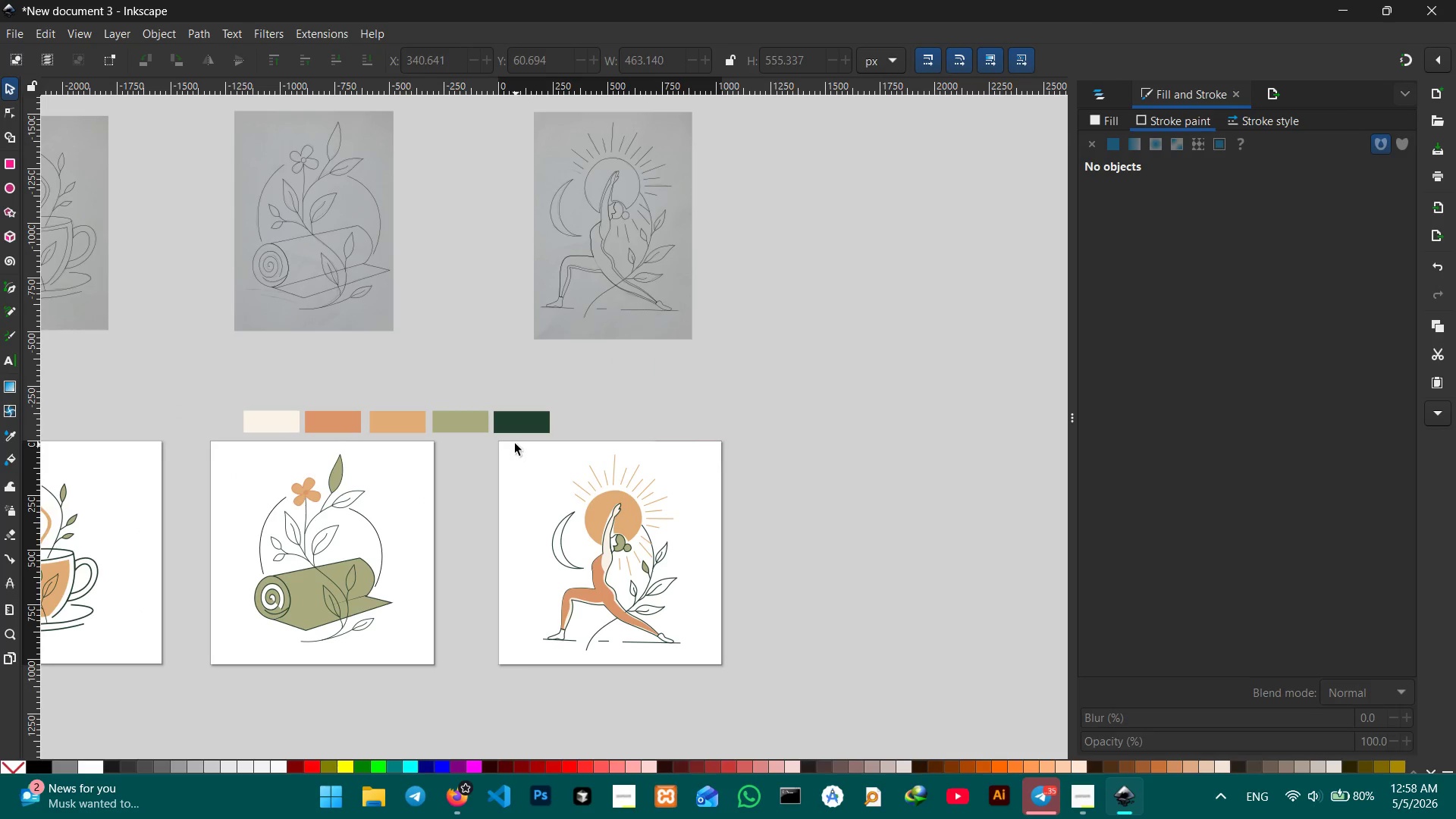 
left_click_drag(start_coordinate=[507, 441], to_coordinate=[764, 695])
 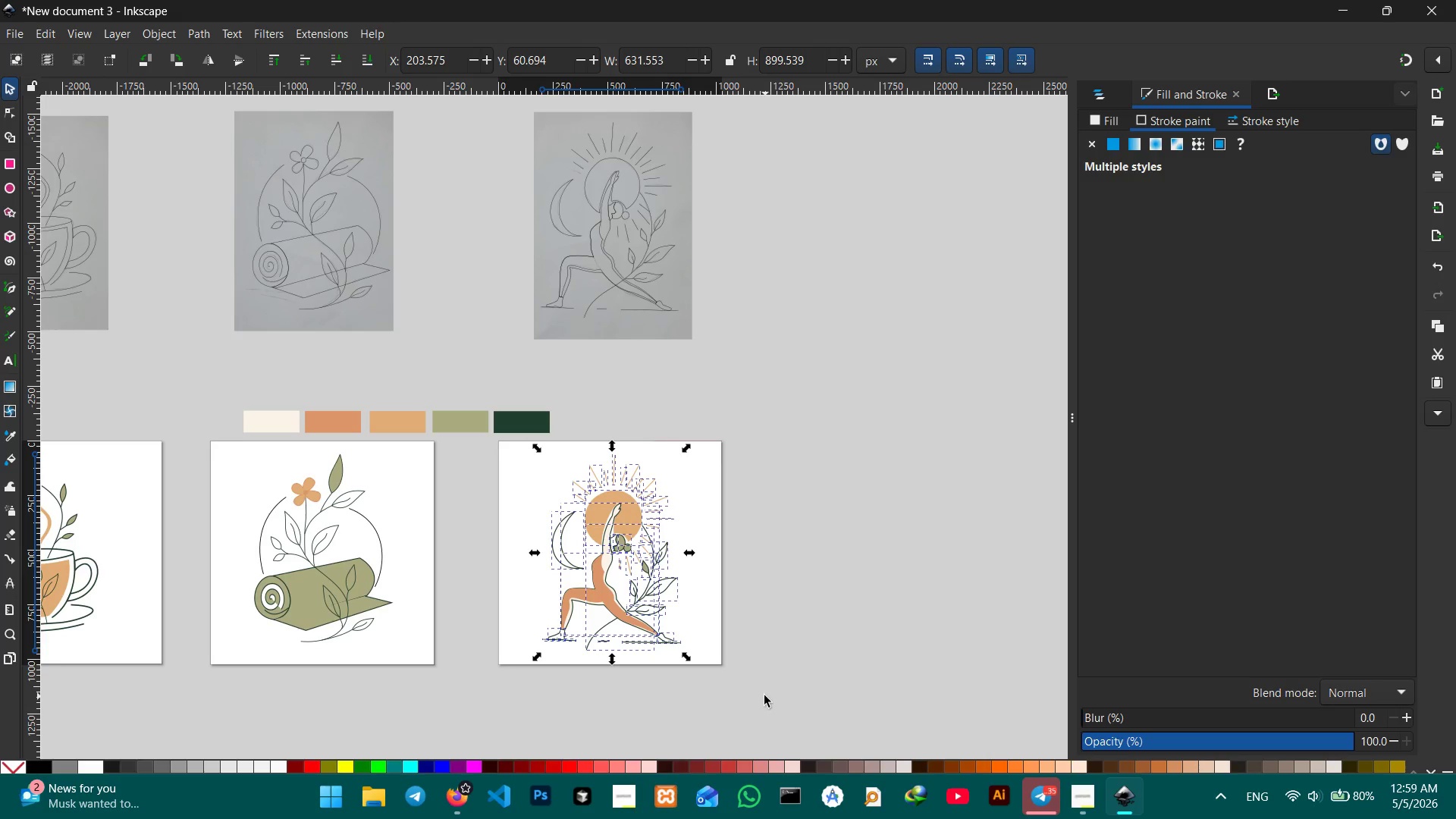 
key(Control+G)
 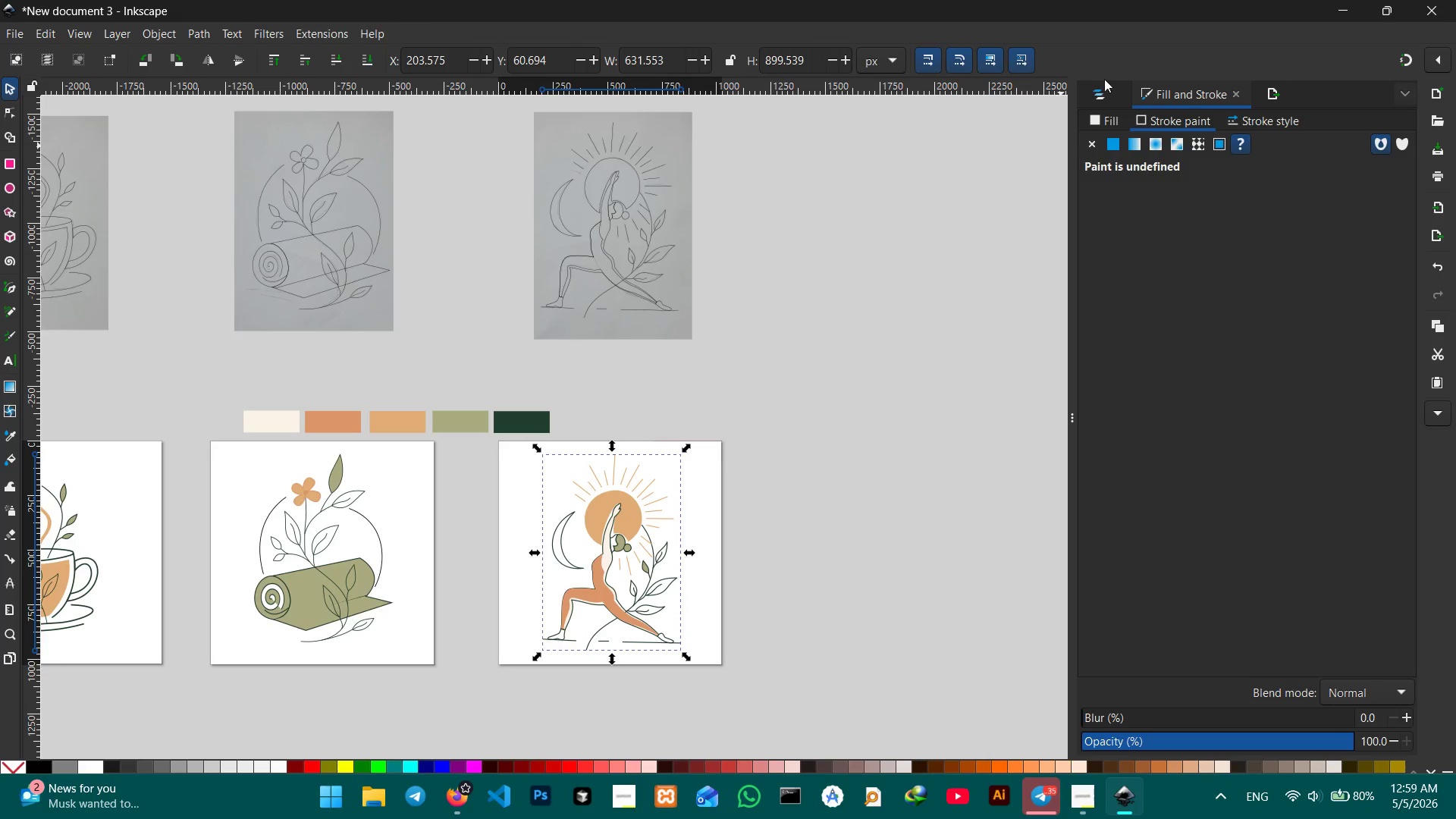 
left_click([1107, 92])
 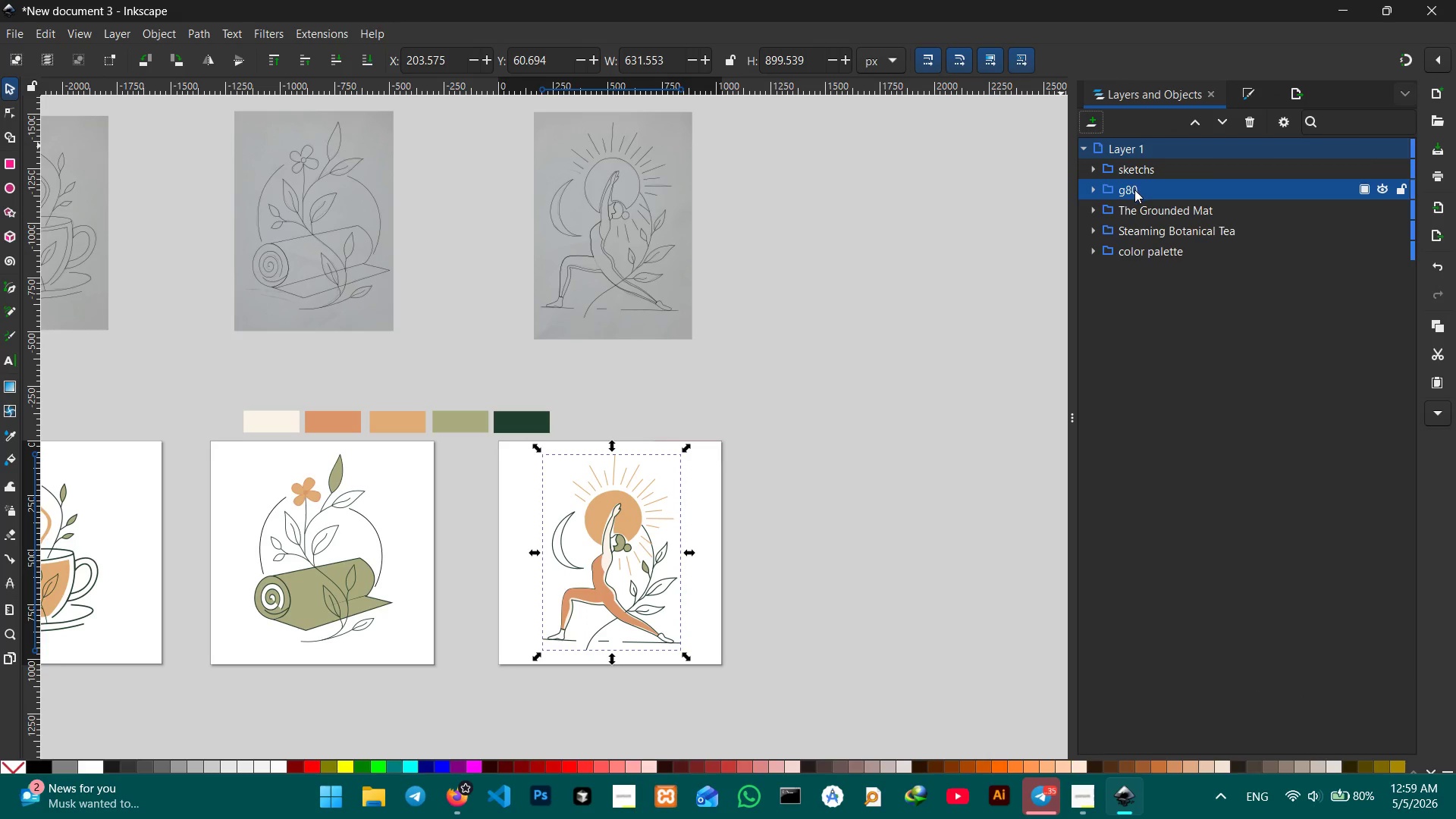 
double_click([1135, 190])
 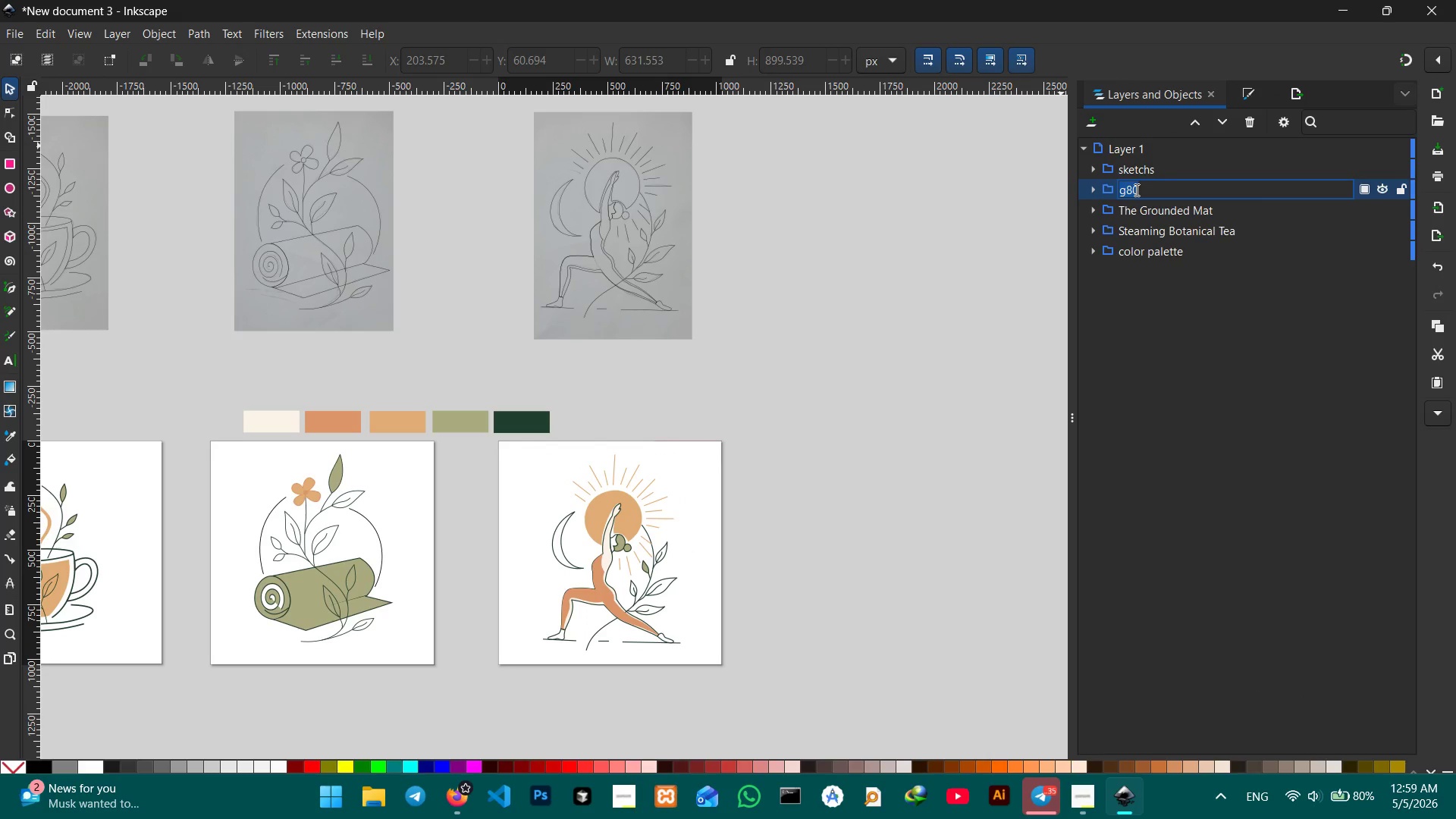 
key(Control+V)
 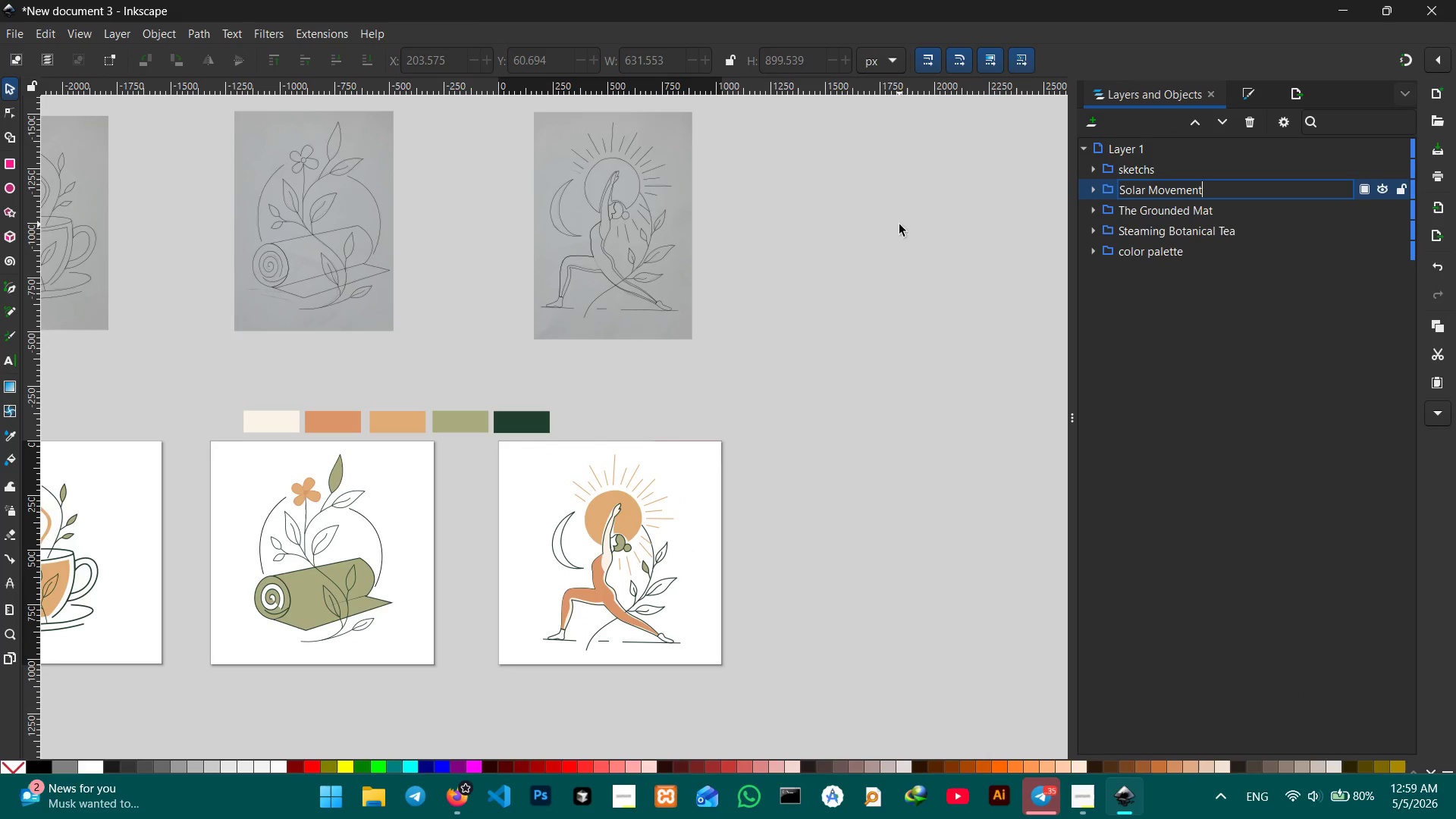 
left_click([890, 238])
 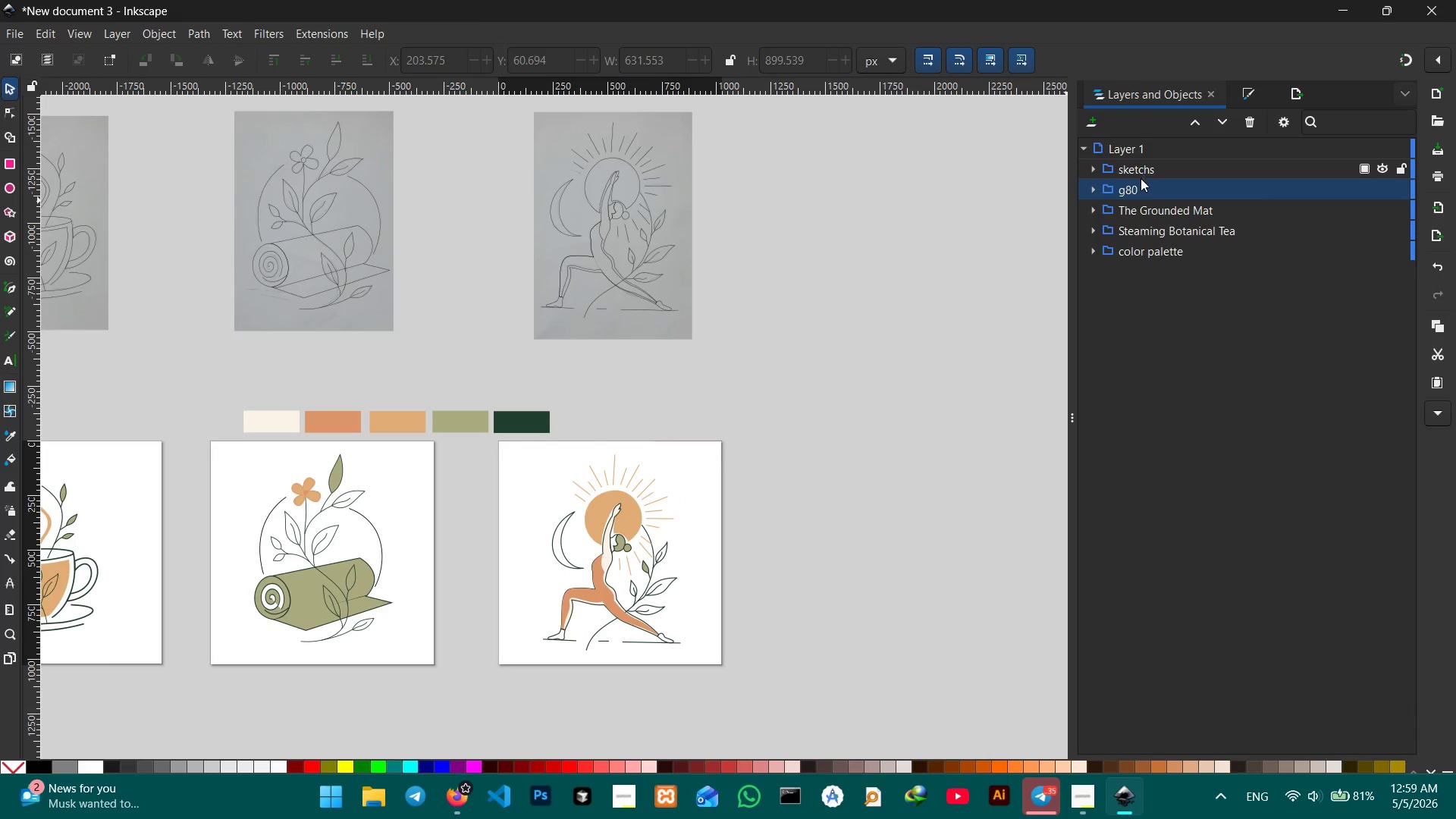 
double_click([1138, 189])
 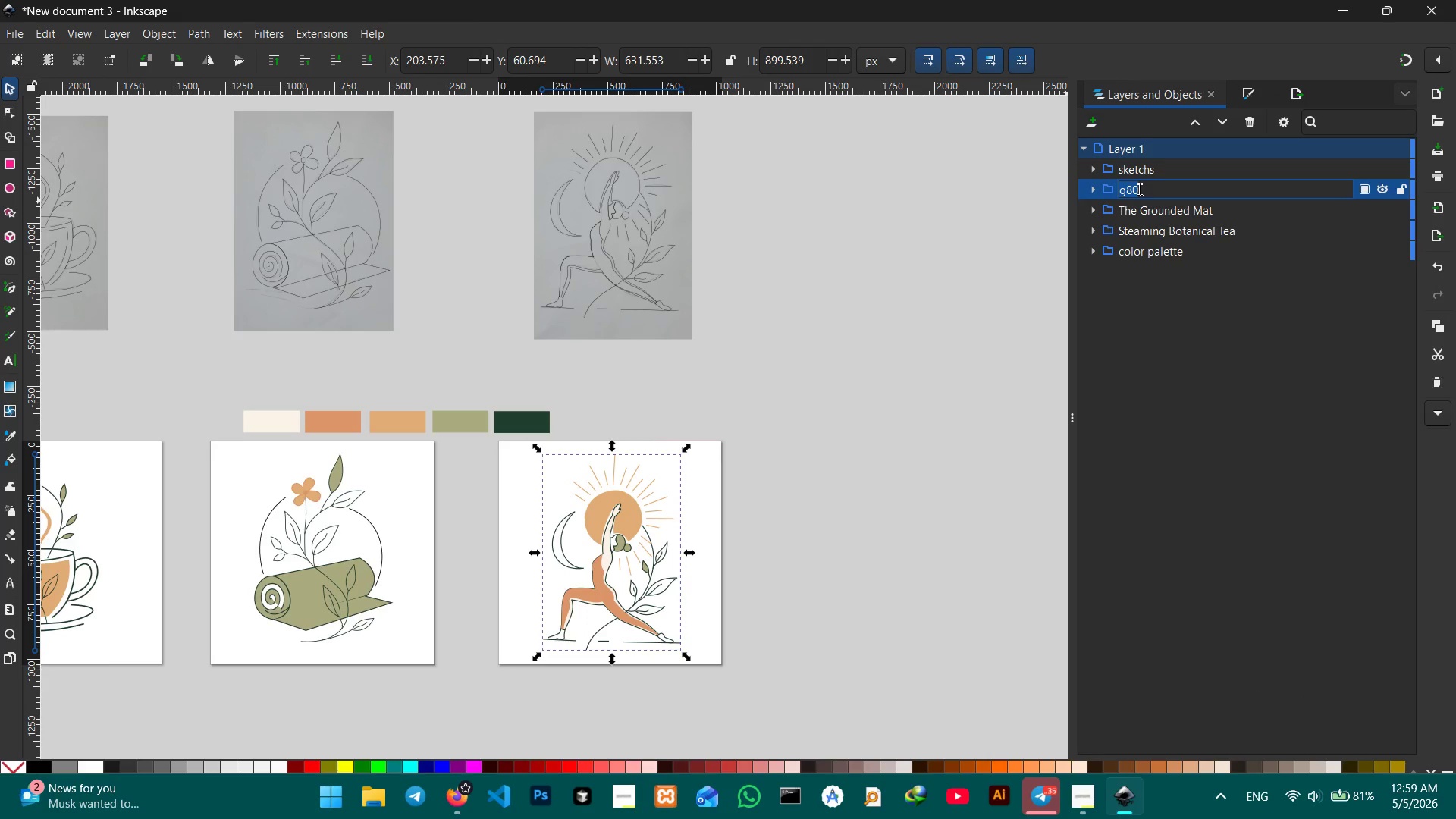 
key(Control+V)
 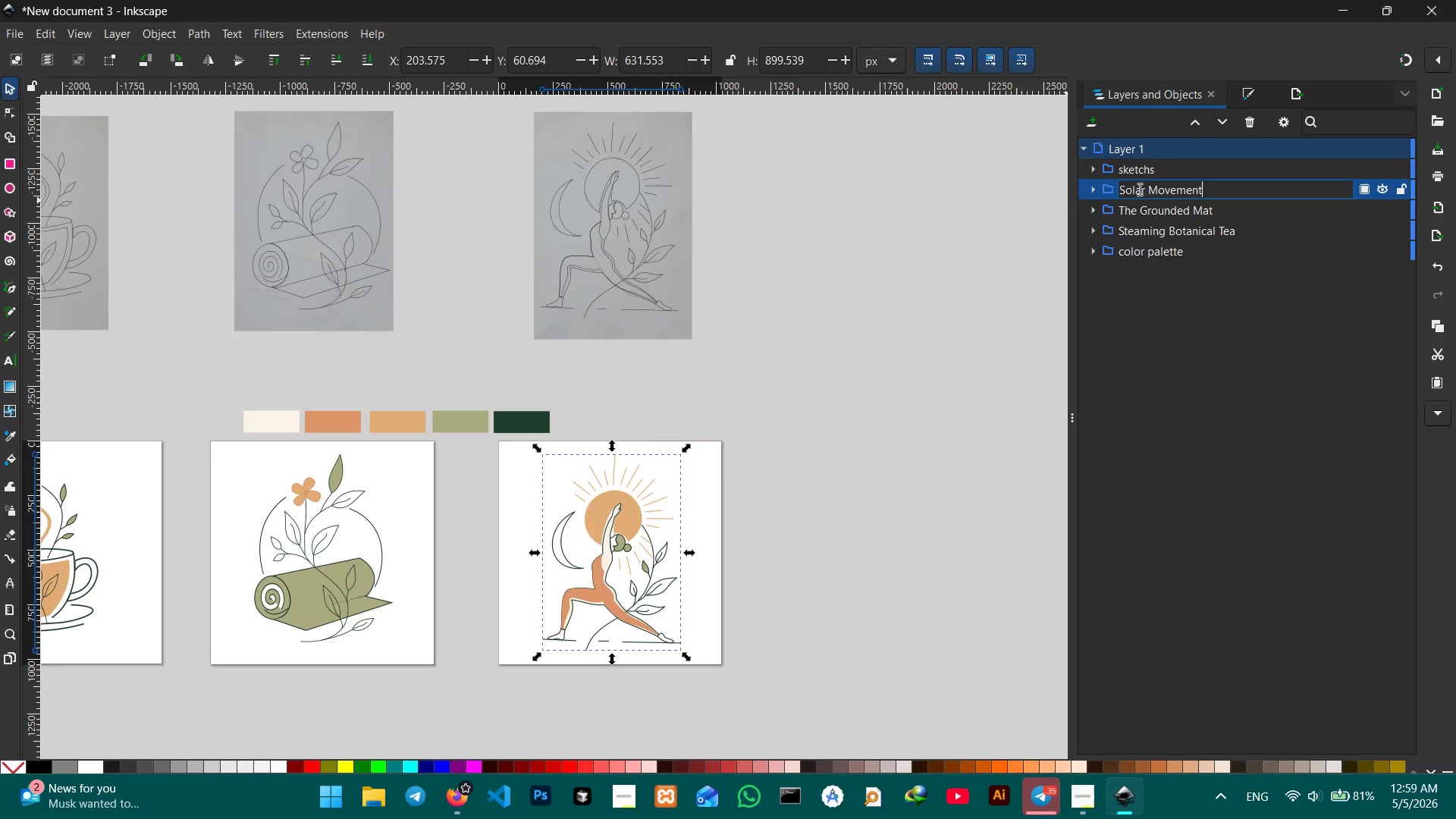 
key(Enter)
 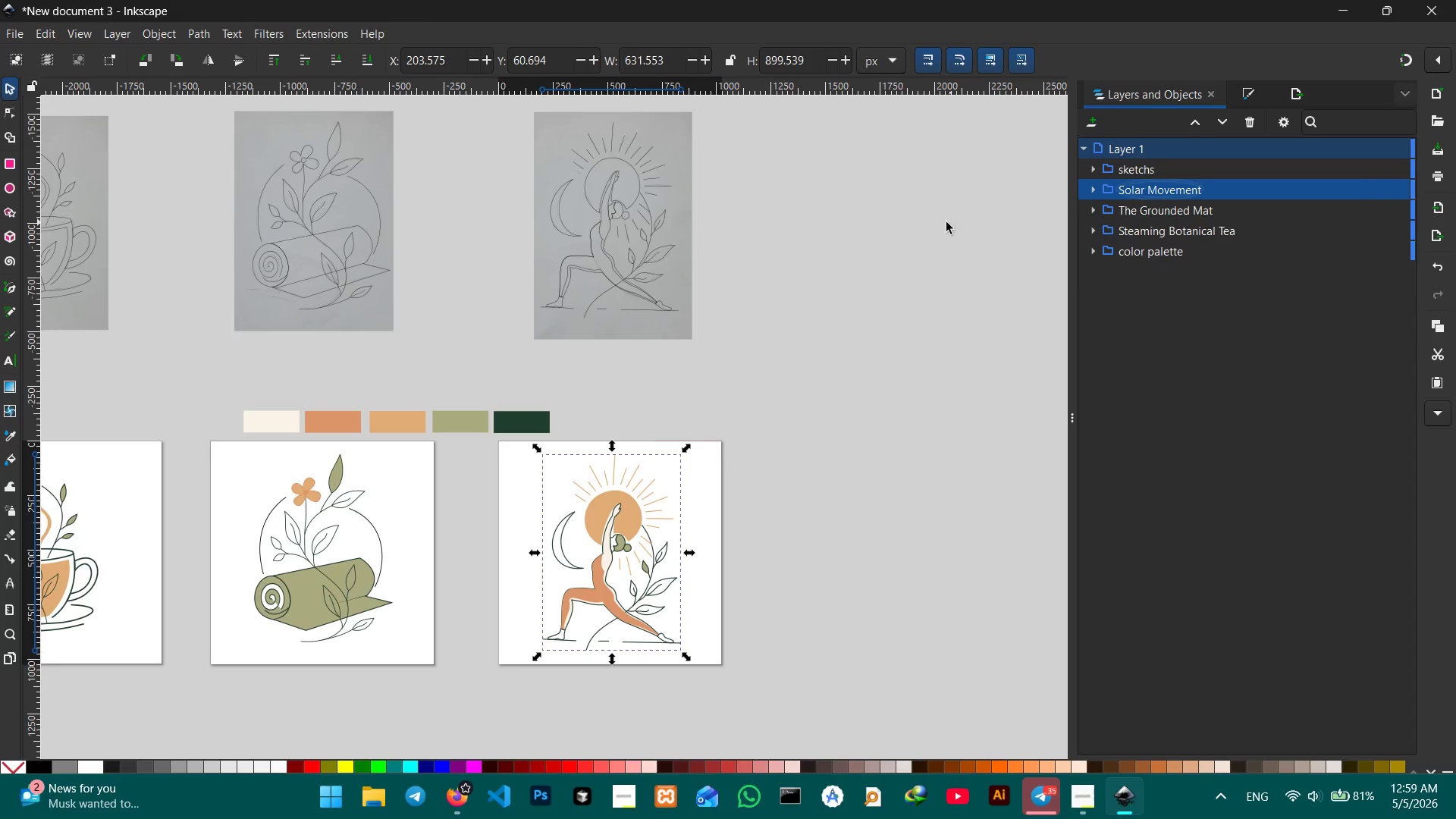 
left_click([940, 223])
 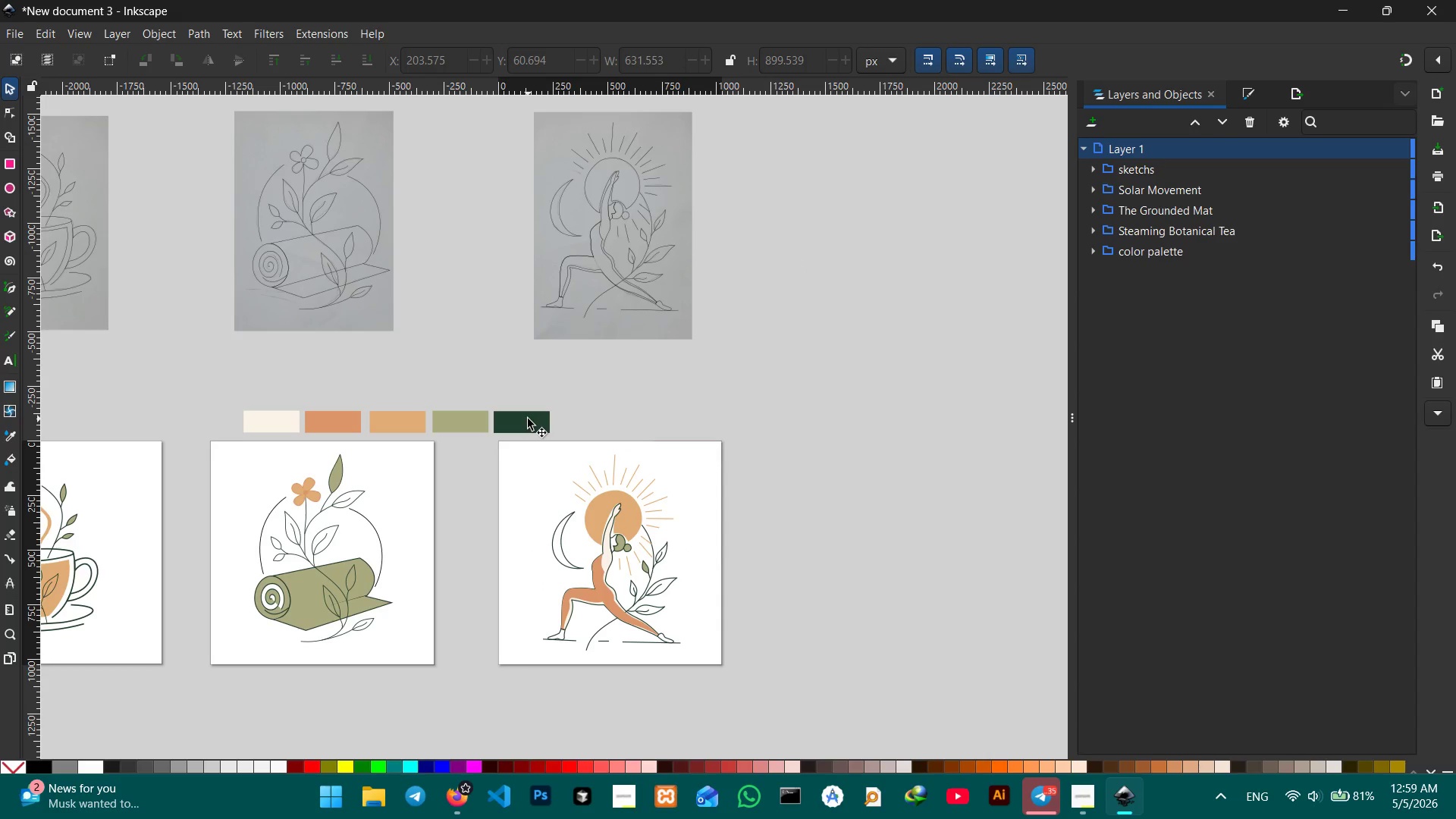 
left_click([256, 428])
 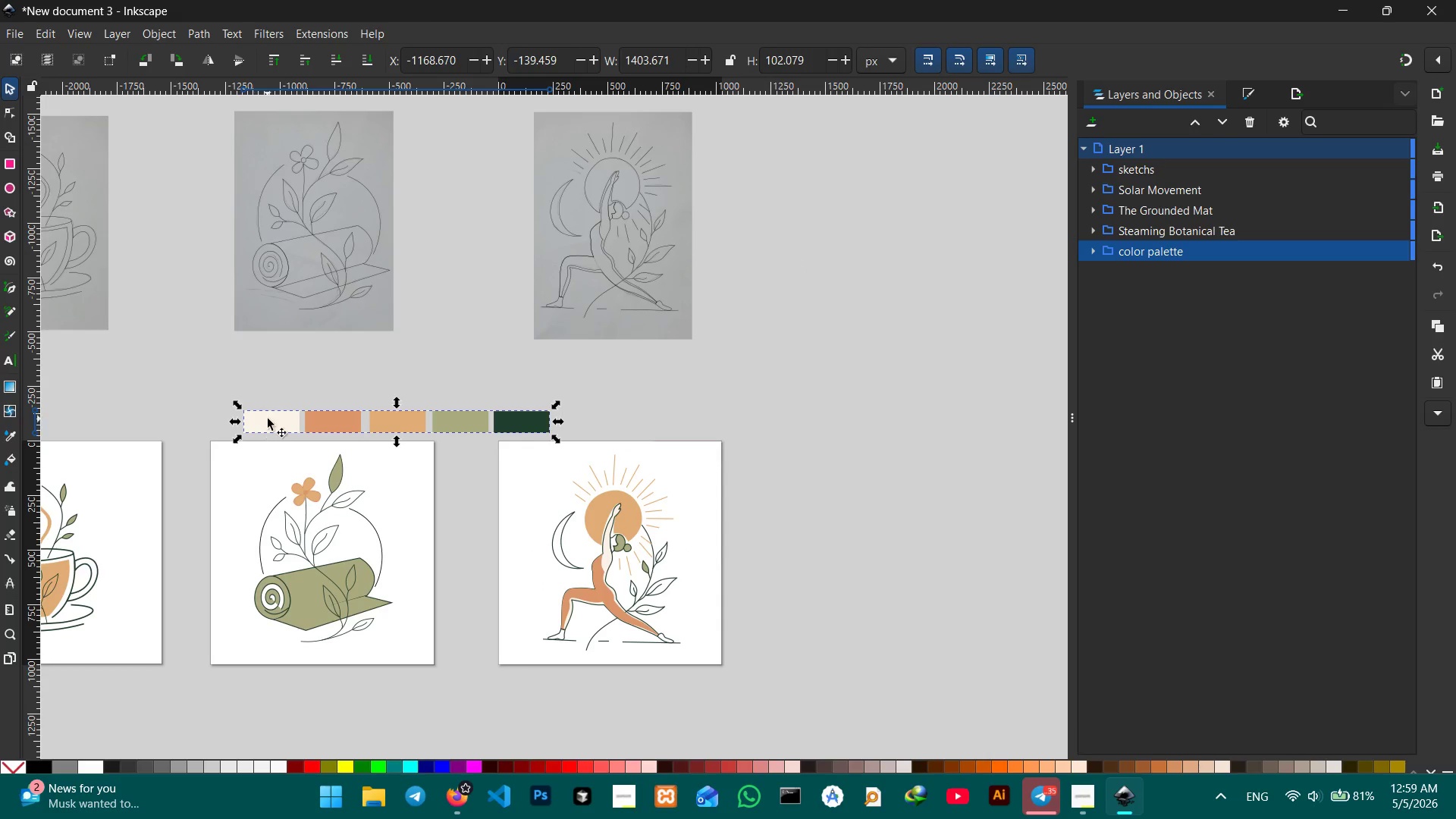 
double_click([268, 419])
 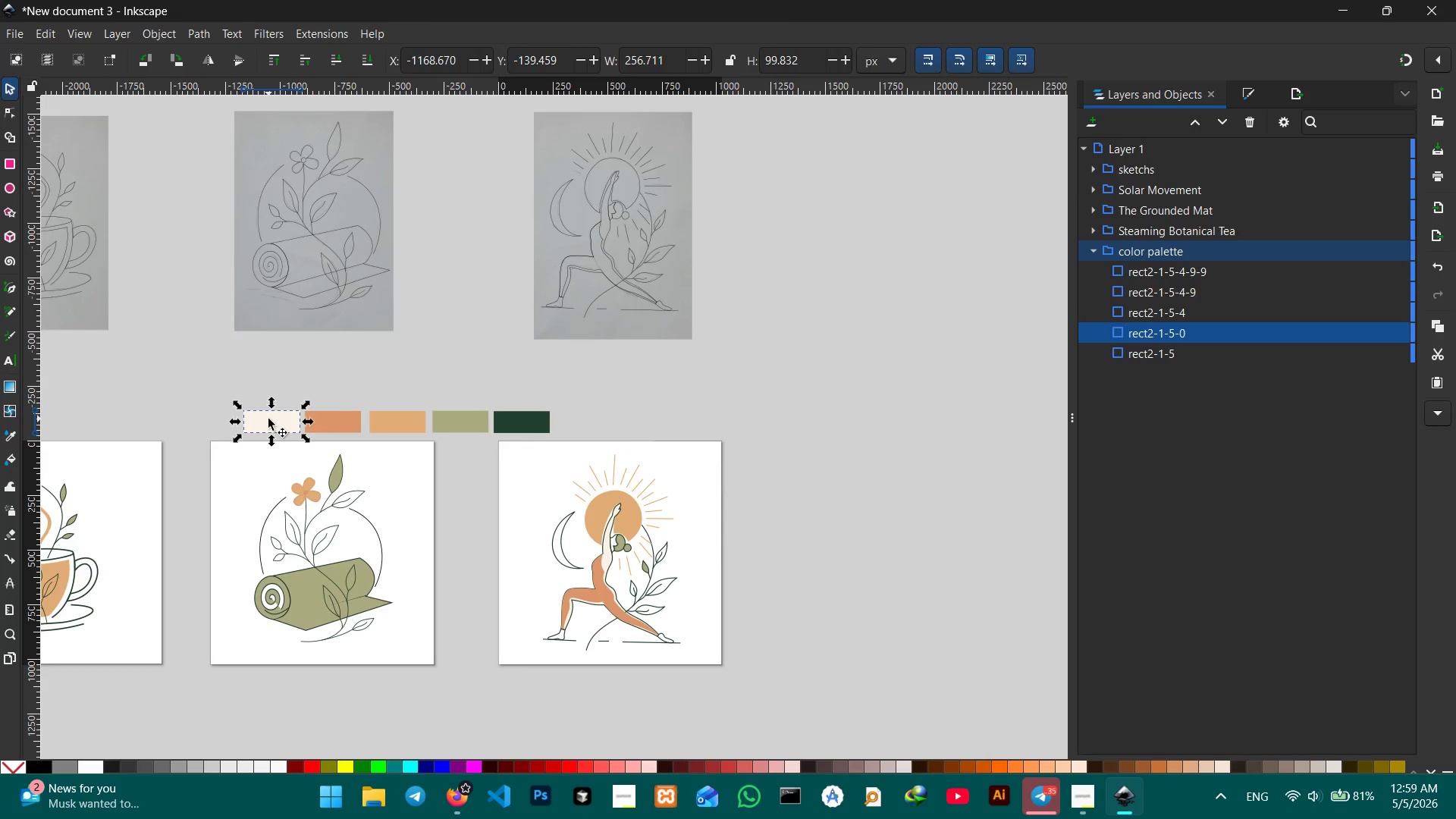 
key(Control+C)
 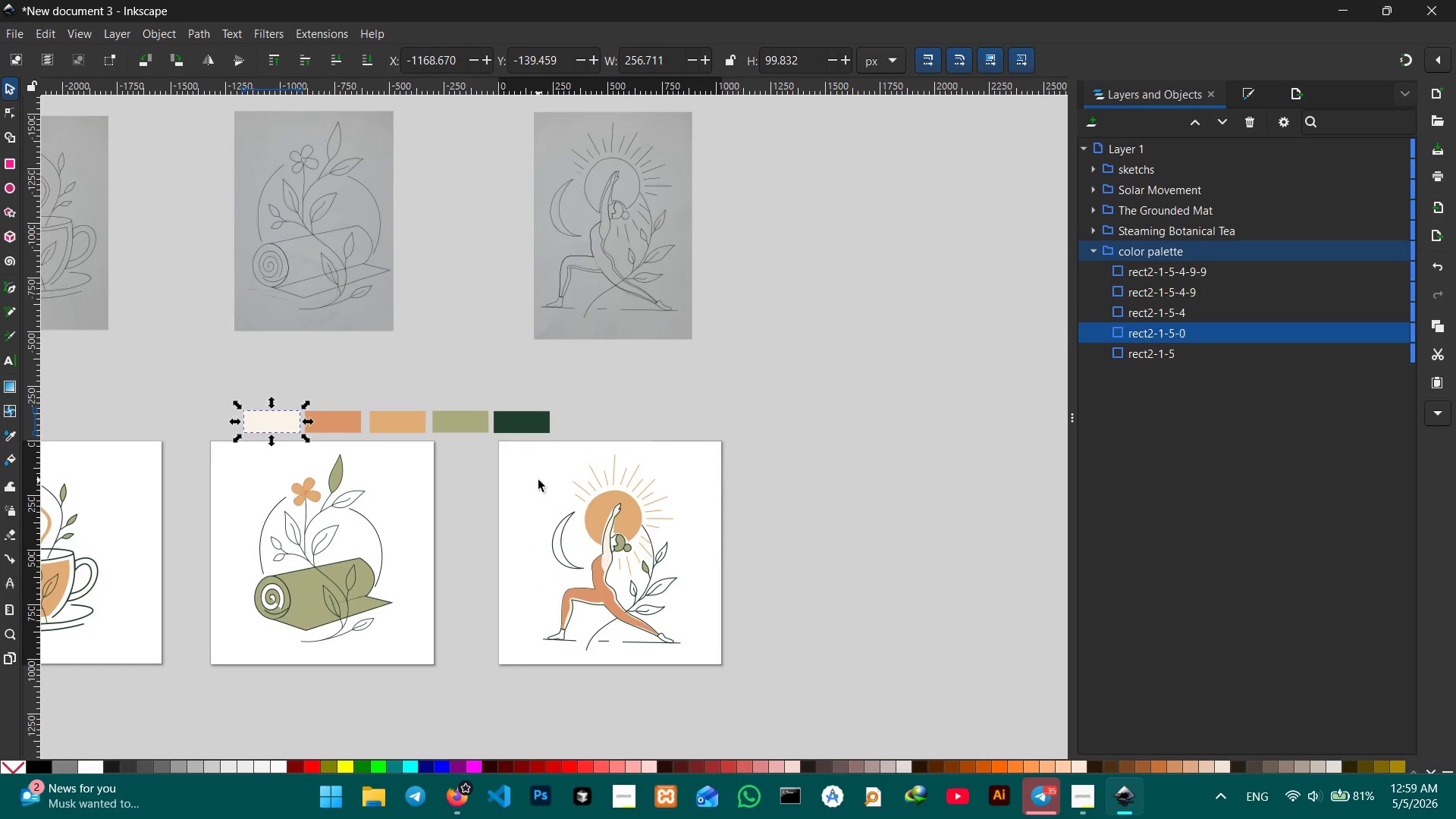 
double_click([538, 480])
 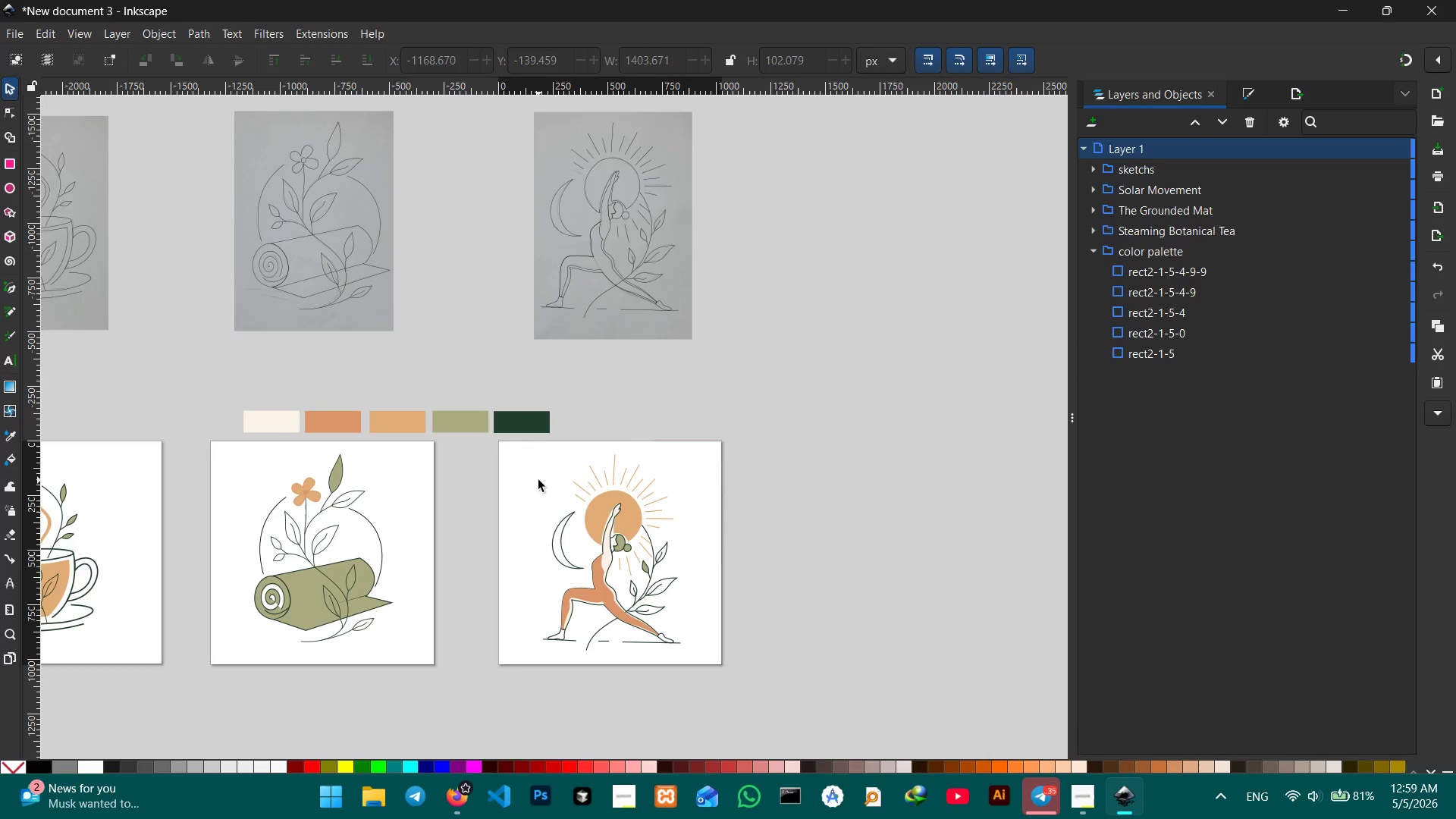 
key(Control+V)
 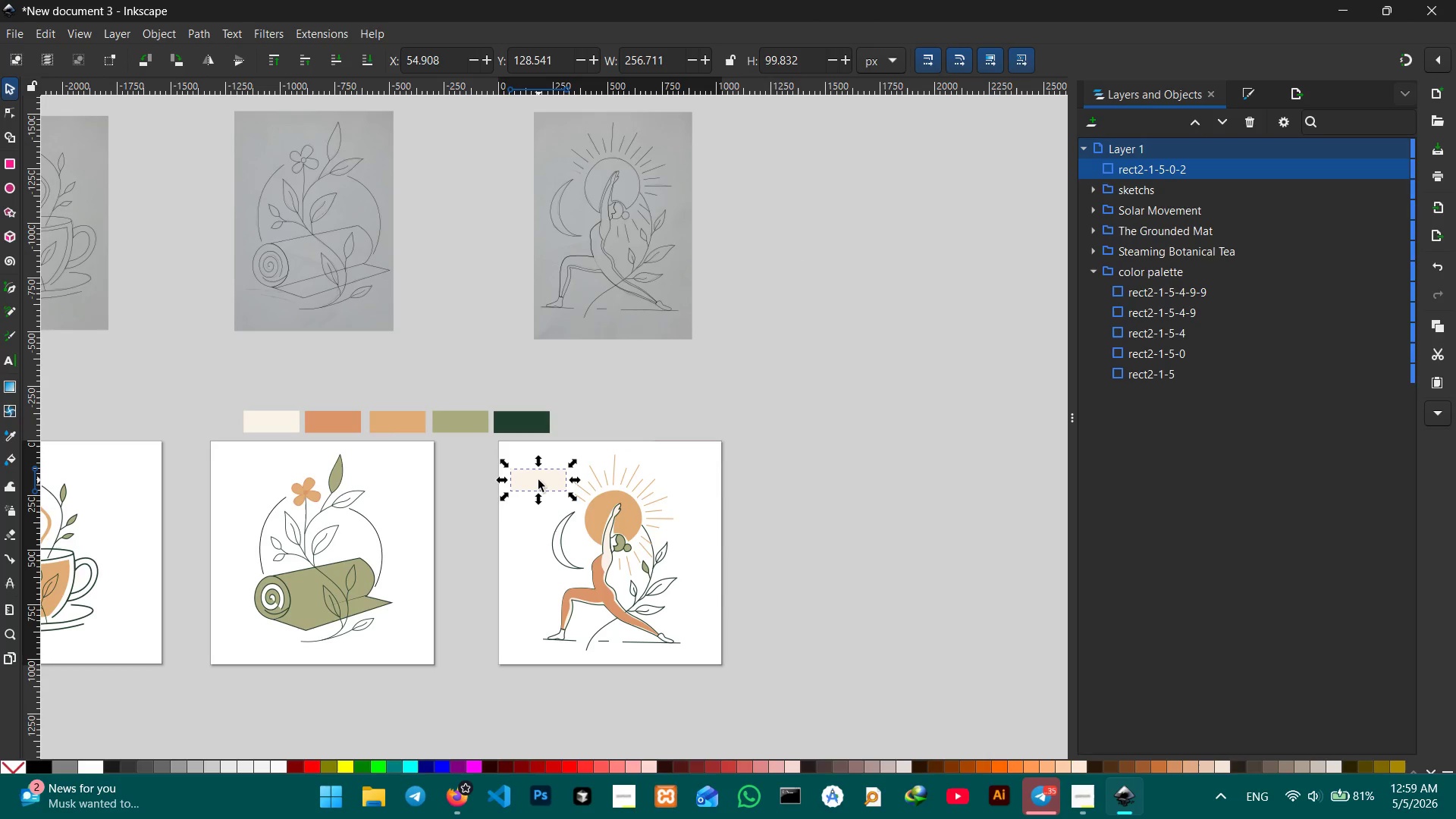 
left_click_drag(start_coordinate=[538, 480], to_coordinate=[537, 493])
 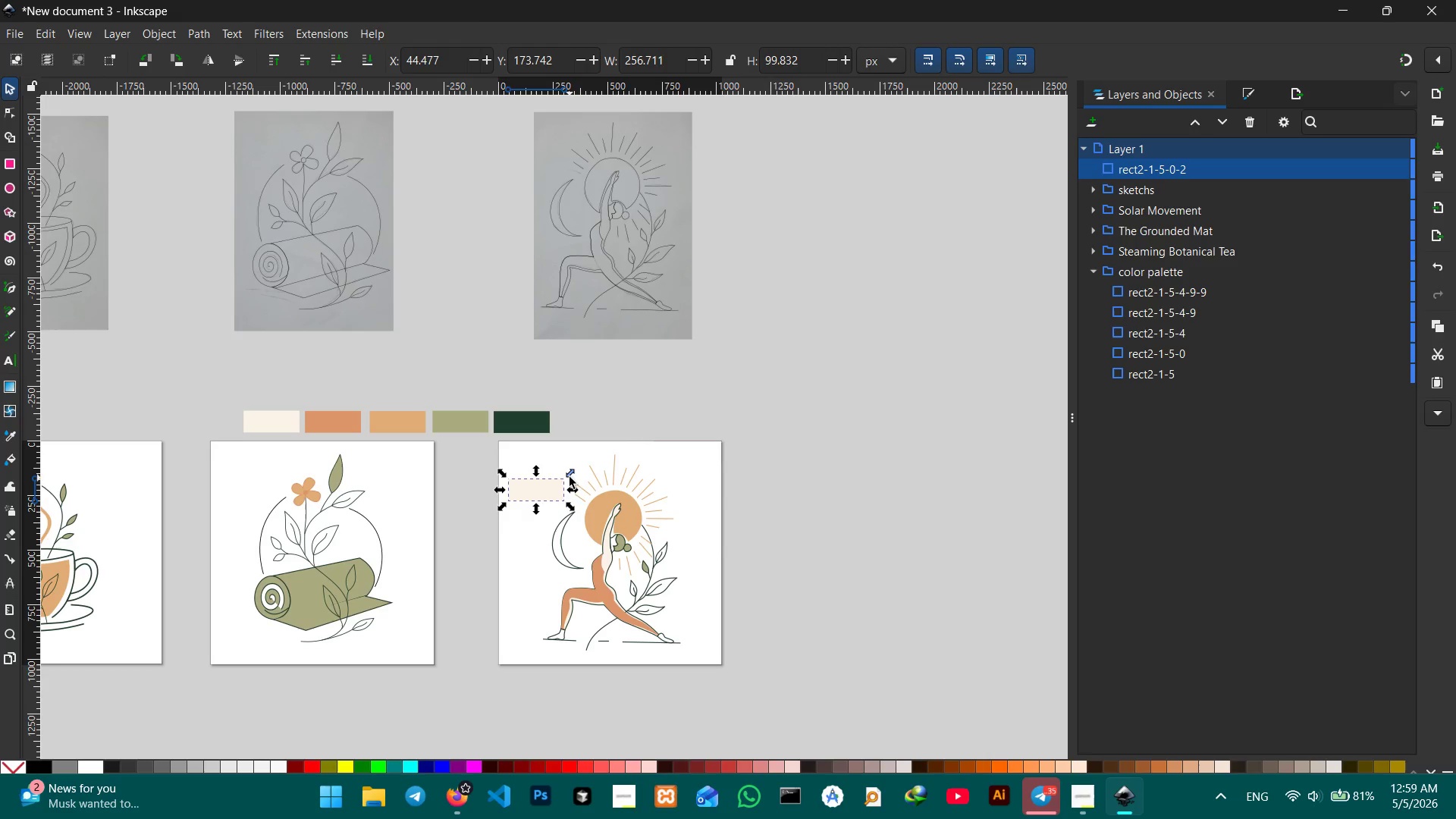 
hold_key(key=ControlLeft, duration=0.36)
scroll: coordinate [539, 452], scroll_direction: up, amount: 2.0
 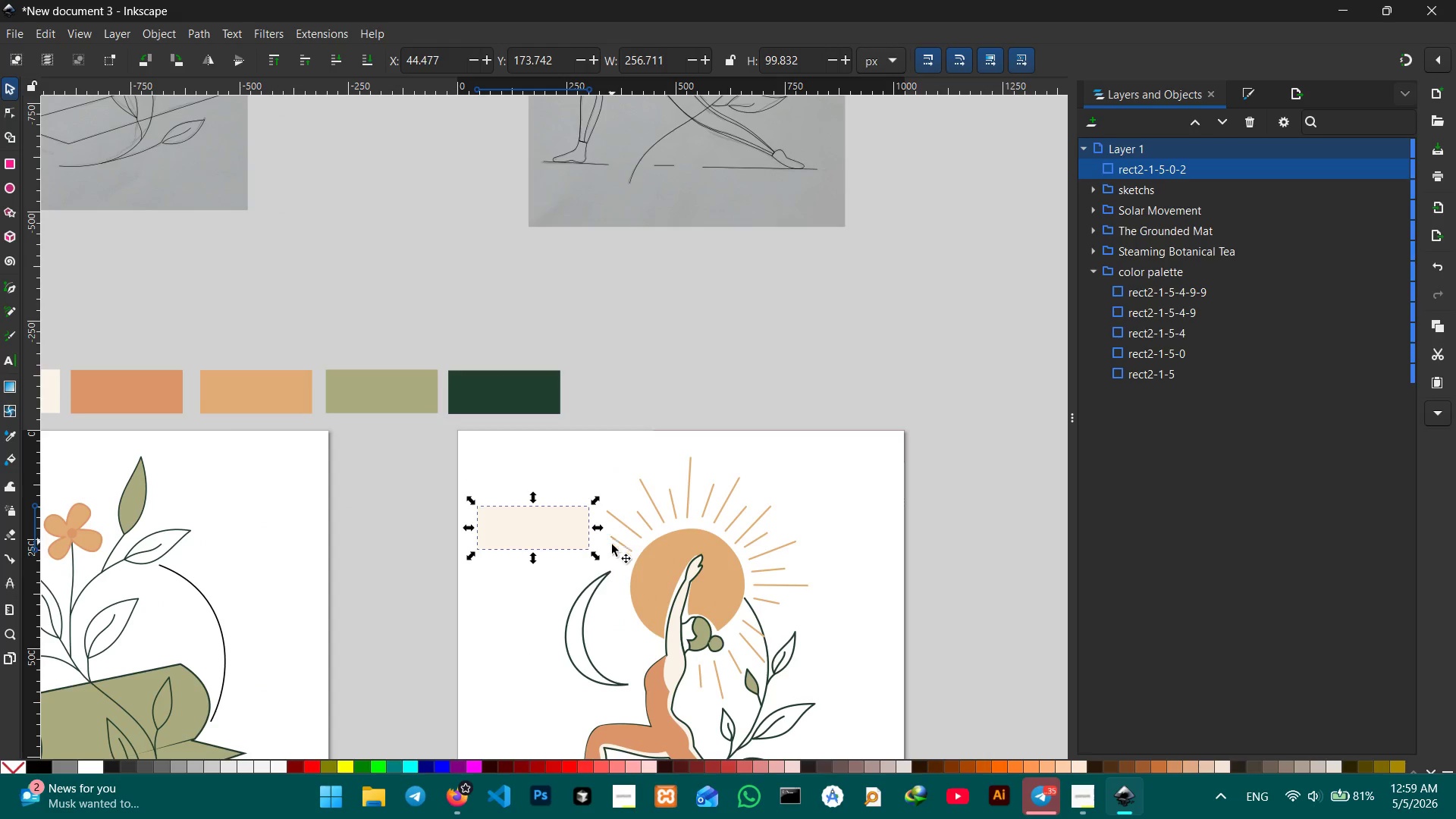 
hold_key(key=Space, duration=0.88)
 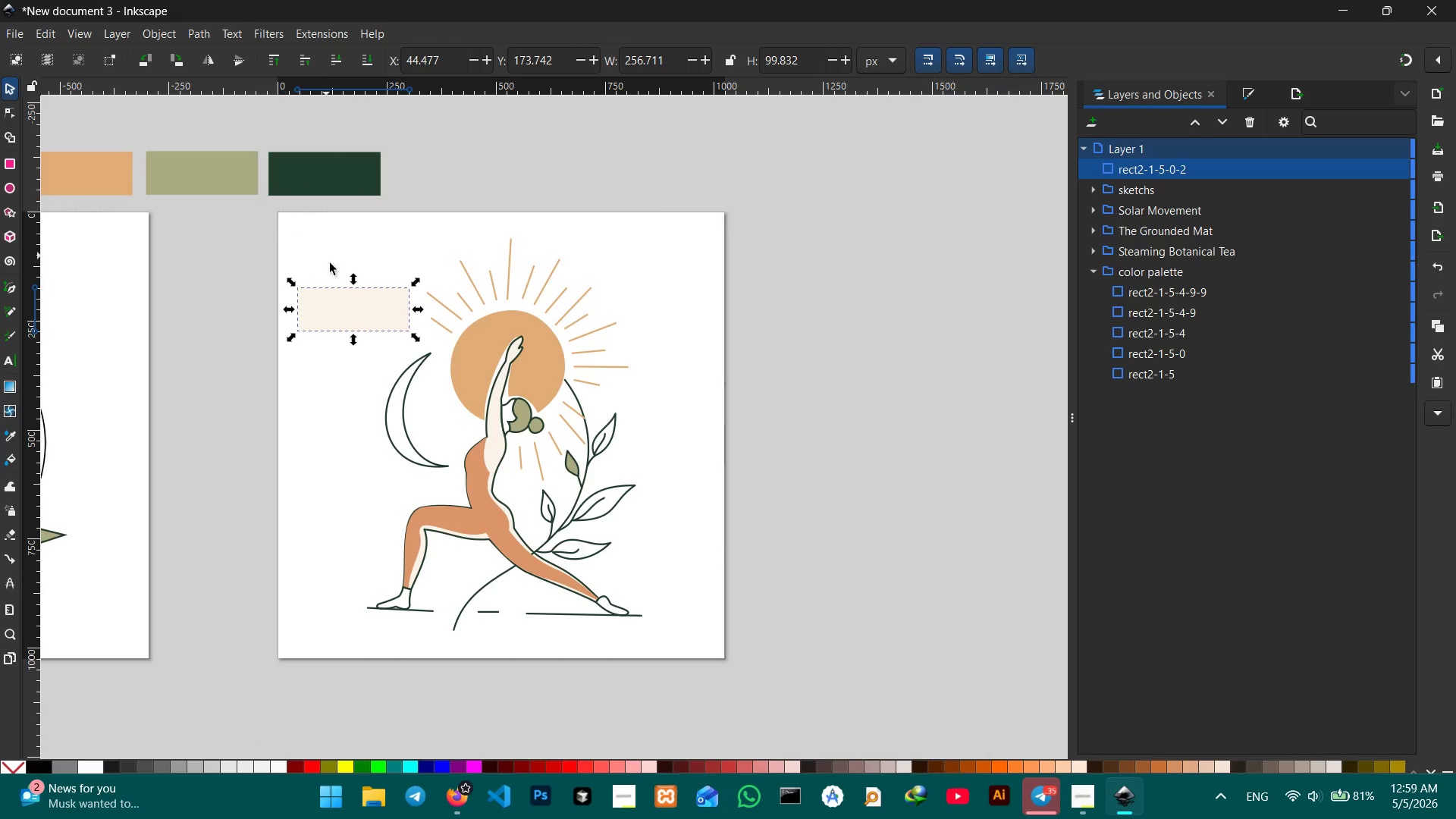 
left_click_drag(start_coordinate=[668, 604], to_coordinate=[491, 392])
 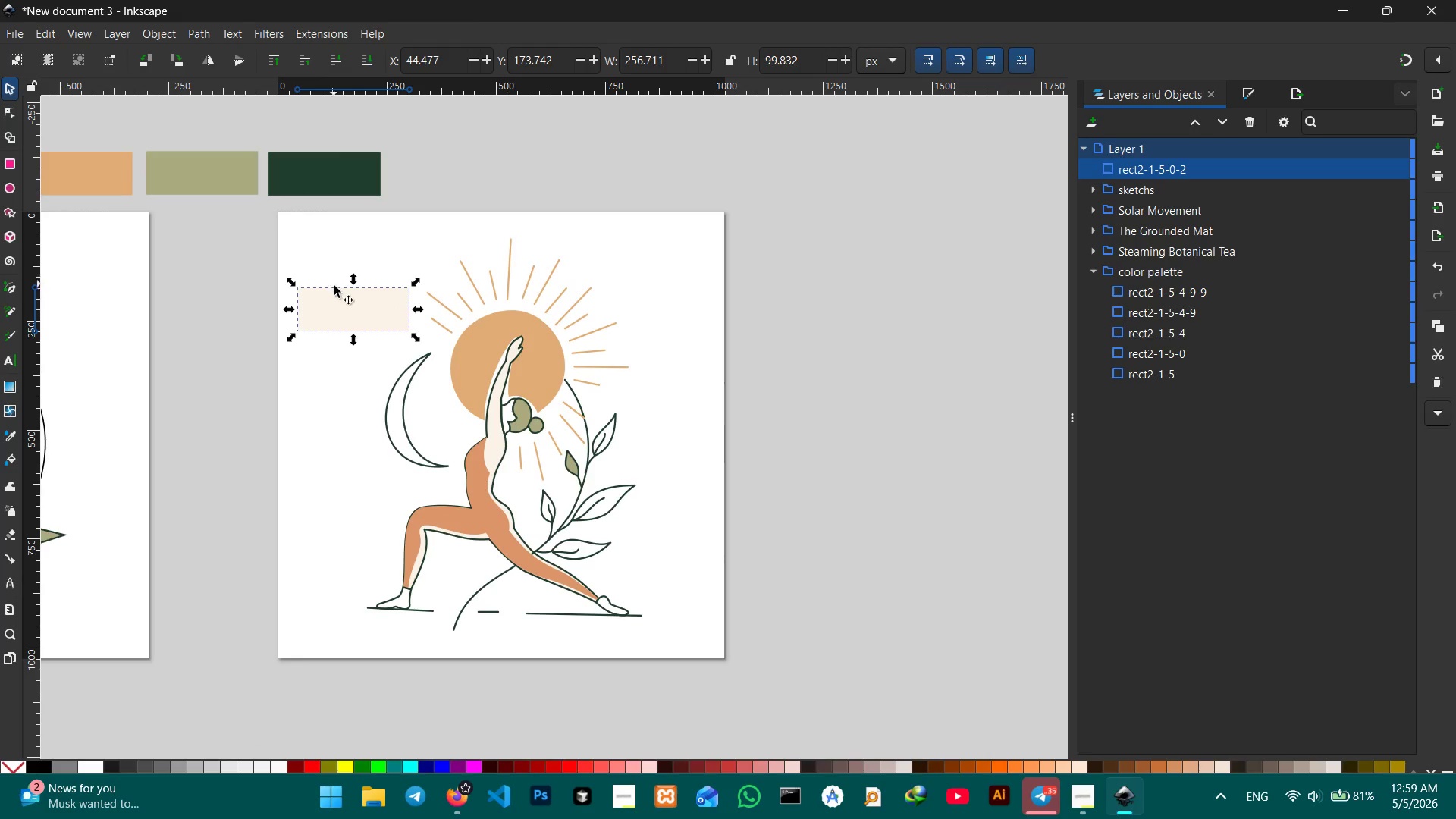 
left_click_drag(start_coordinate=[339, 313], to_coordinate=[318, 234])
 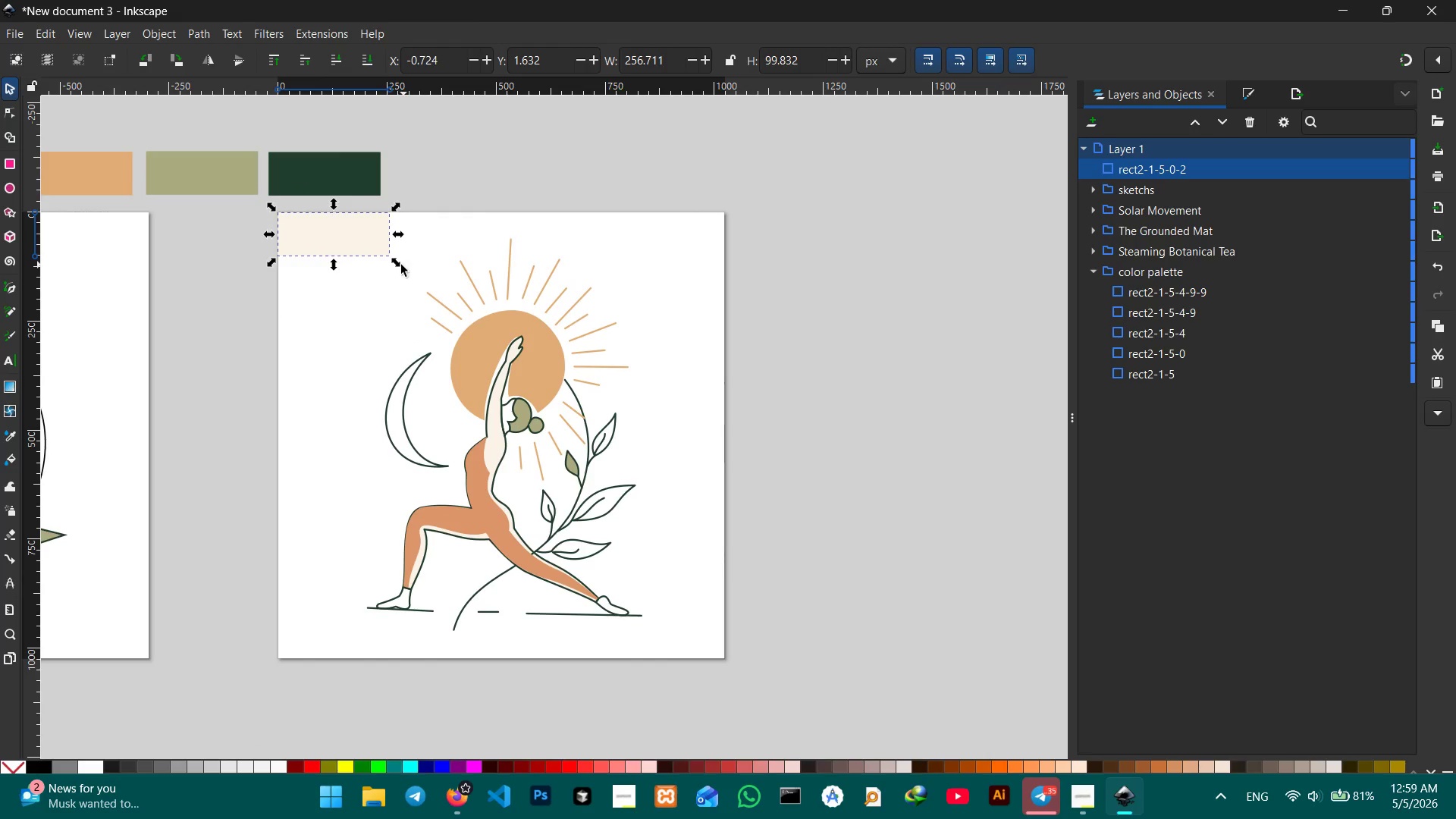 
left_click_drag(start_coordinate=[395, 265], to_coordinate=[730, 667])
 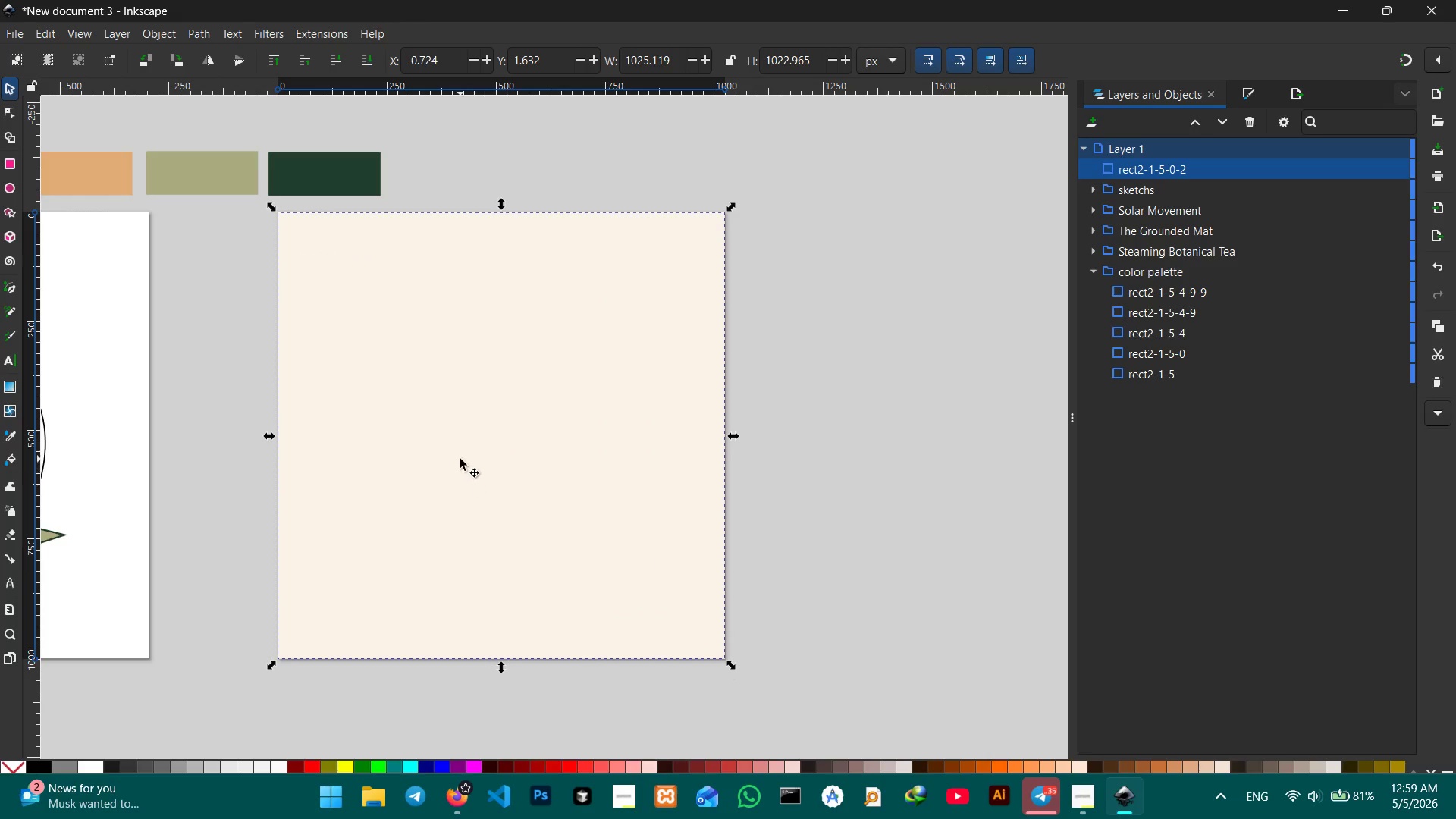 
right_click([460, 459])
 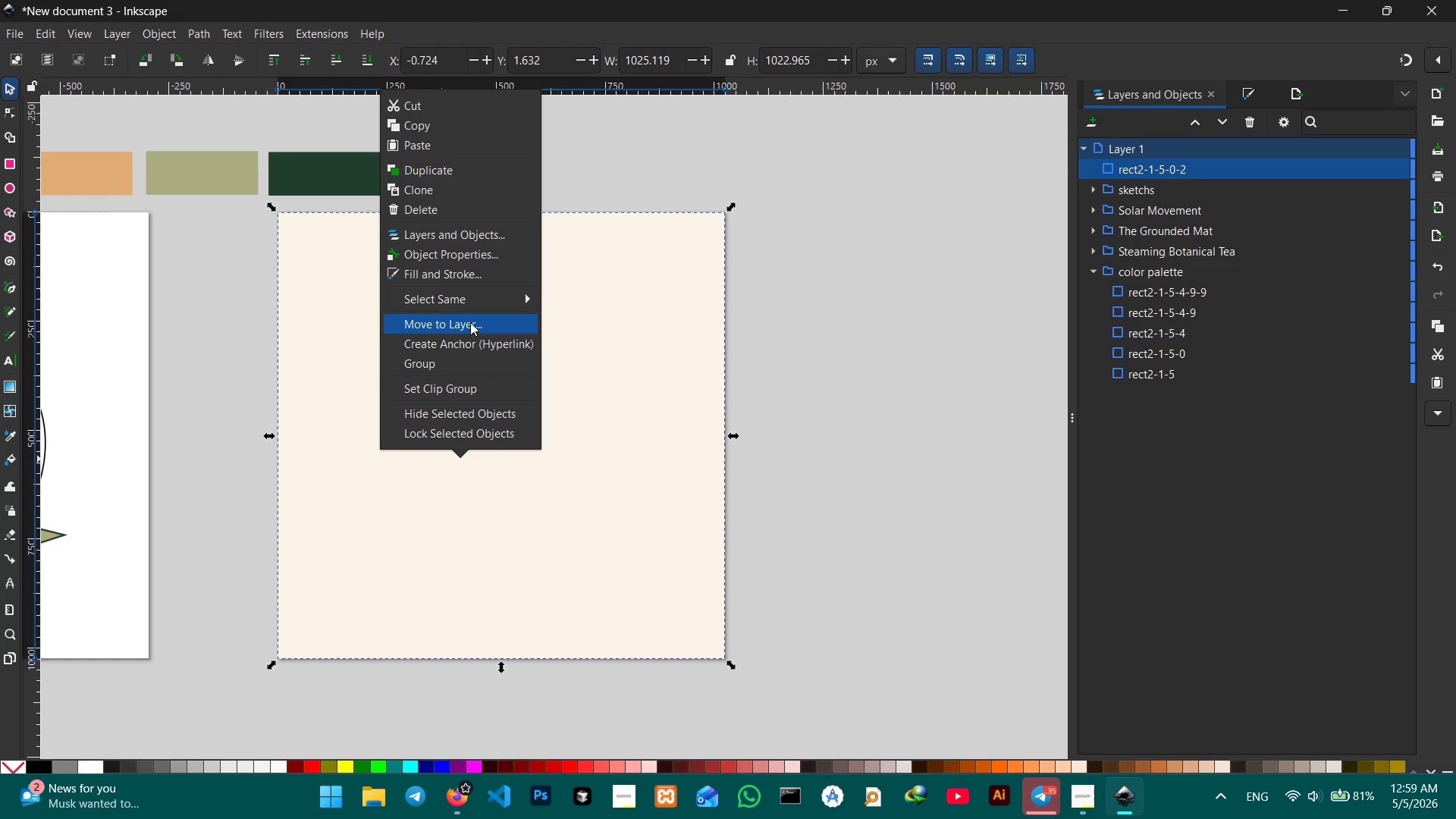 
wait(13.16)
 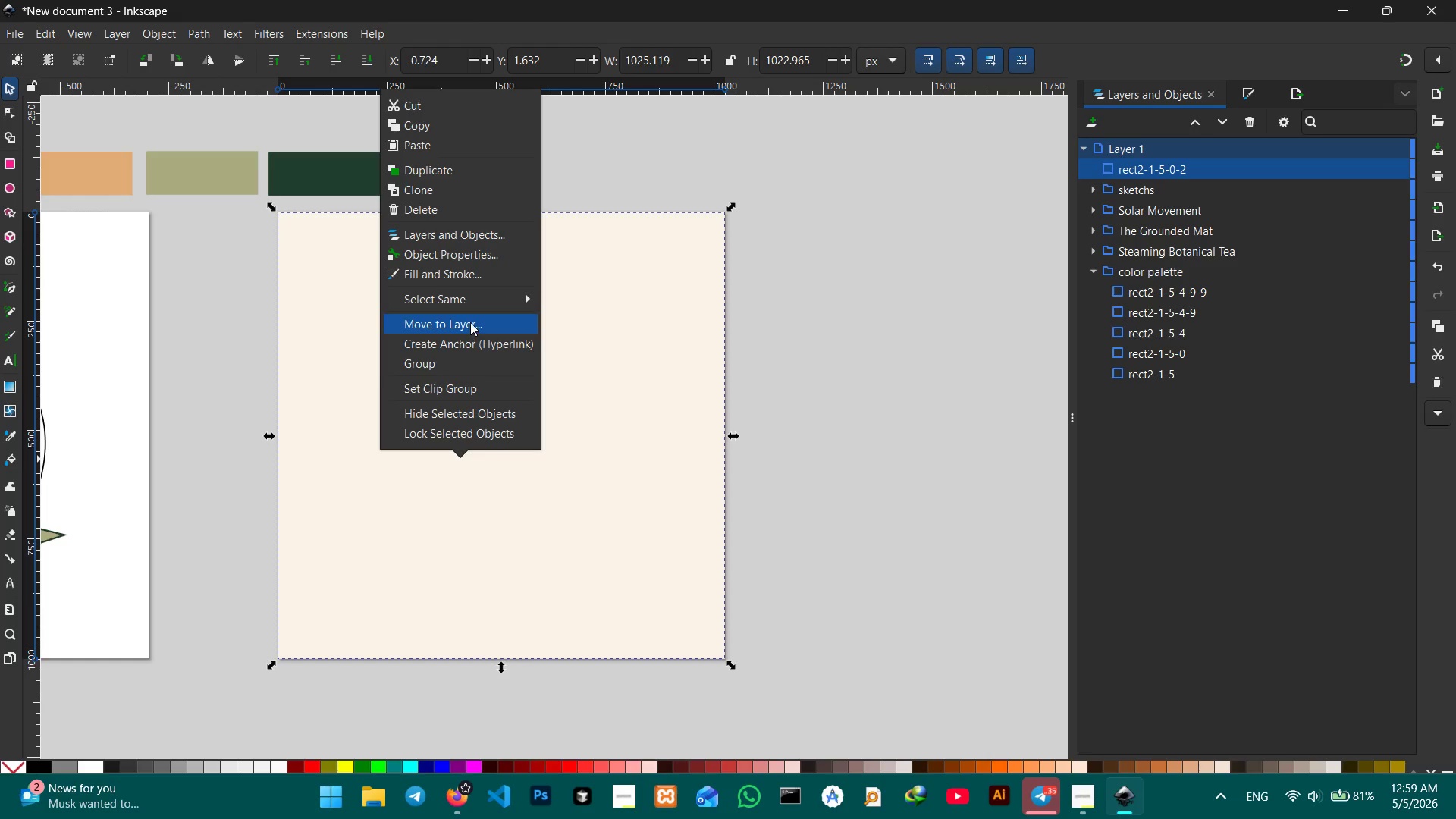 
left_click([1094, 206])
 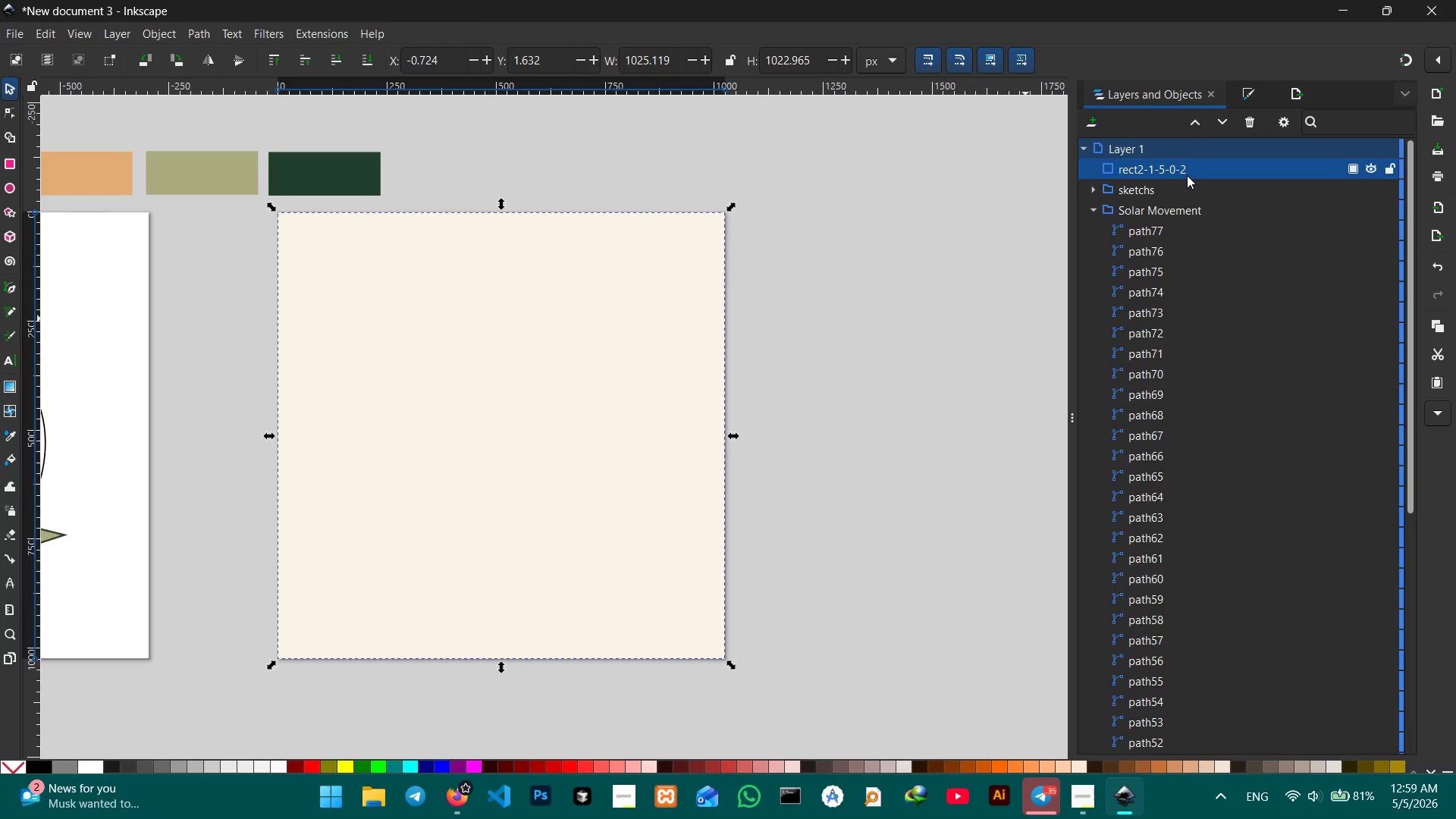 
left_click_drag(start_coordinate=[1188, 172], to_coordinate=[1191, 215])
 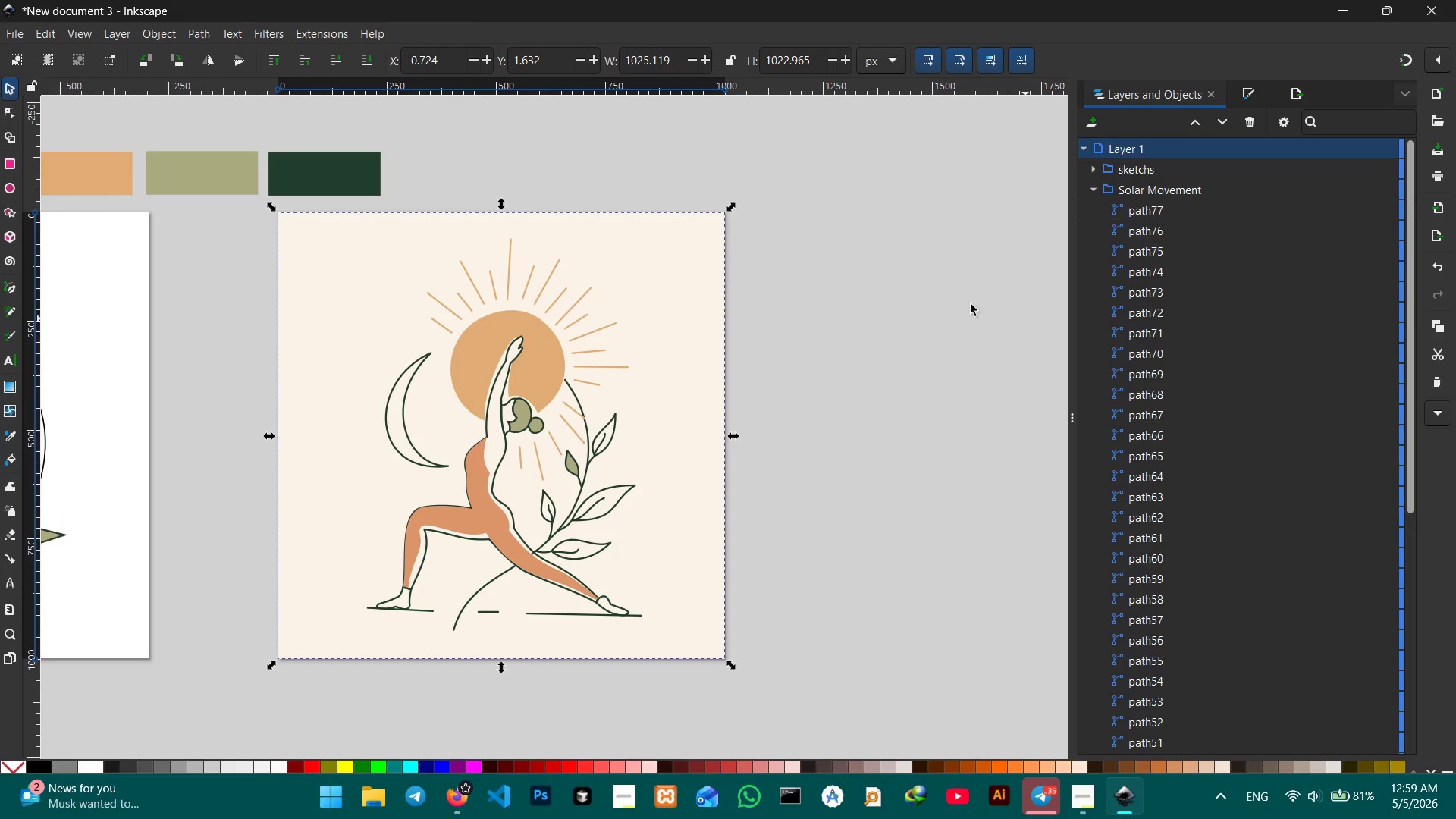 
left_click([820, 348])
 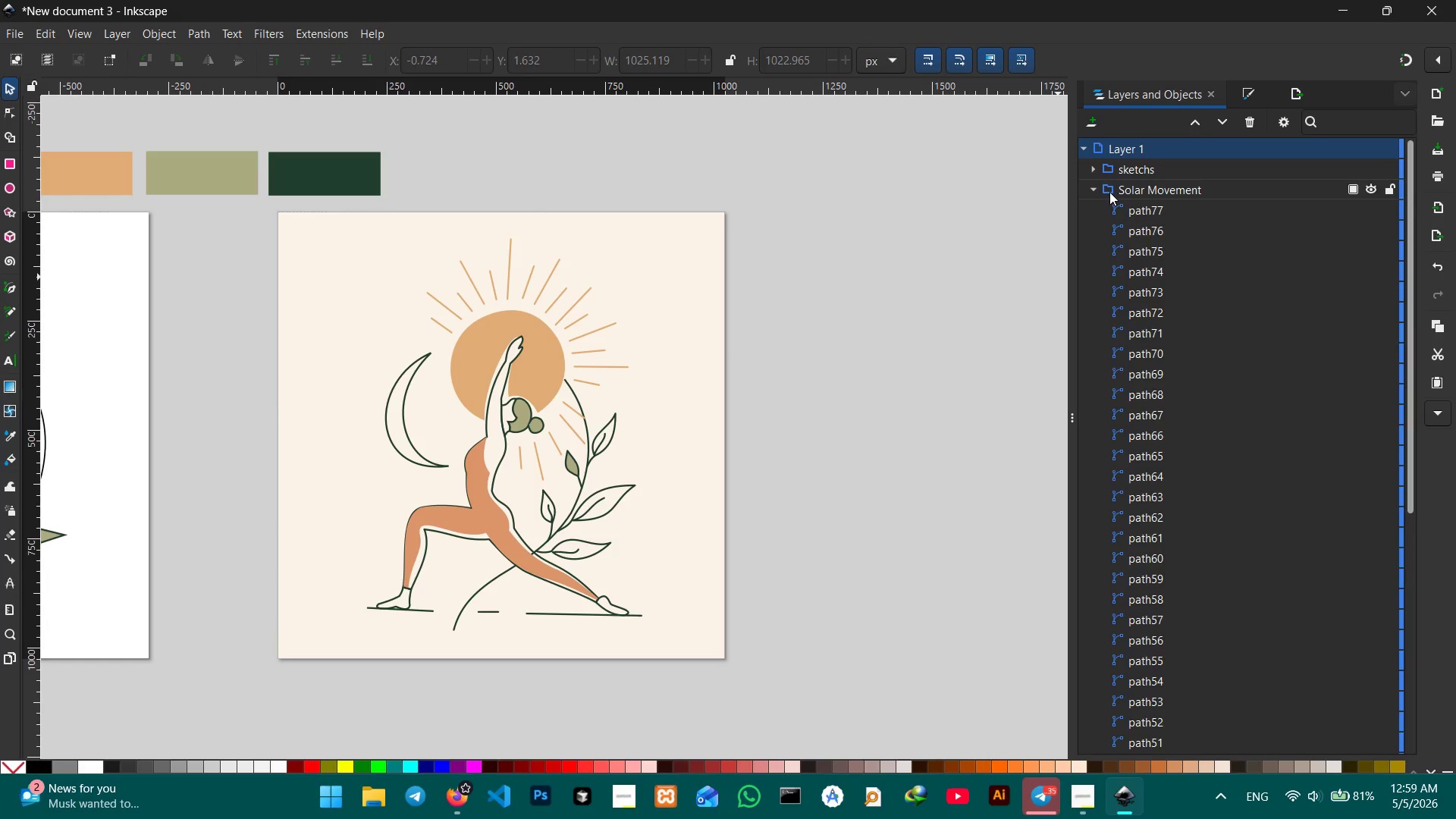 
left_click([657, 267])
 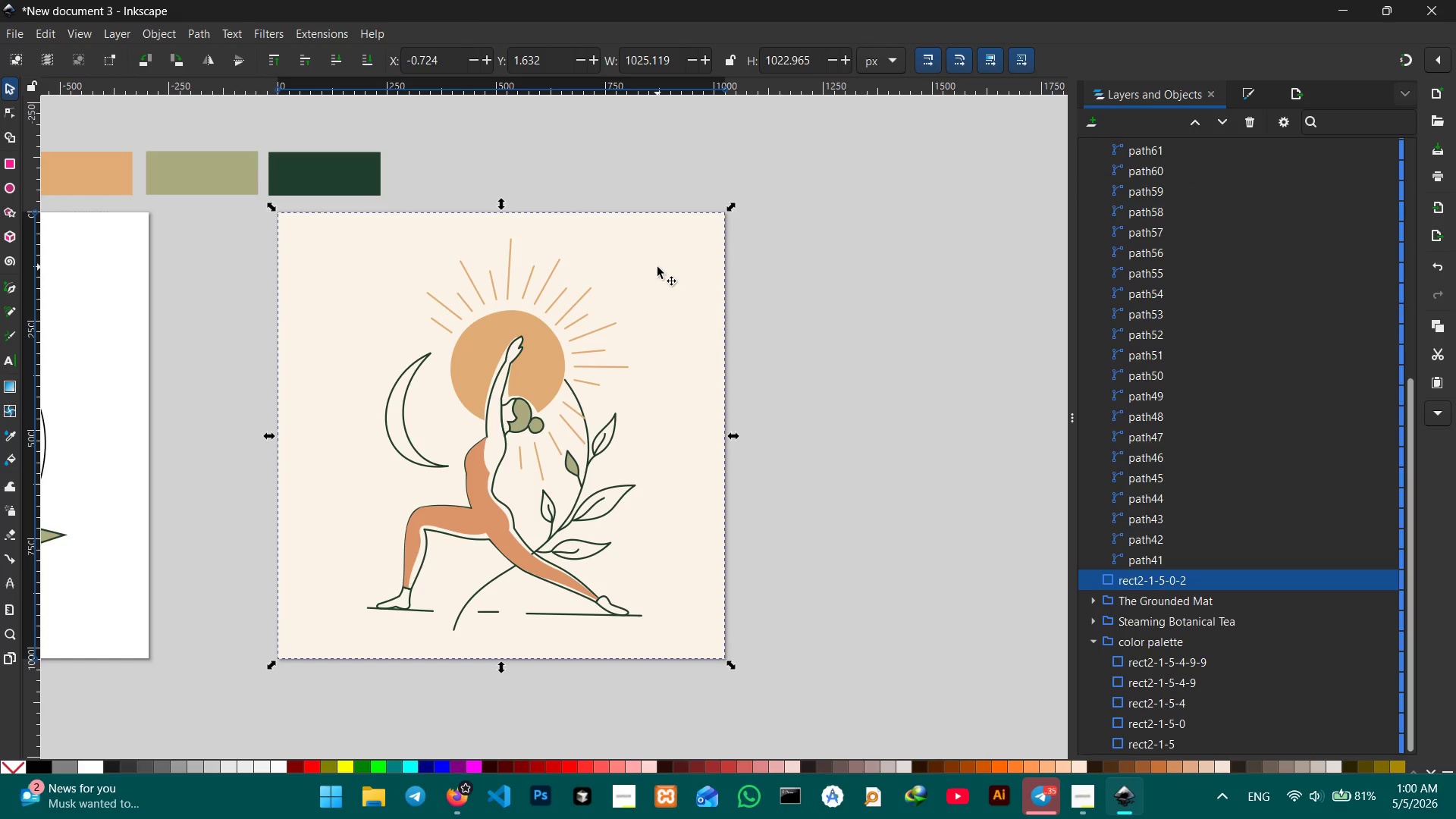 
key(Control+C)
 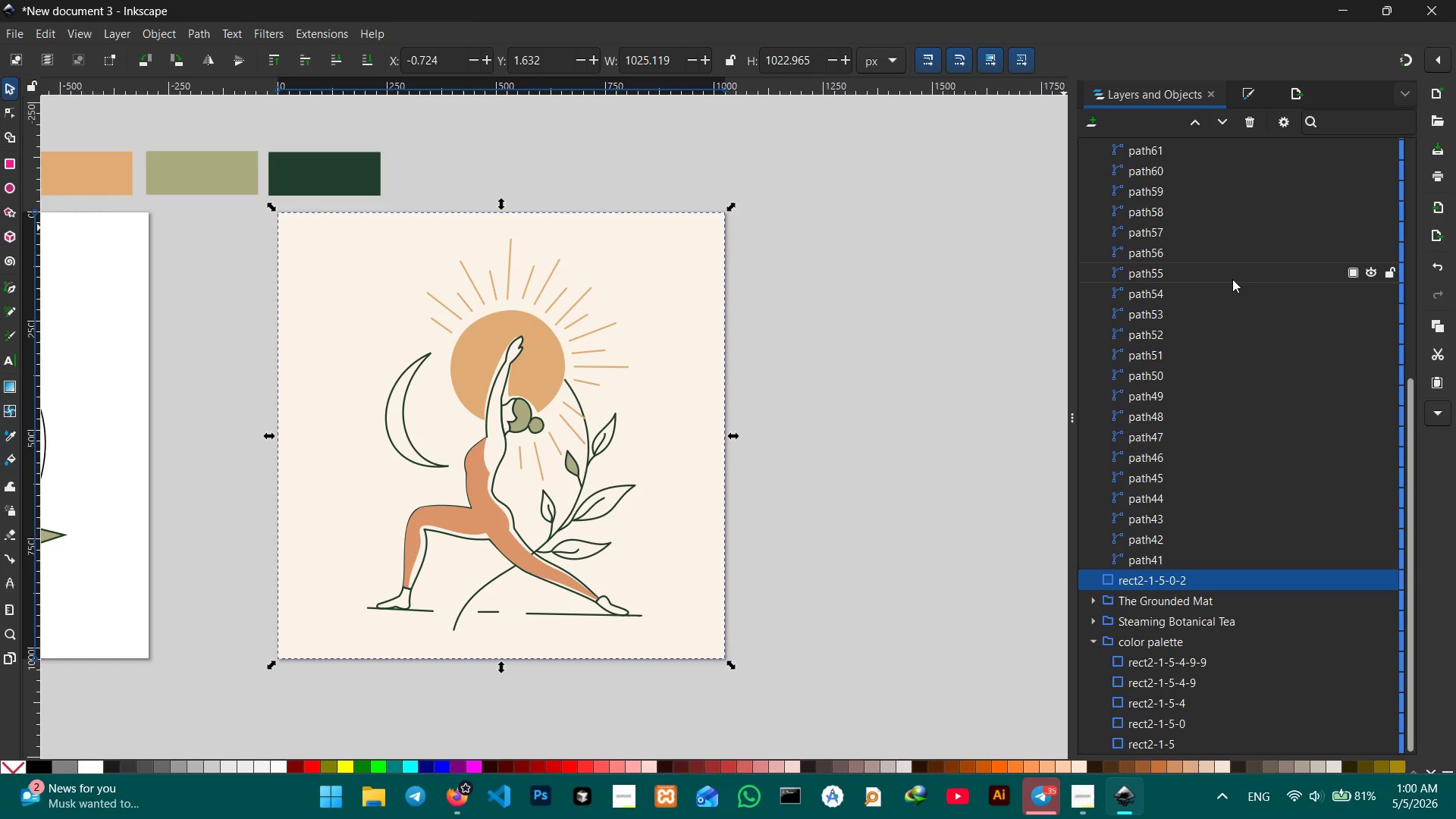 
scroll: coordinate [1152, 254], scroll_direction: up, amount: 7.0
 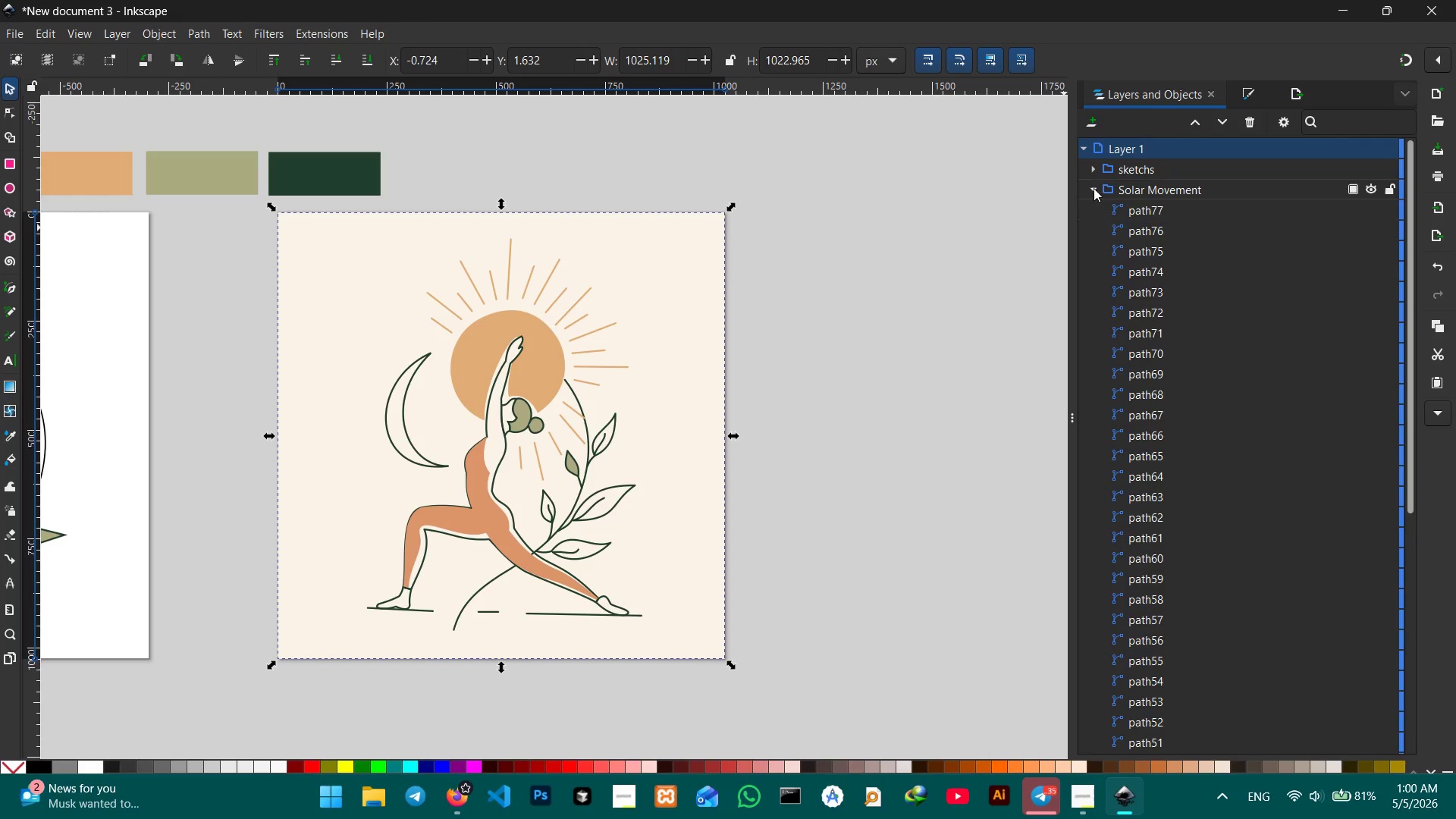 
left_click([1094, 188])
 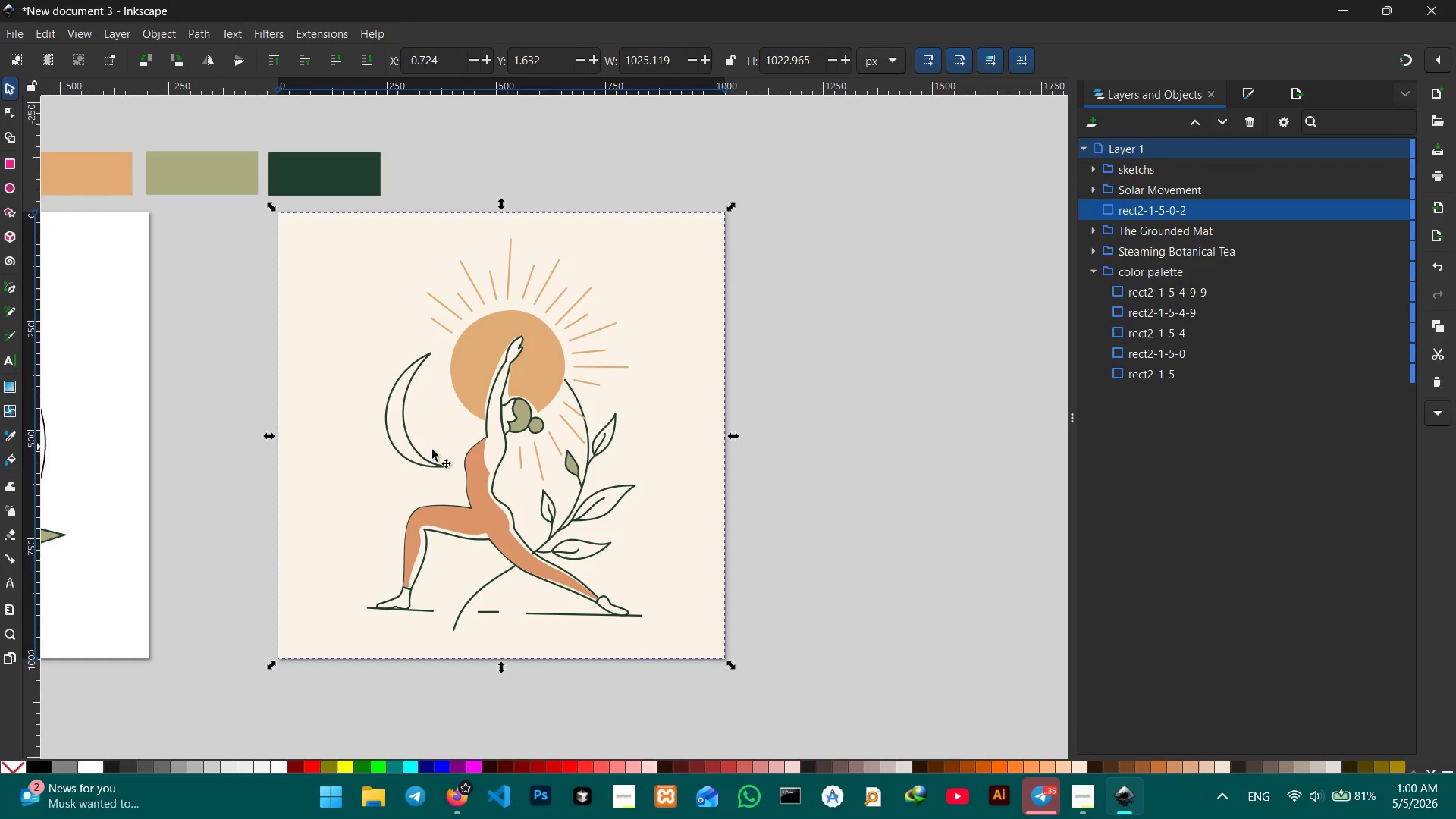 
hold_key(key=Space, duration=0.86)
 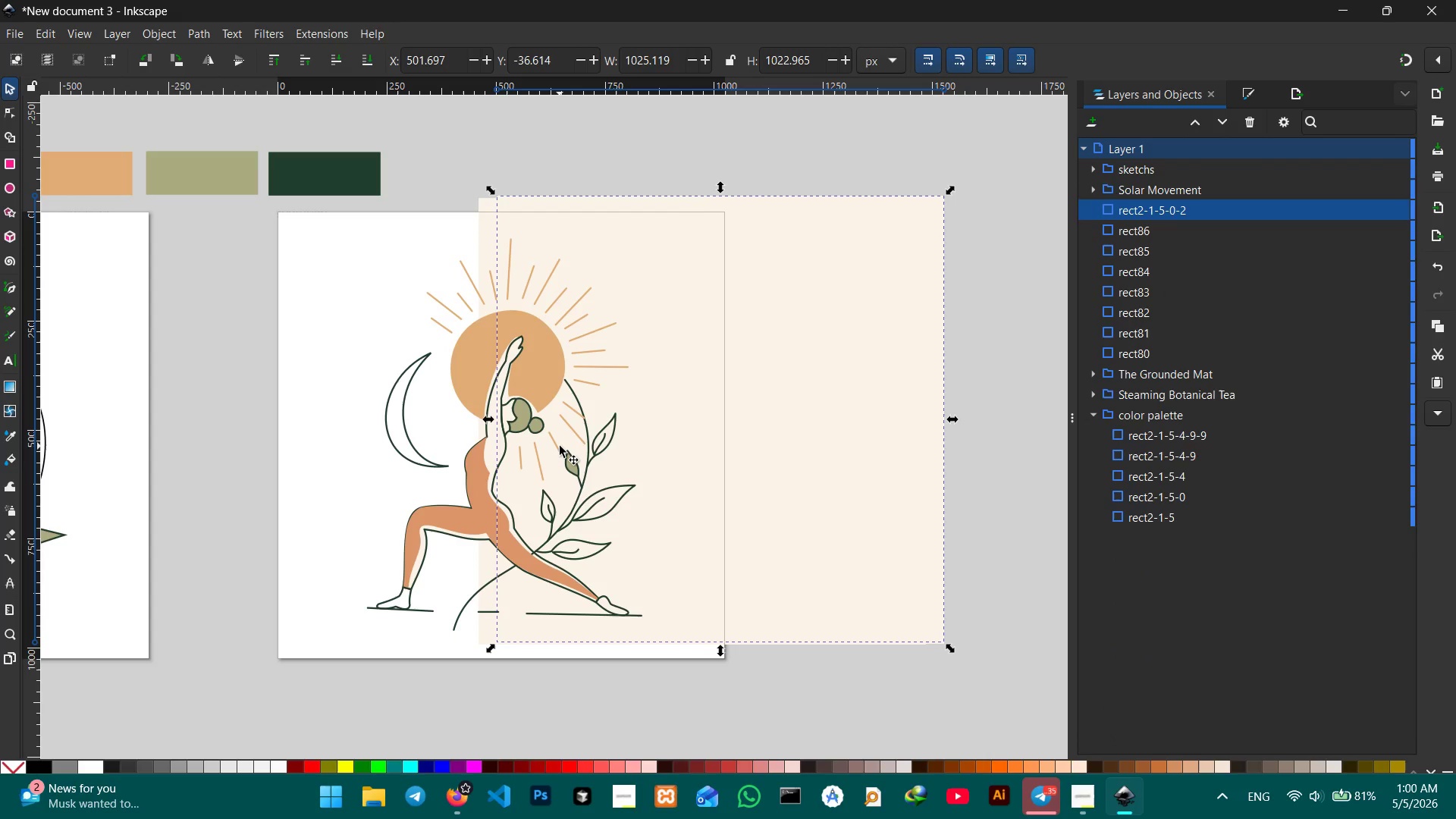 
left_click_drag(start_coordinate=[335, 463], to_coordinate=[560, 447])
 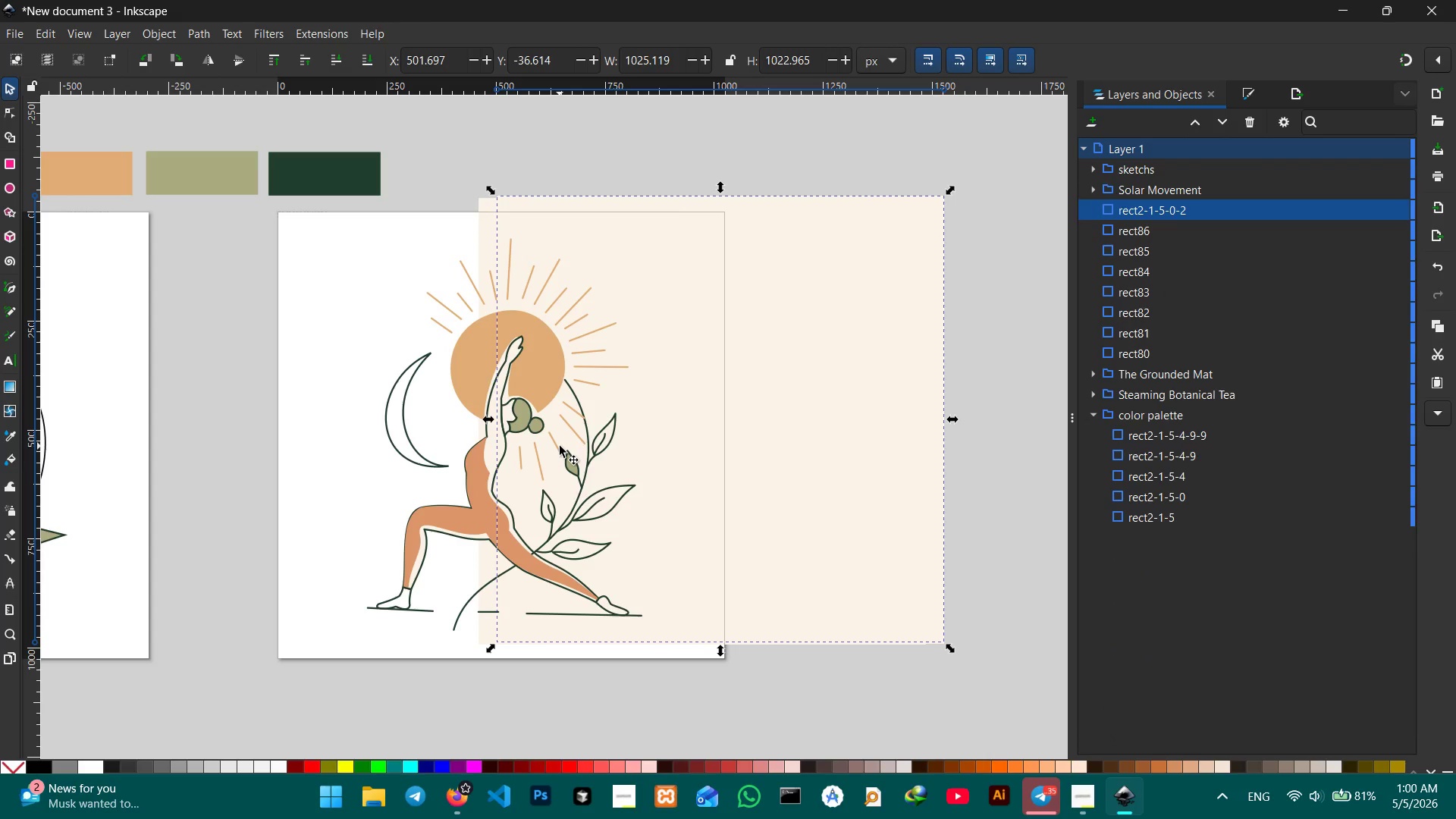 
key(Control+Z)
 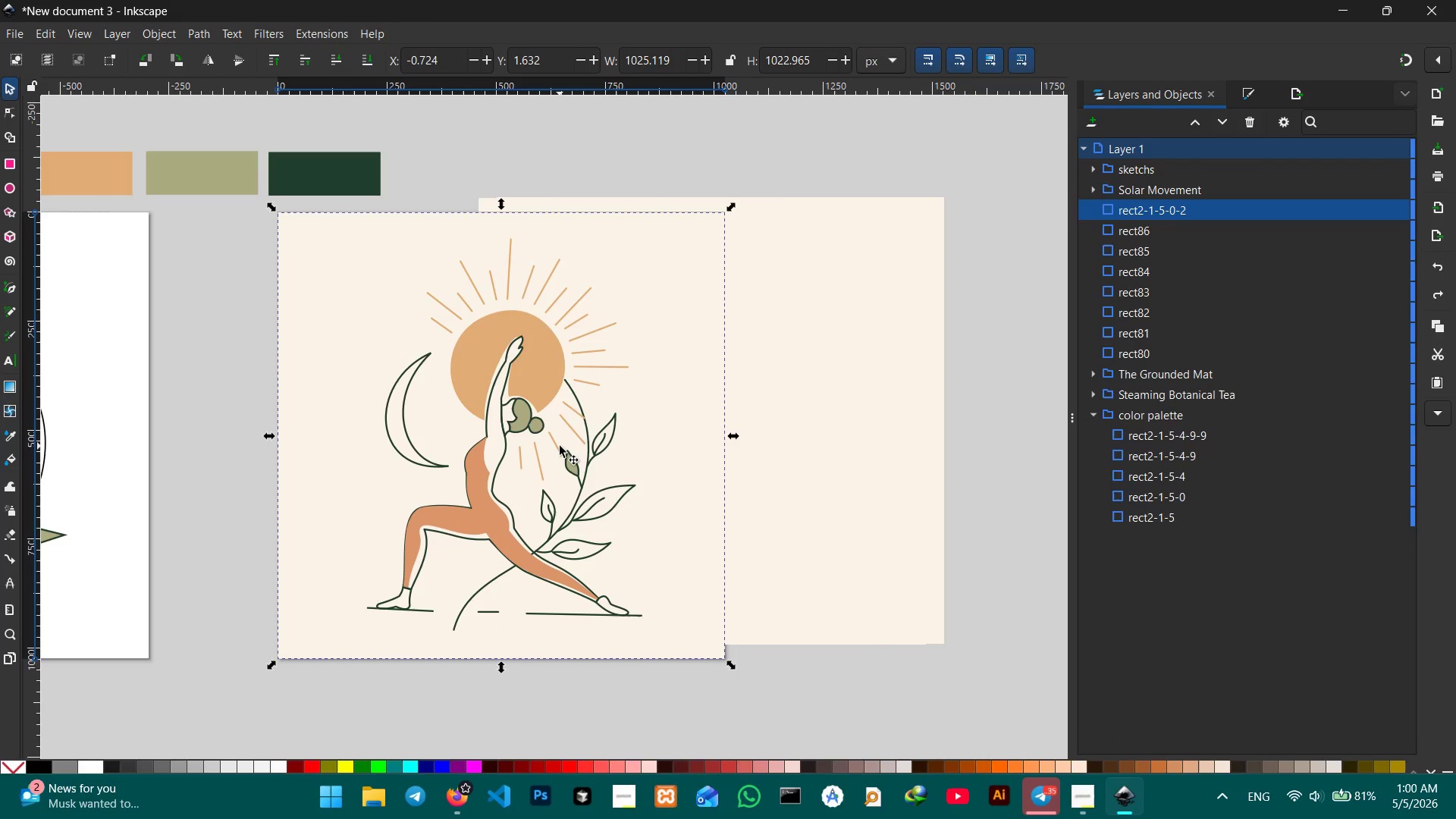 
left_click([774, 413])
 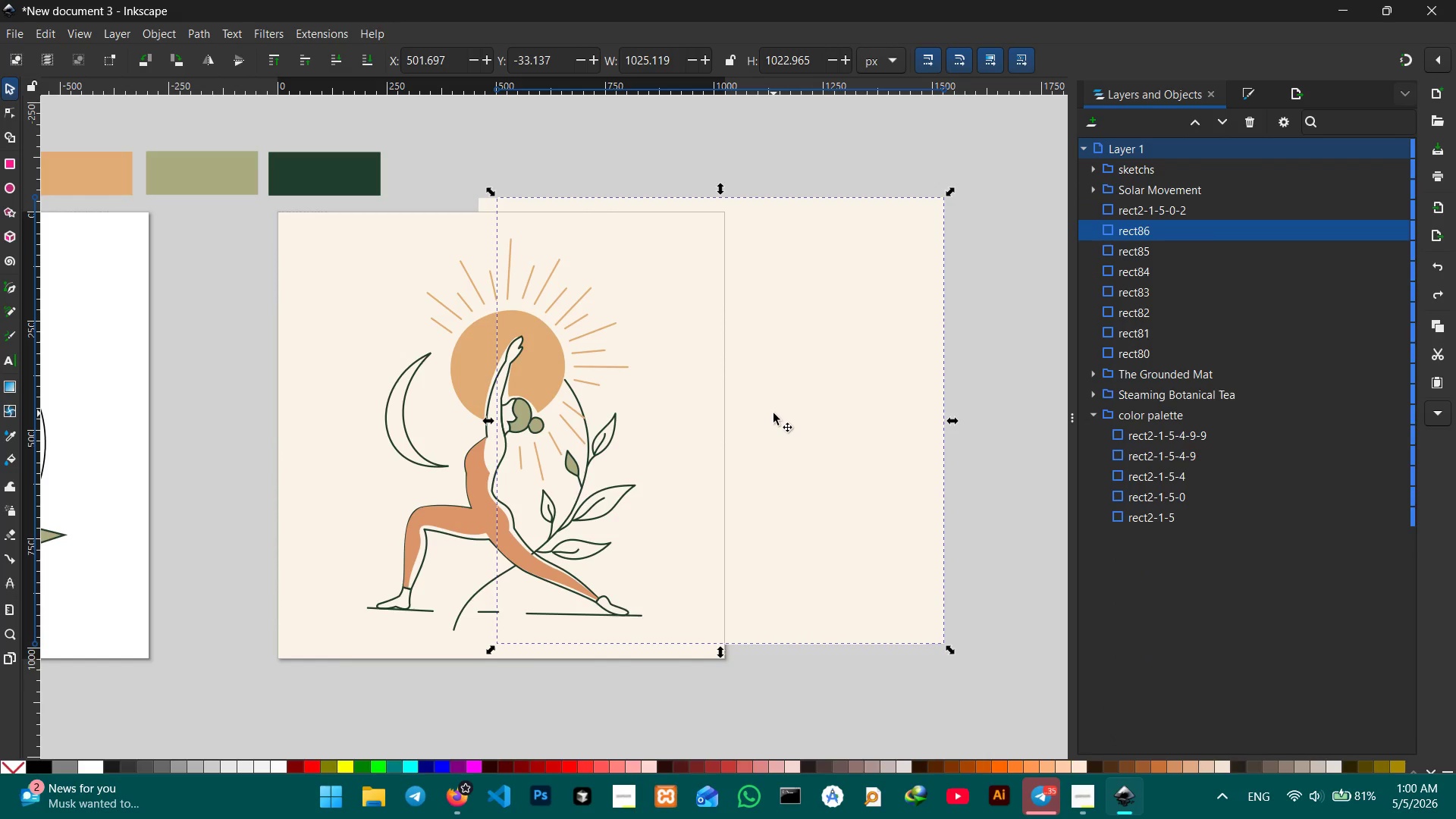 
key(Backspace)
 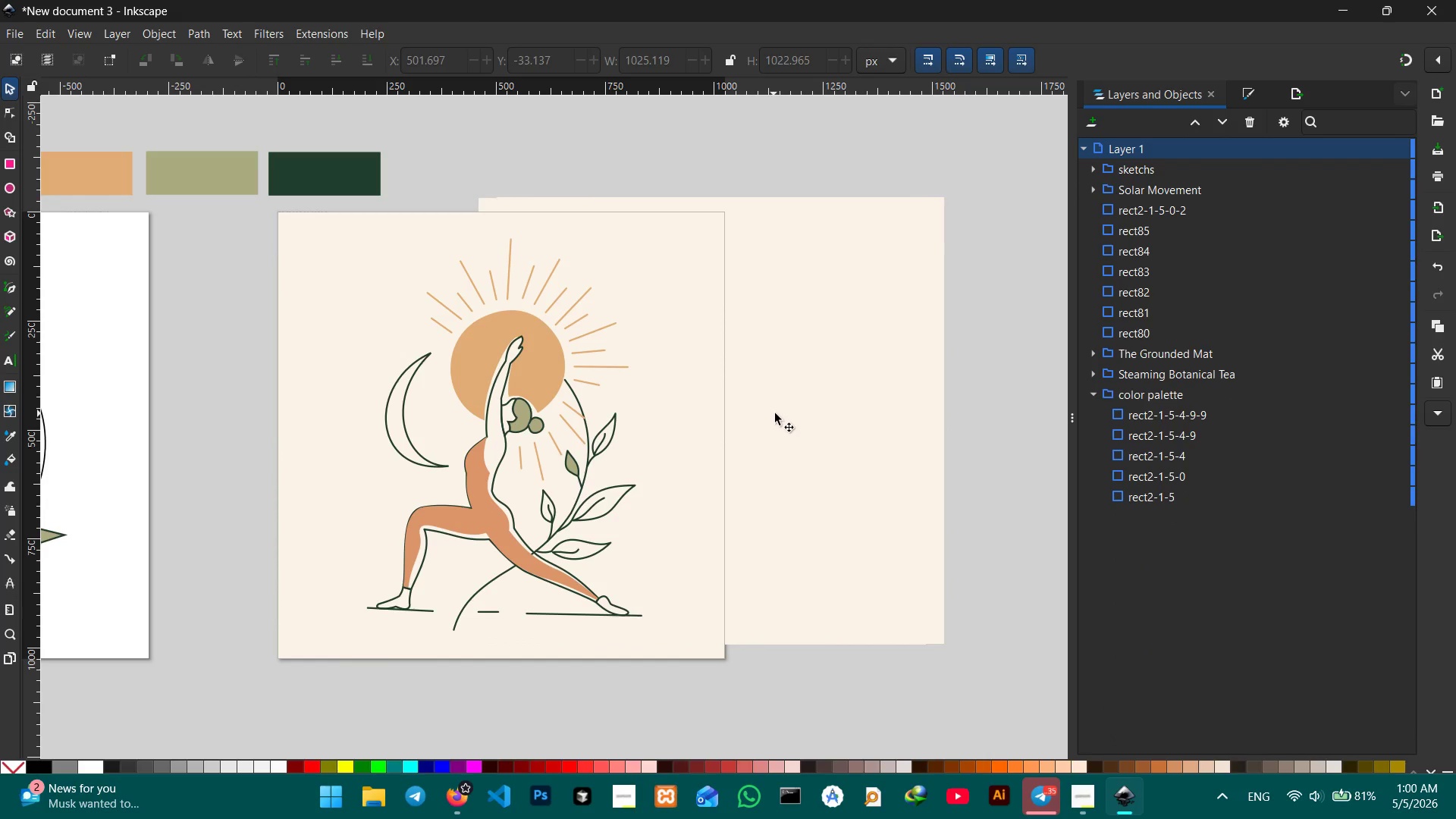 
left_click([781, 413])
 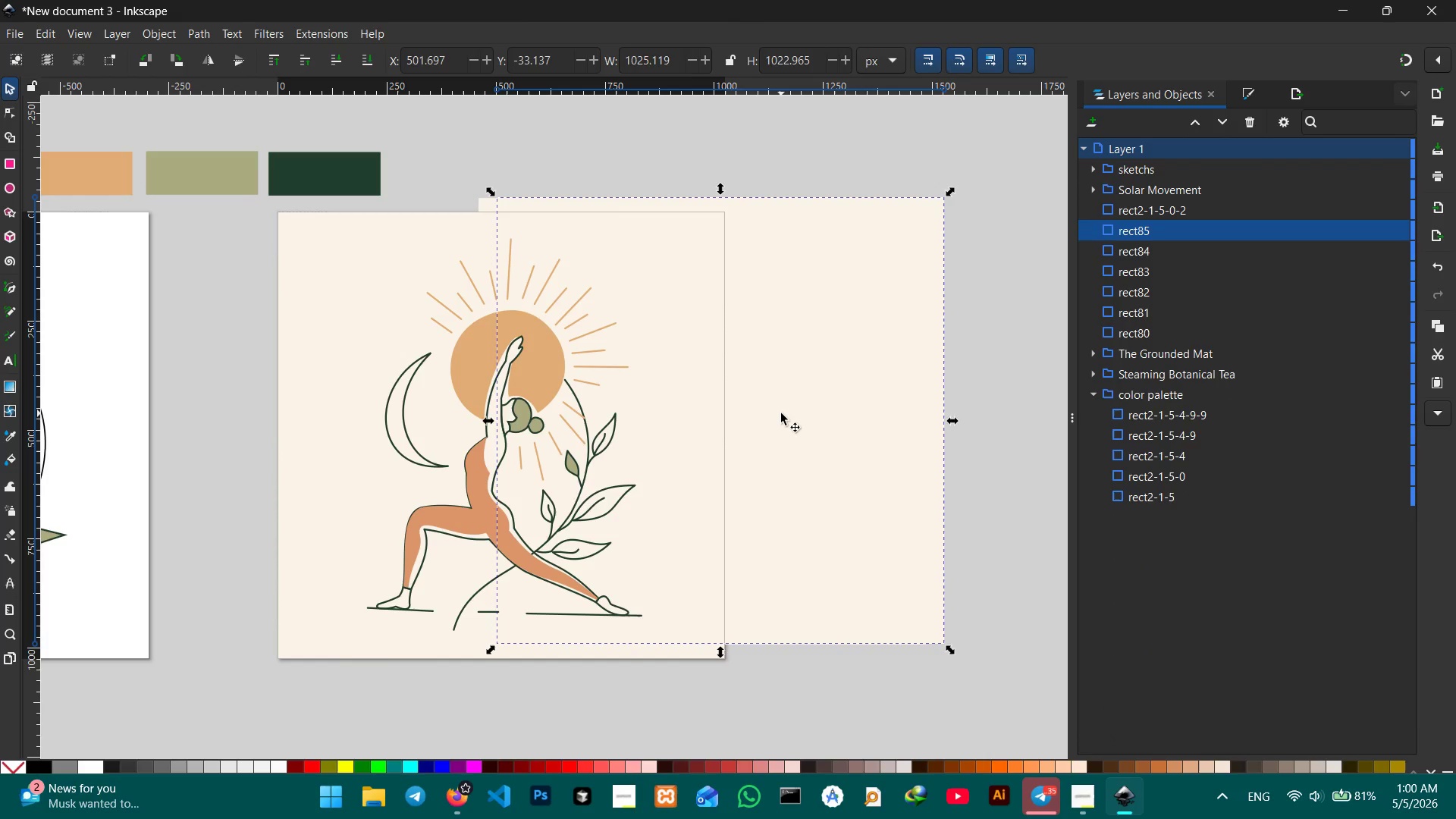 
key(Backspace)
 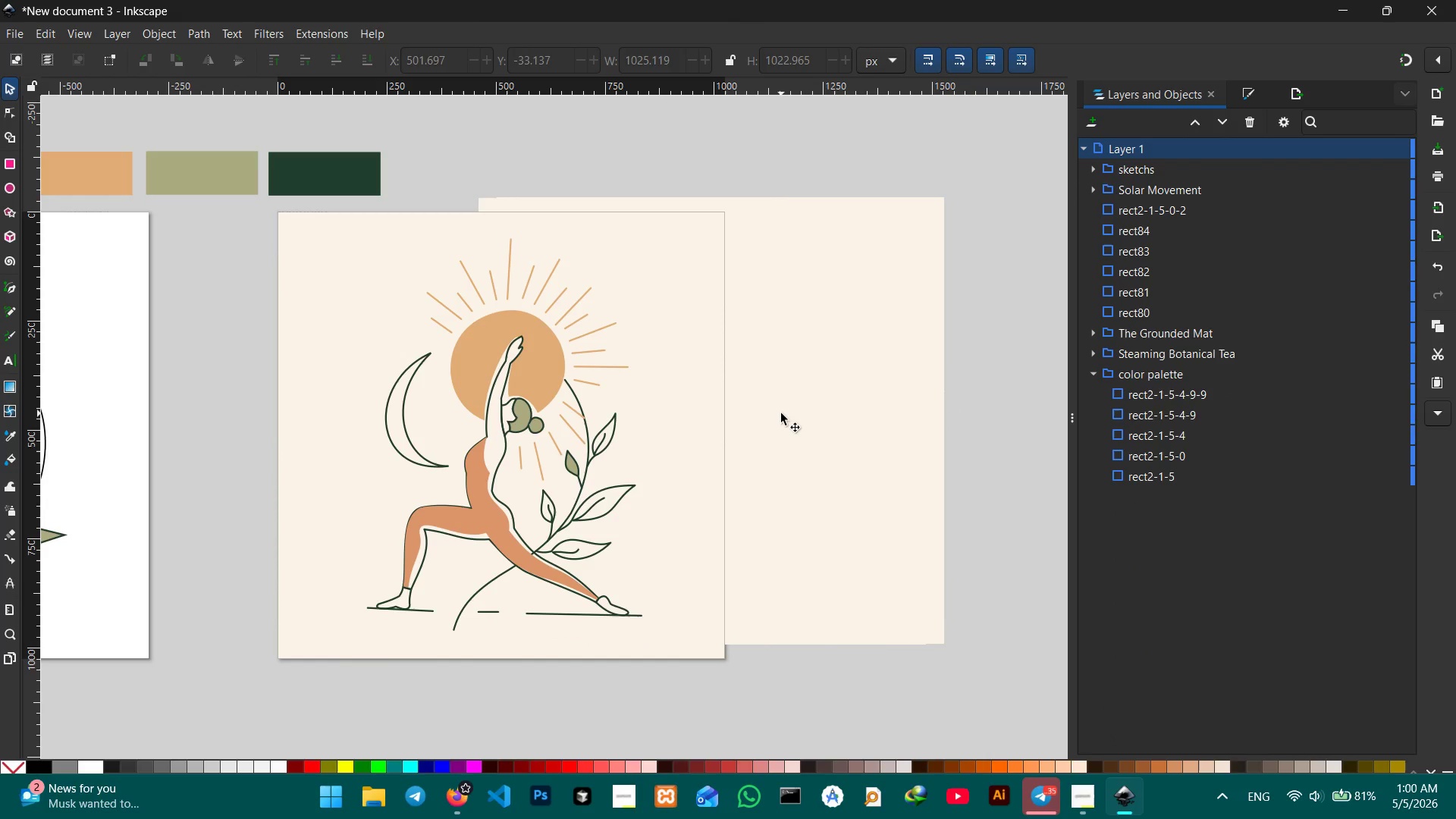 
double_click([781, 413])
 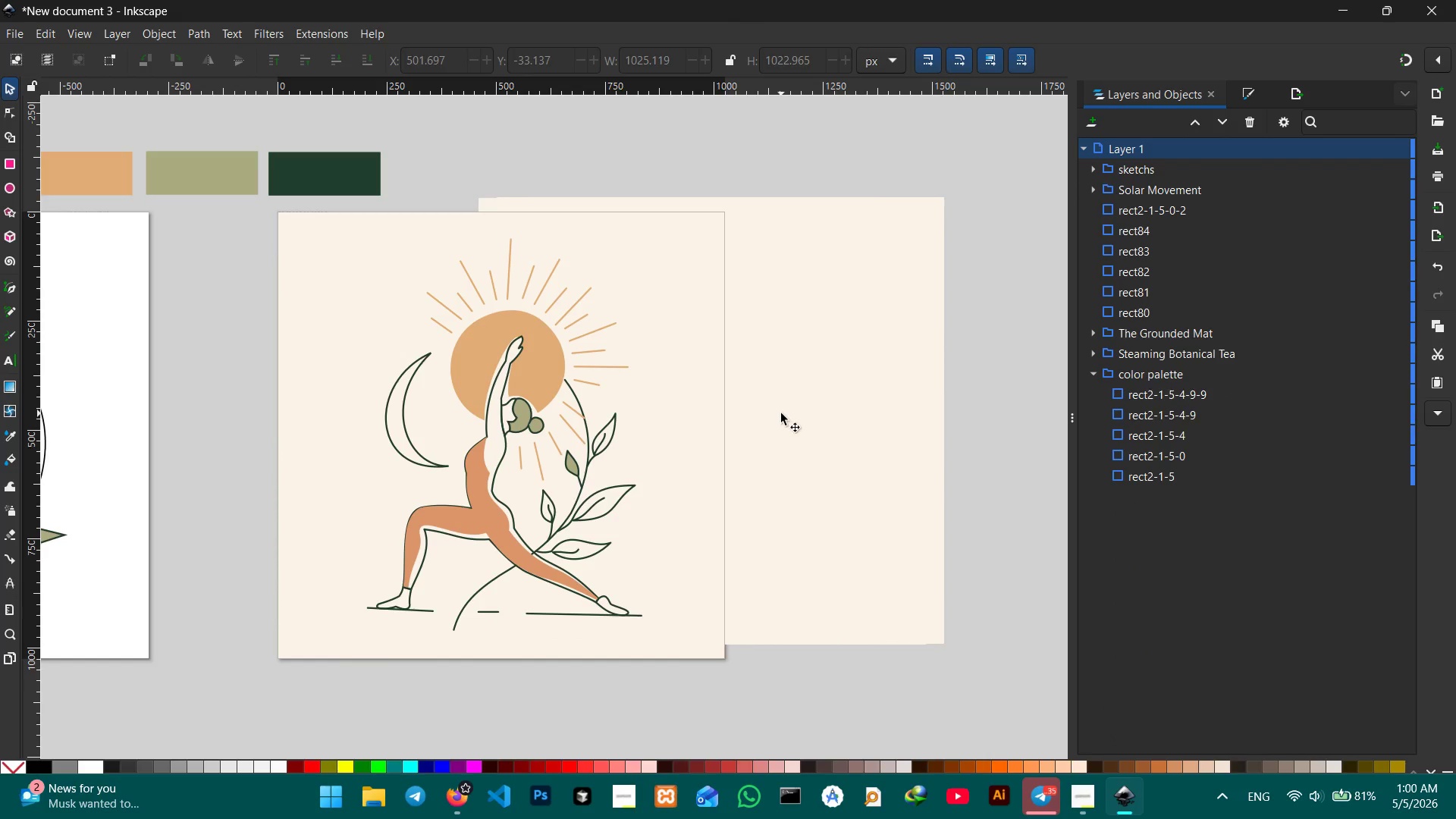 
key(Backspace)
 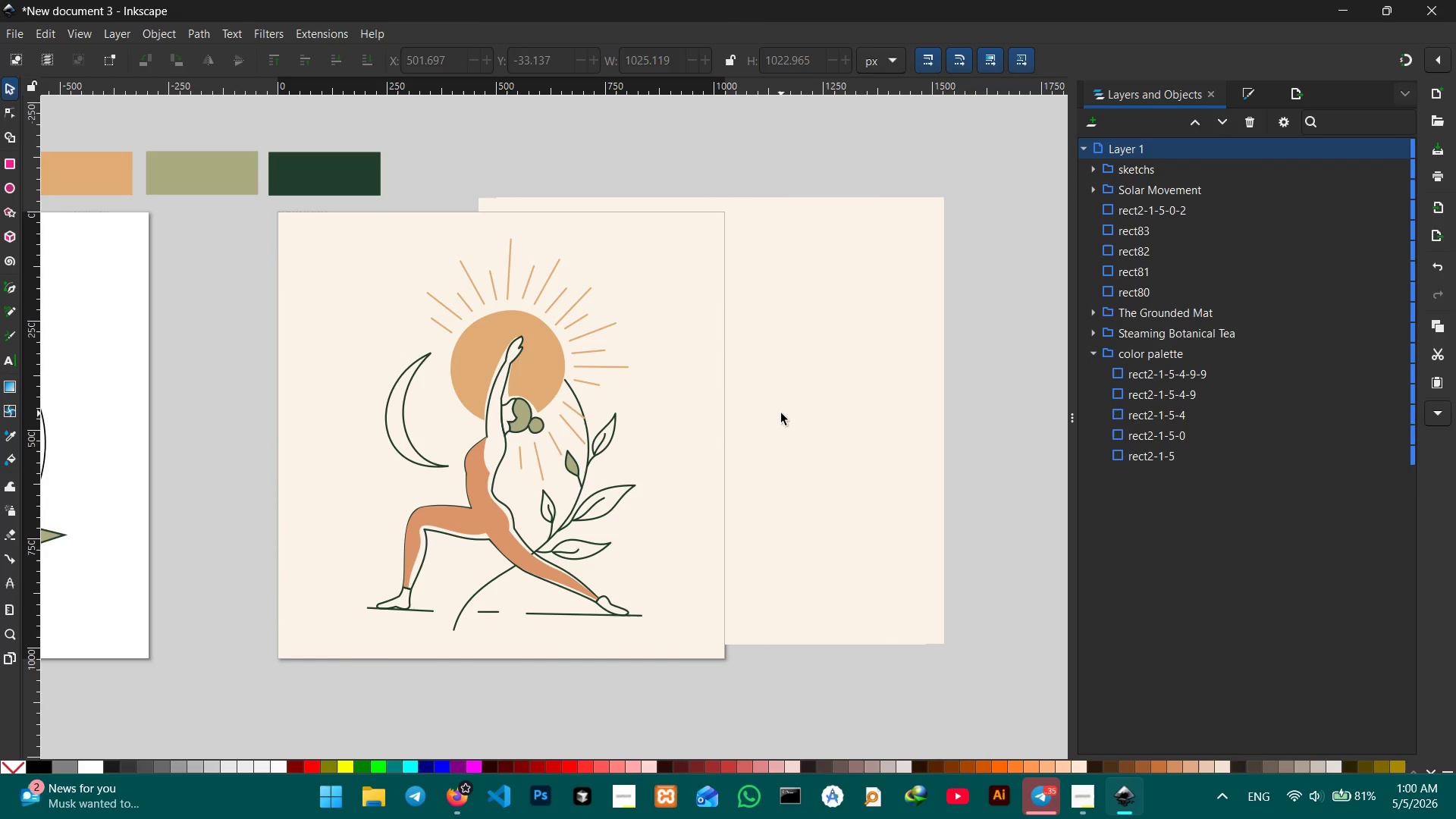 
left_click([781, 413])
 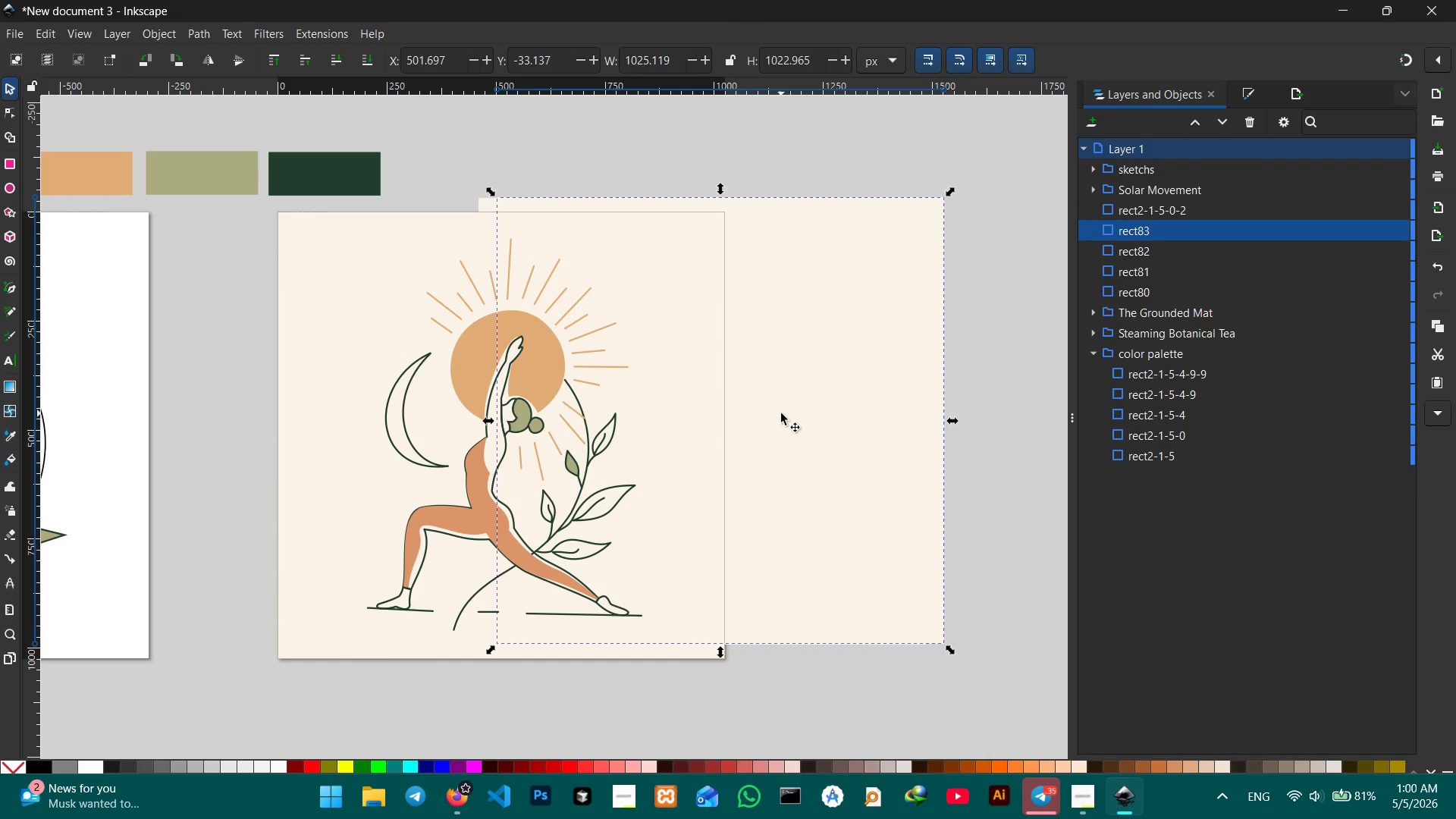 
key(Backspace)
 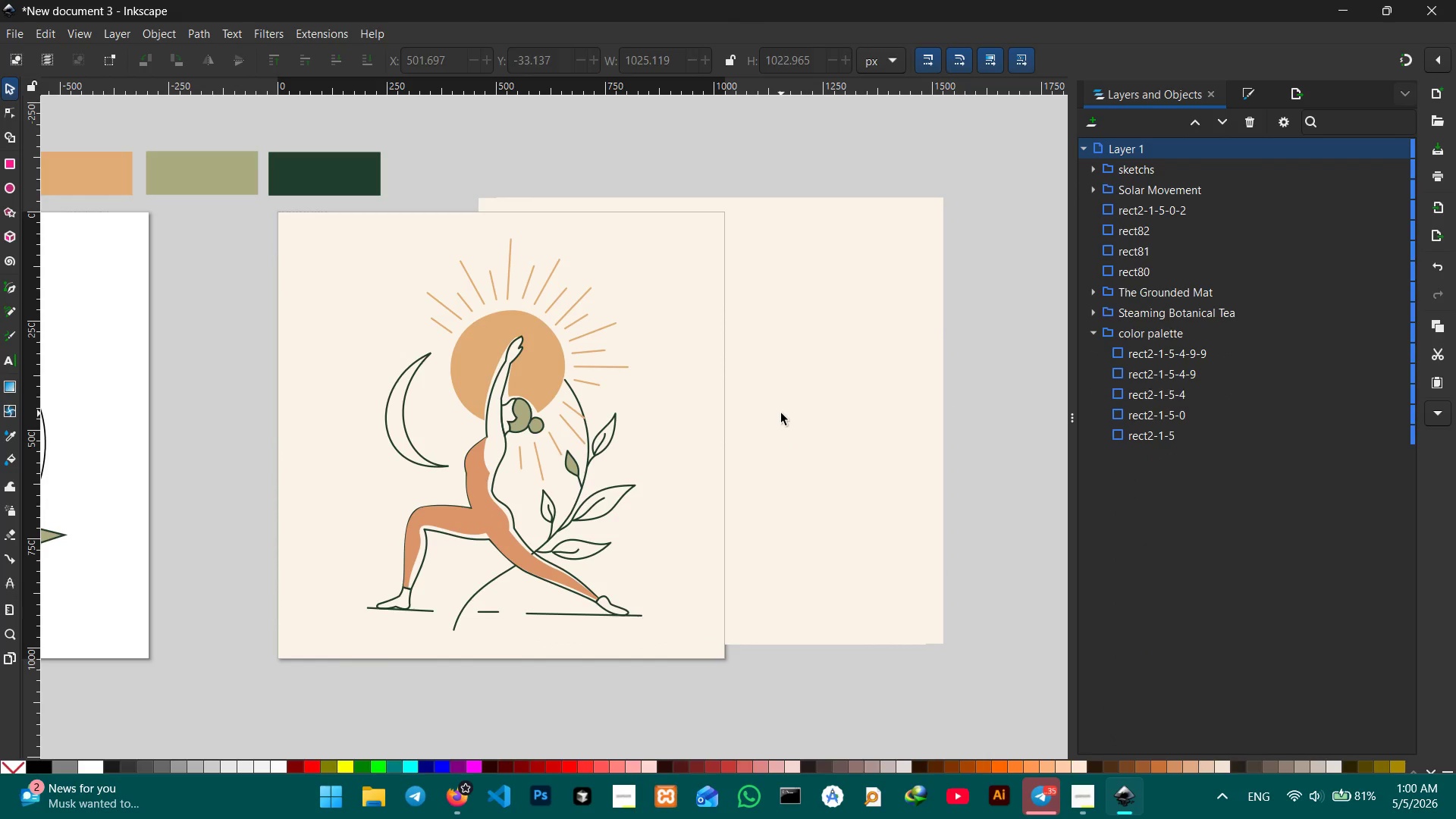 
left_click([781, 413])
 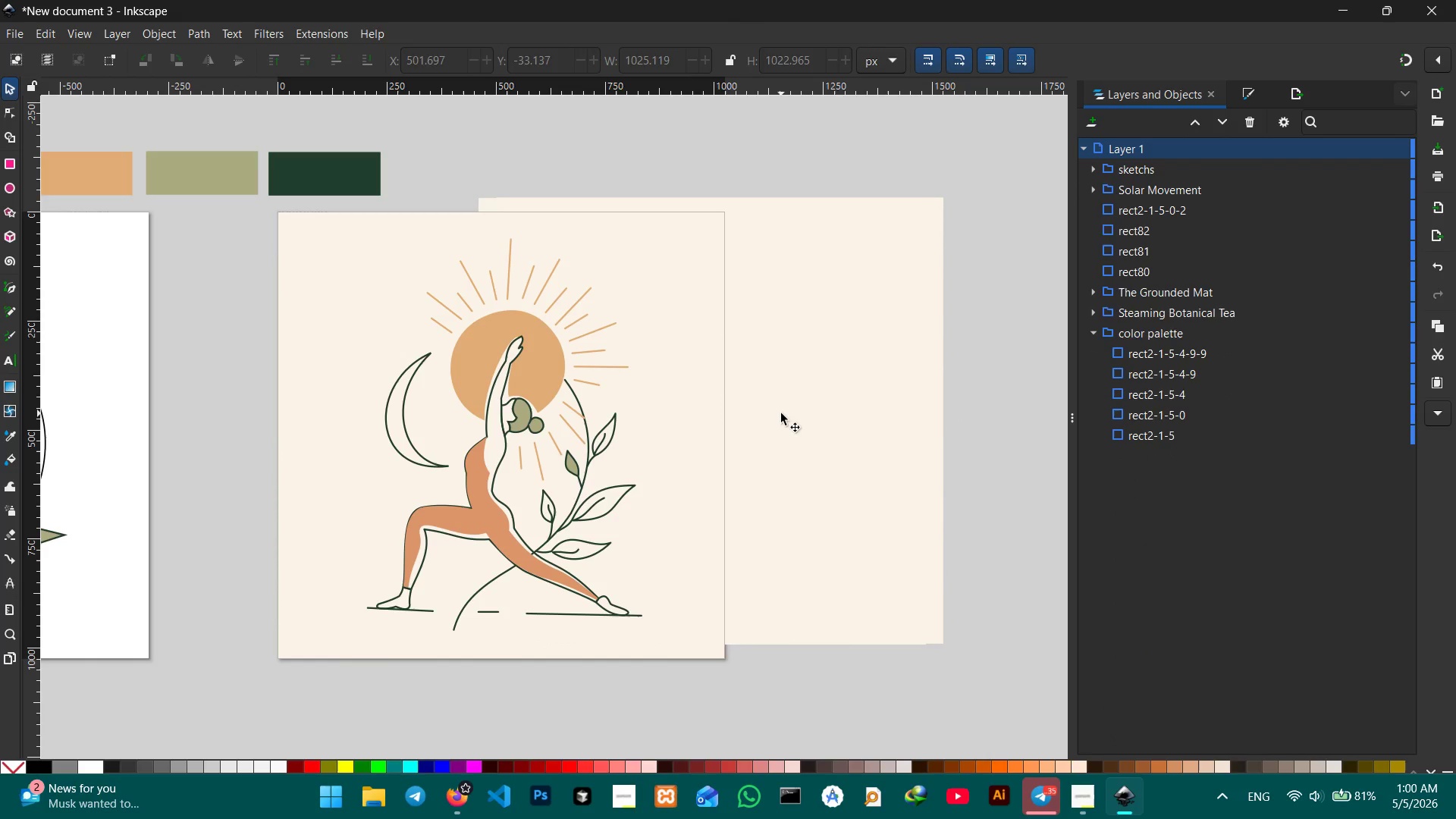 
key(Backspace)
 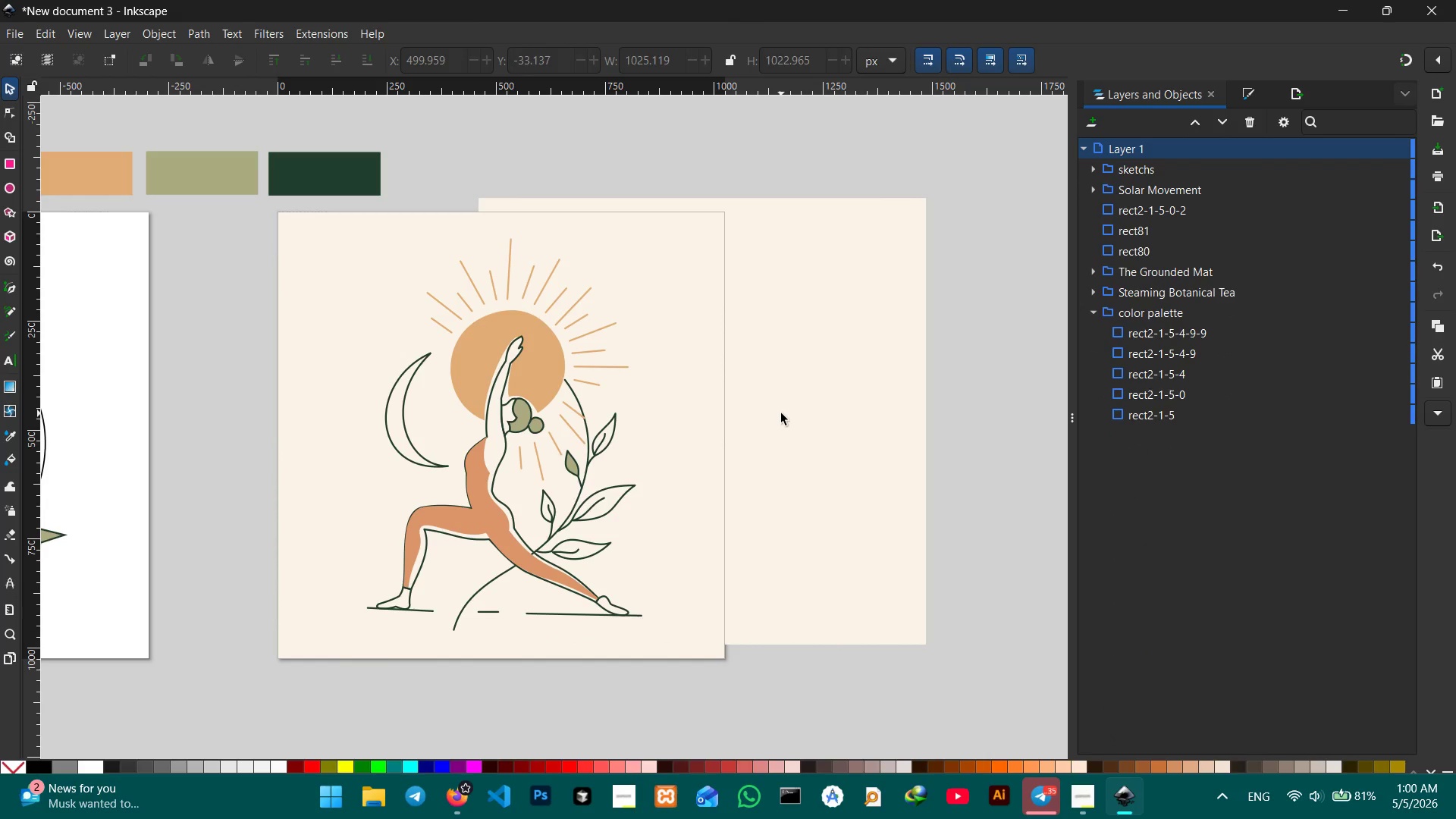 
double_click([781, 413])
 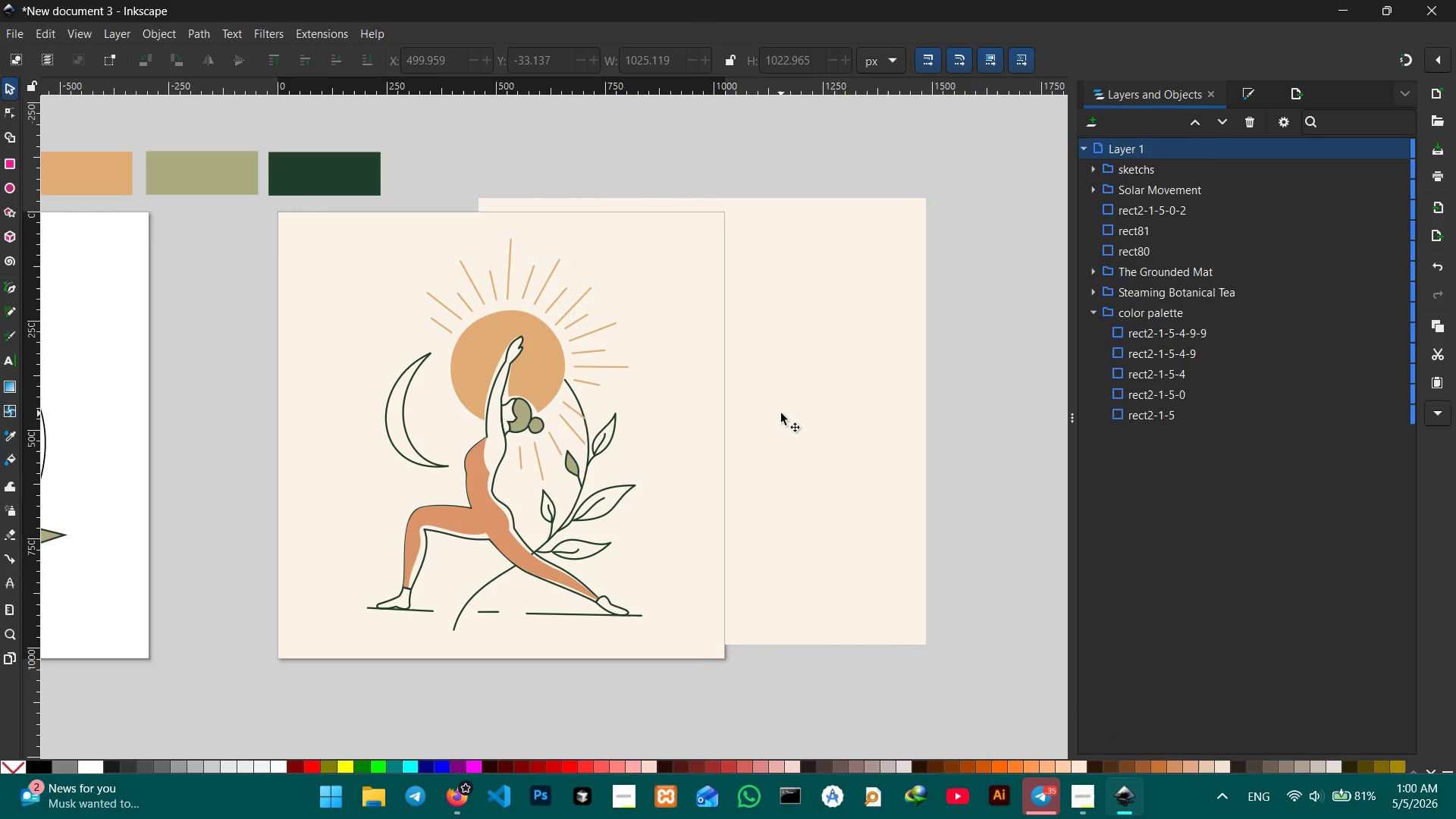 
key(Backspace)
 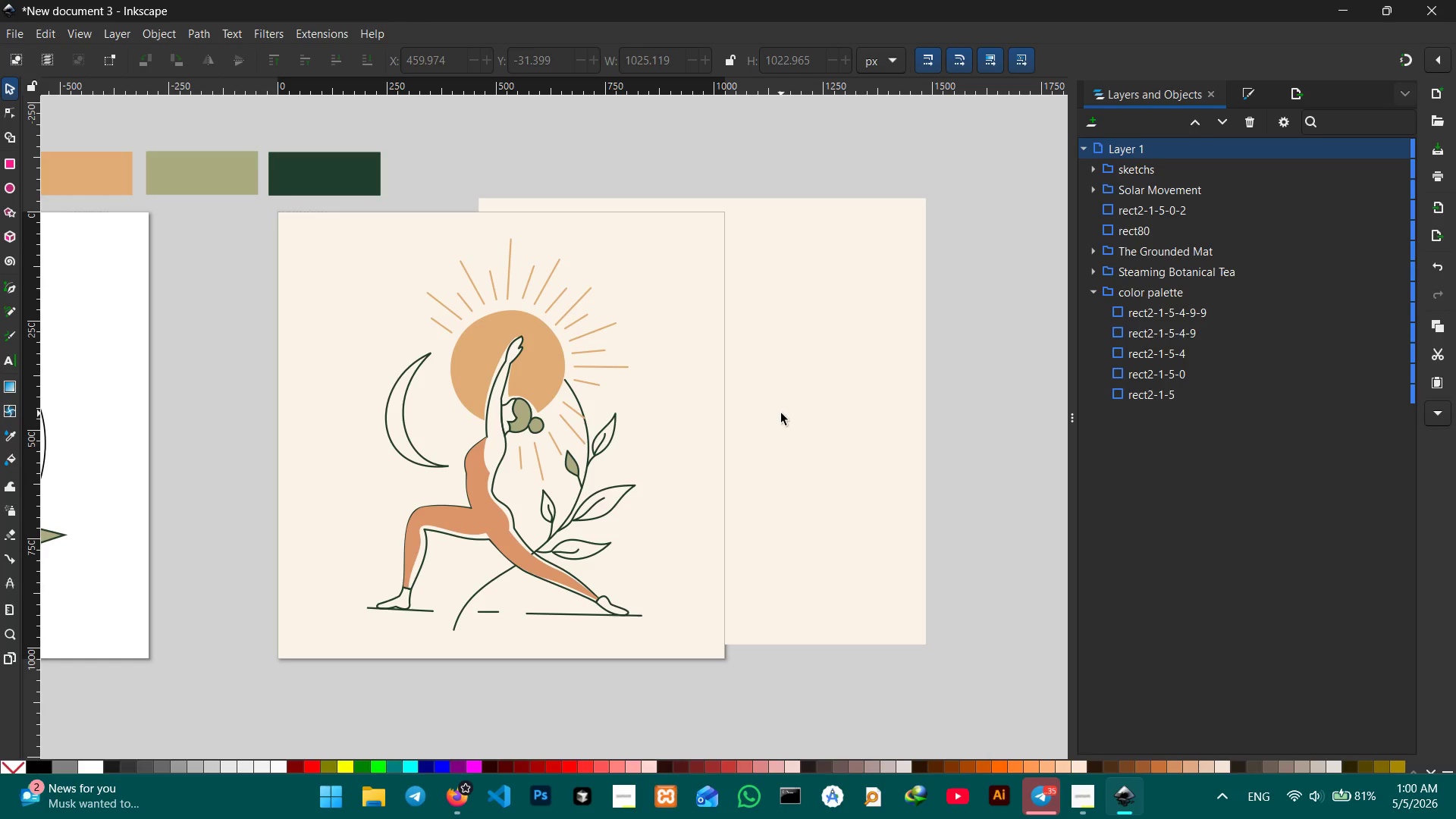 
left_click([781, 413])
 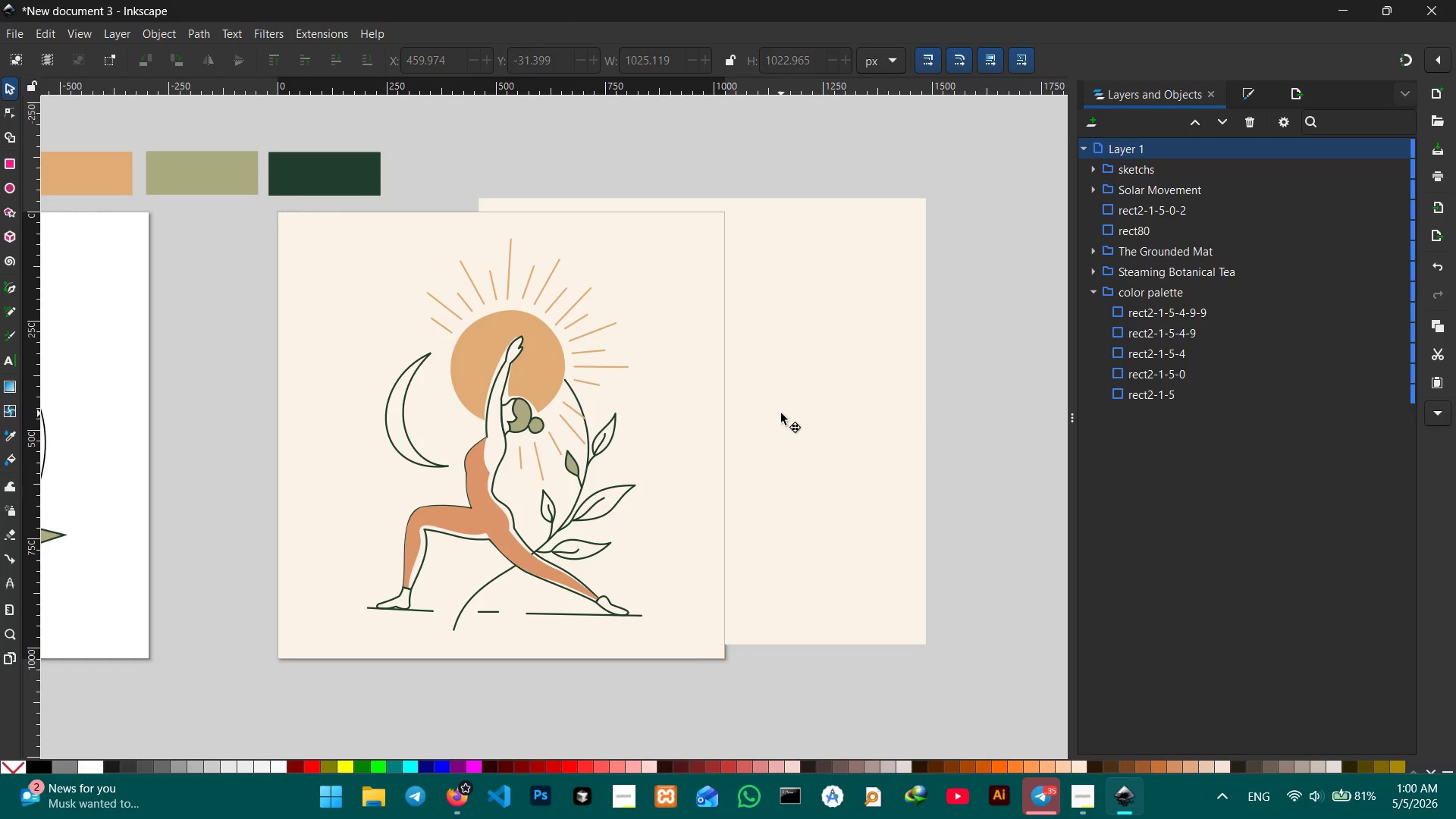 
key(Backspace)
 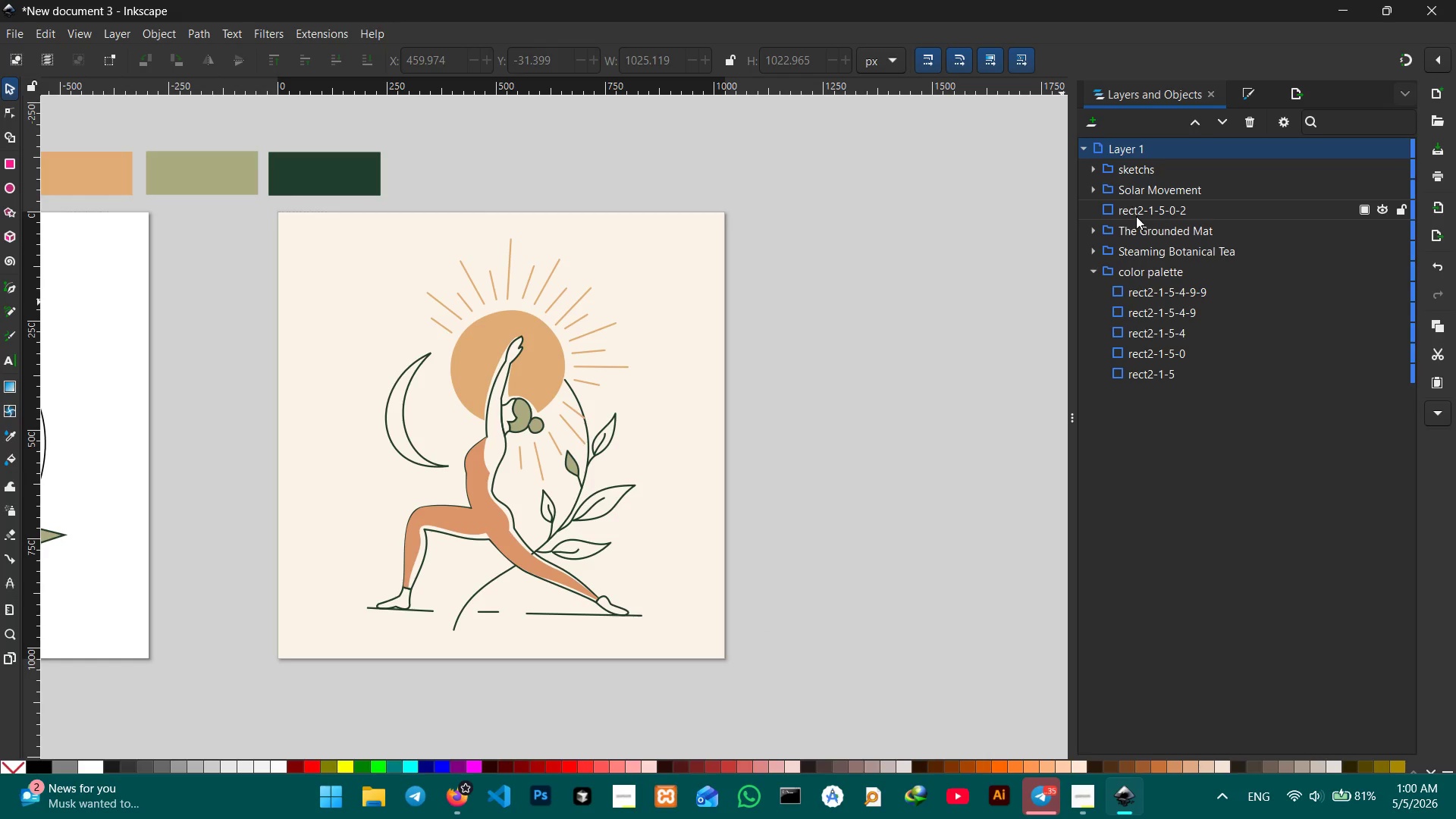 
left_click([1094, 190])
 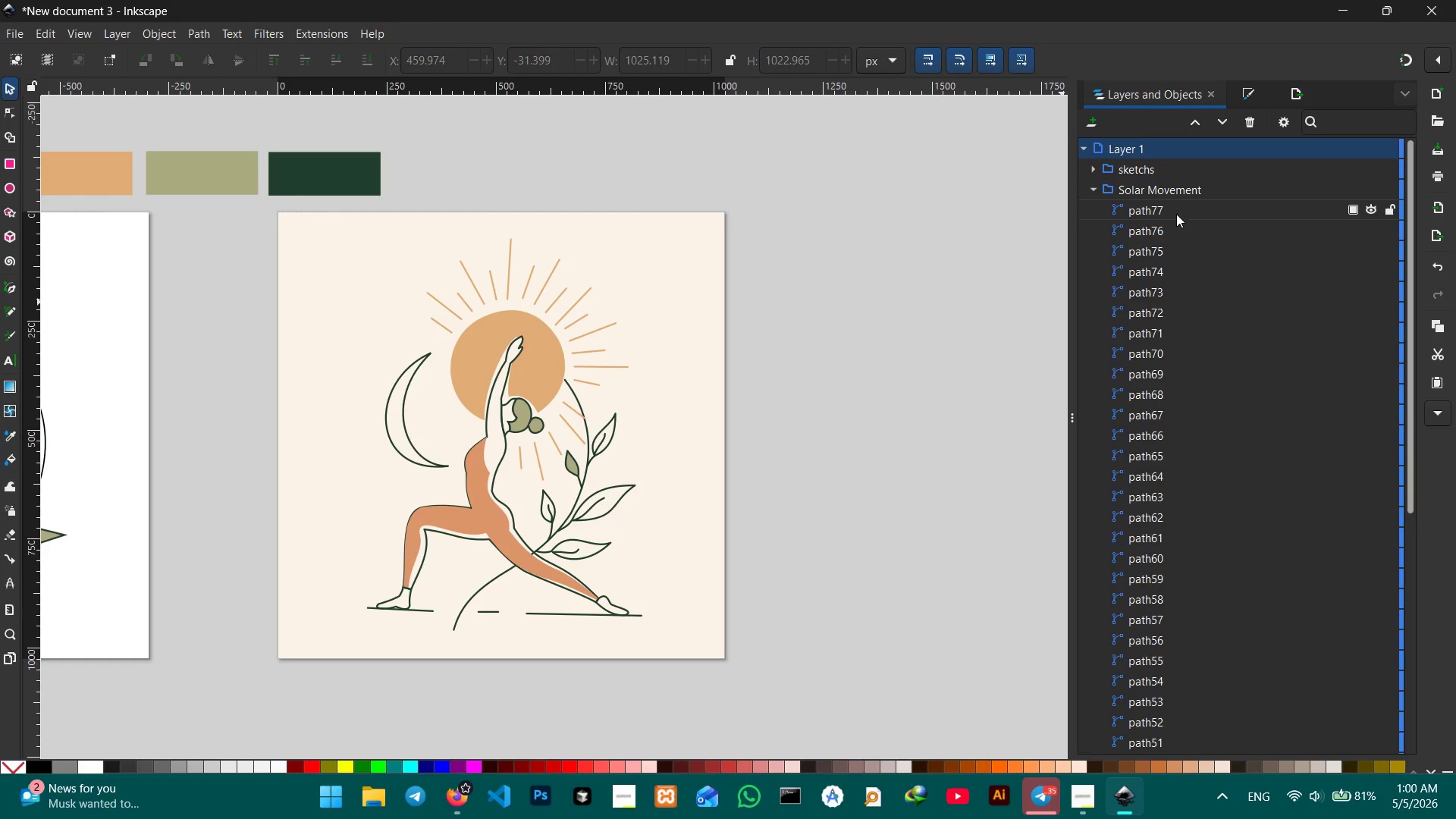 
scroll: coordinate [1169, 212], scroll_direction: down, amount: 6.0
 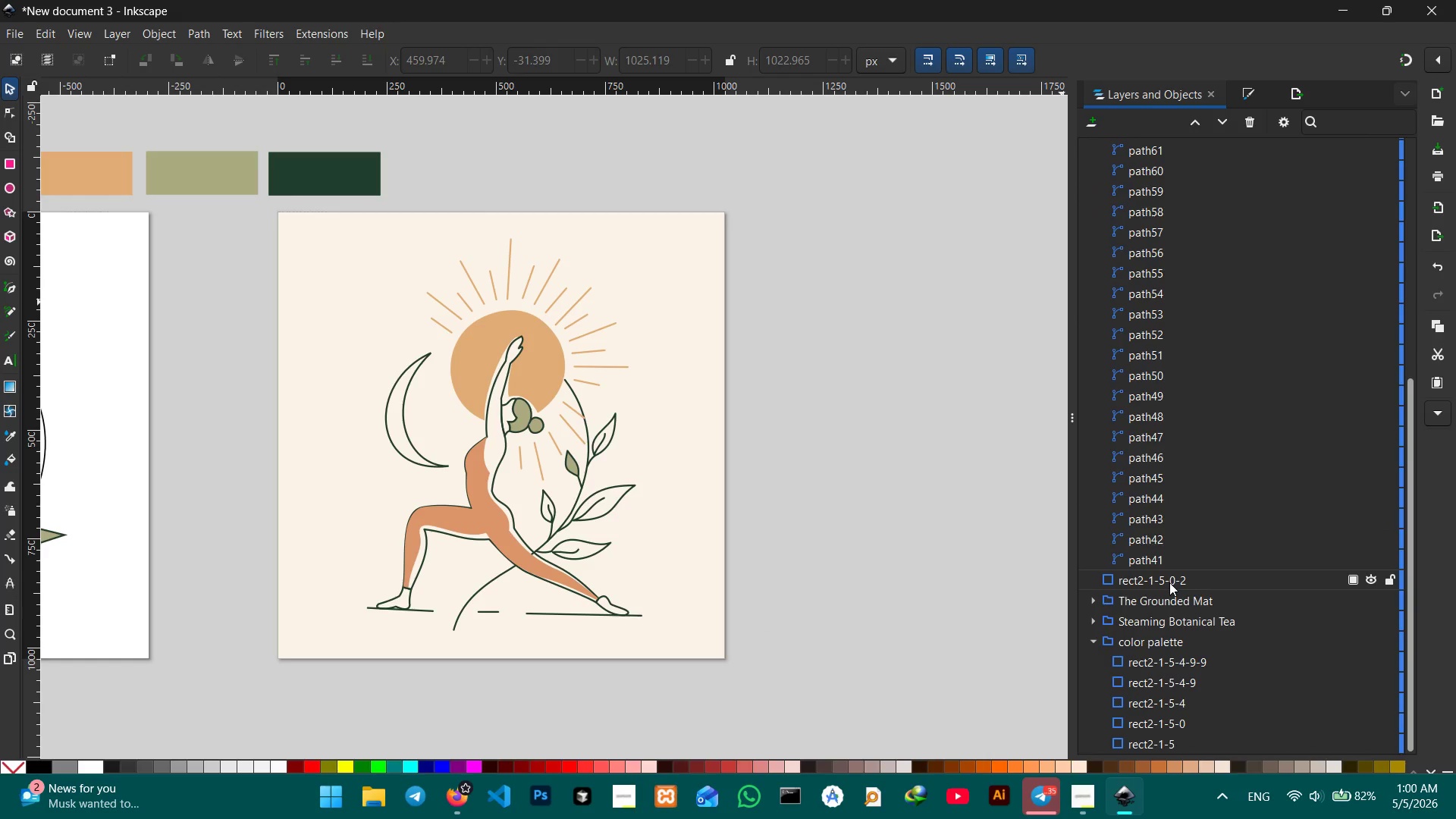 
left_click_drag(start_coordinate=[1169, 582], to_coordinate=[1181, 551])
 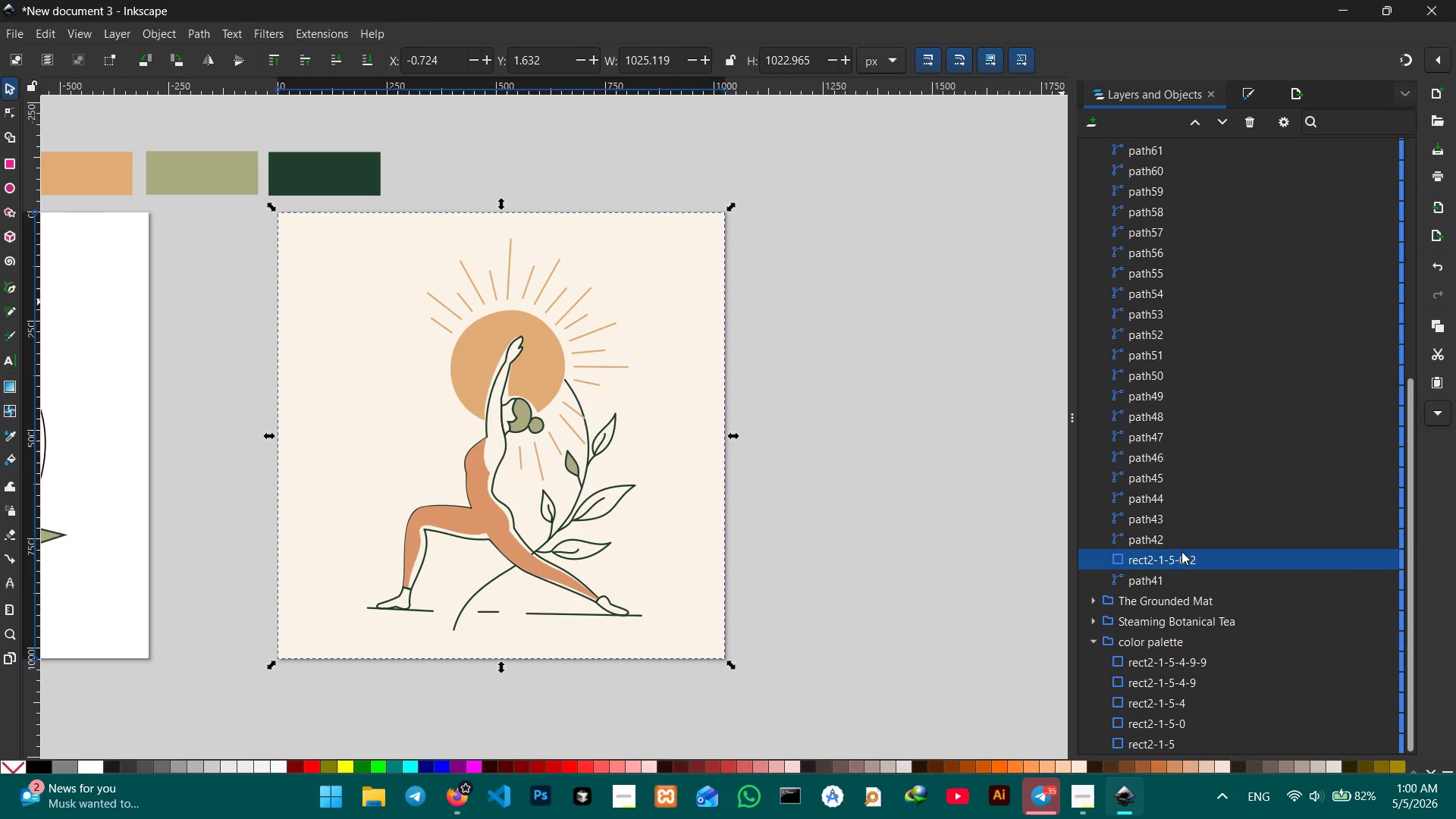 
left_click_drag(start_coordinate=[1181, 575], to_coordinate=[1179, 540])
 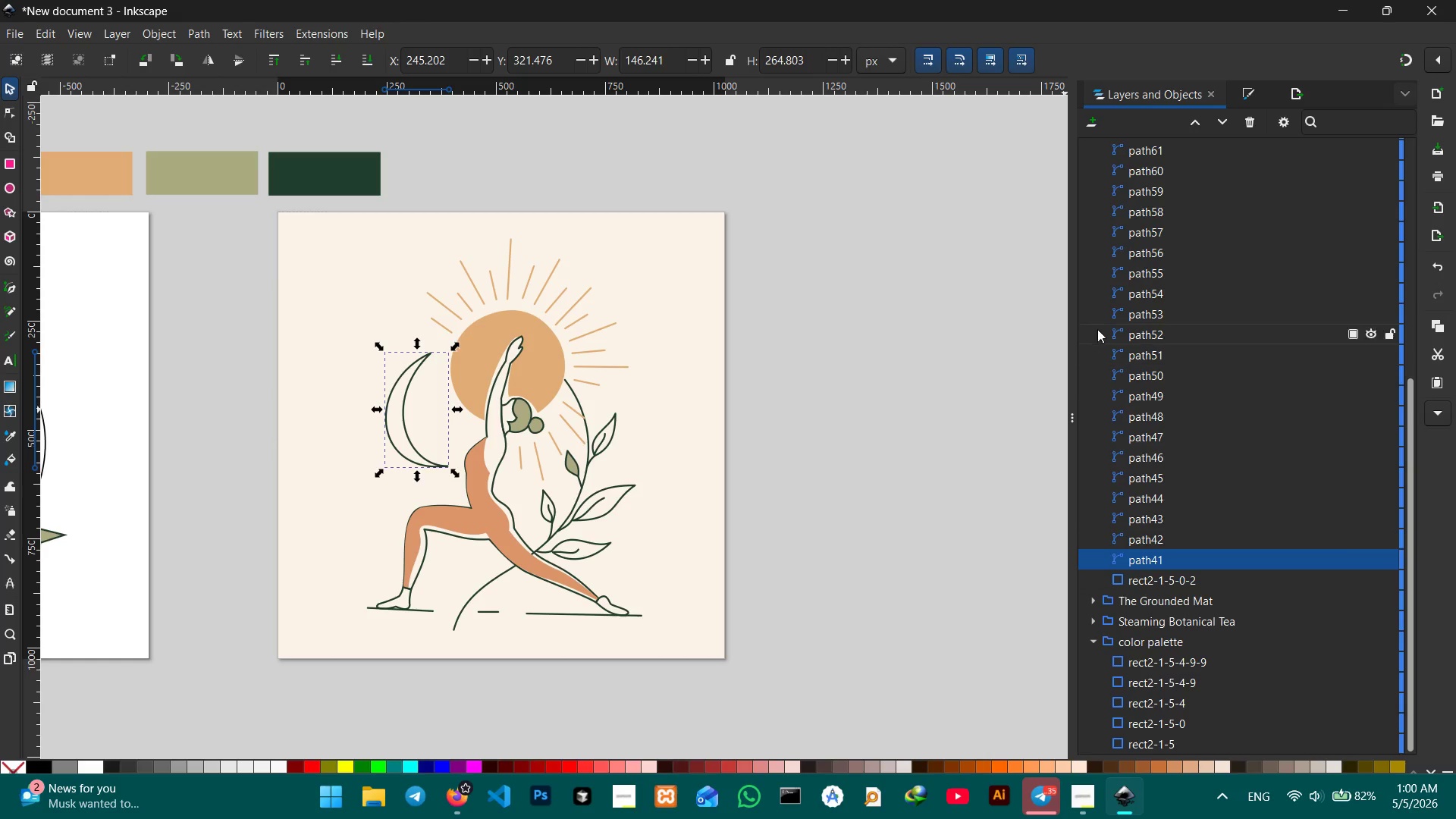 
scroll: coordinate [1108, 275], scroll_direction: up, amount: 6.0
 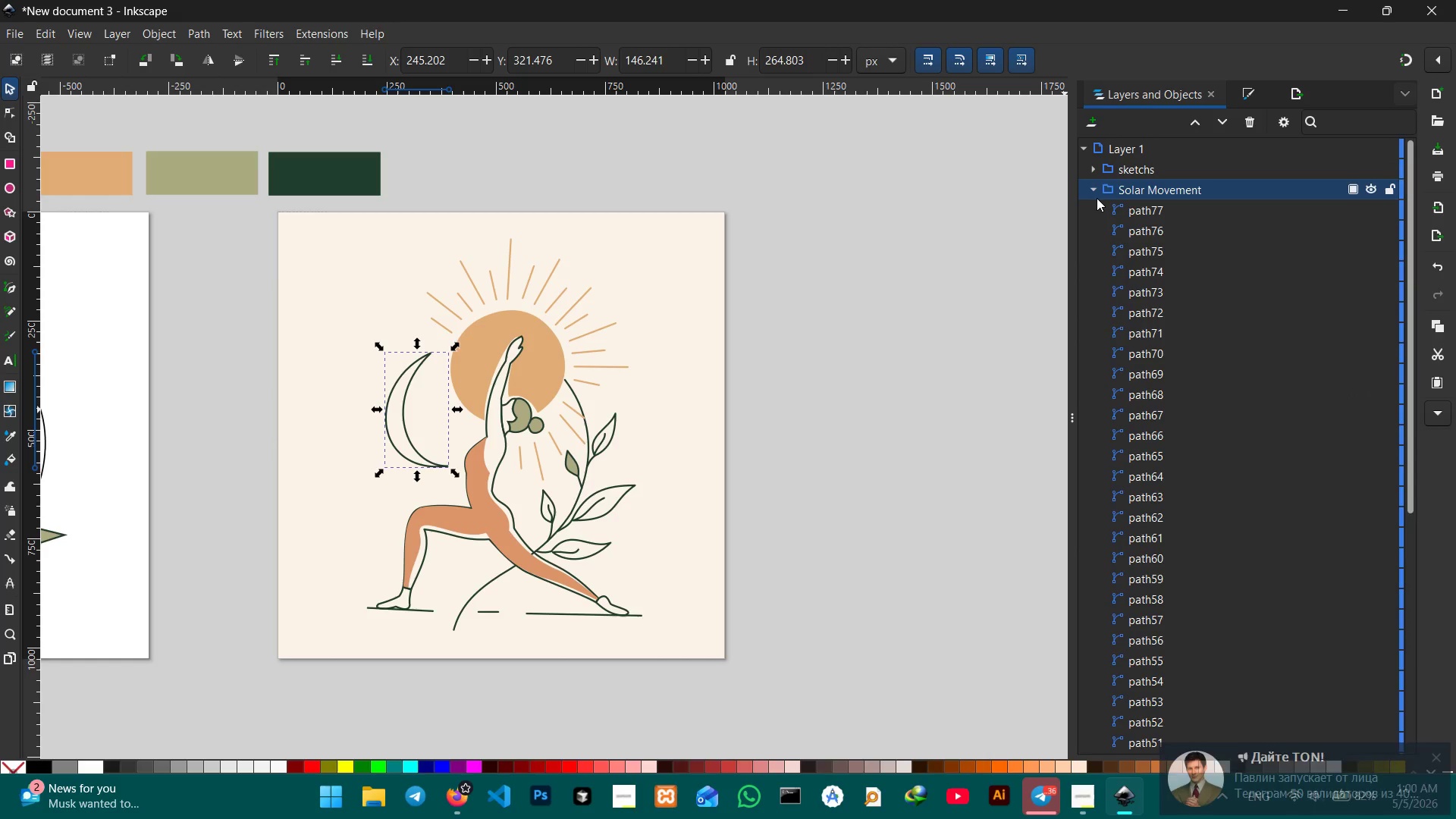 
left_click([1096, 194])
 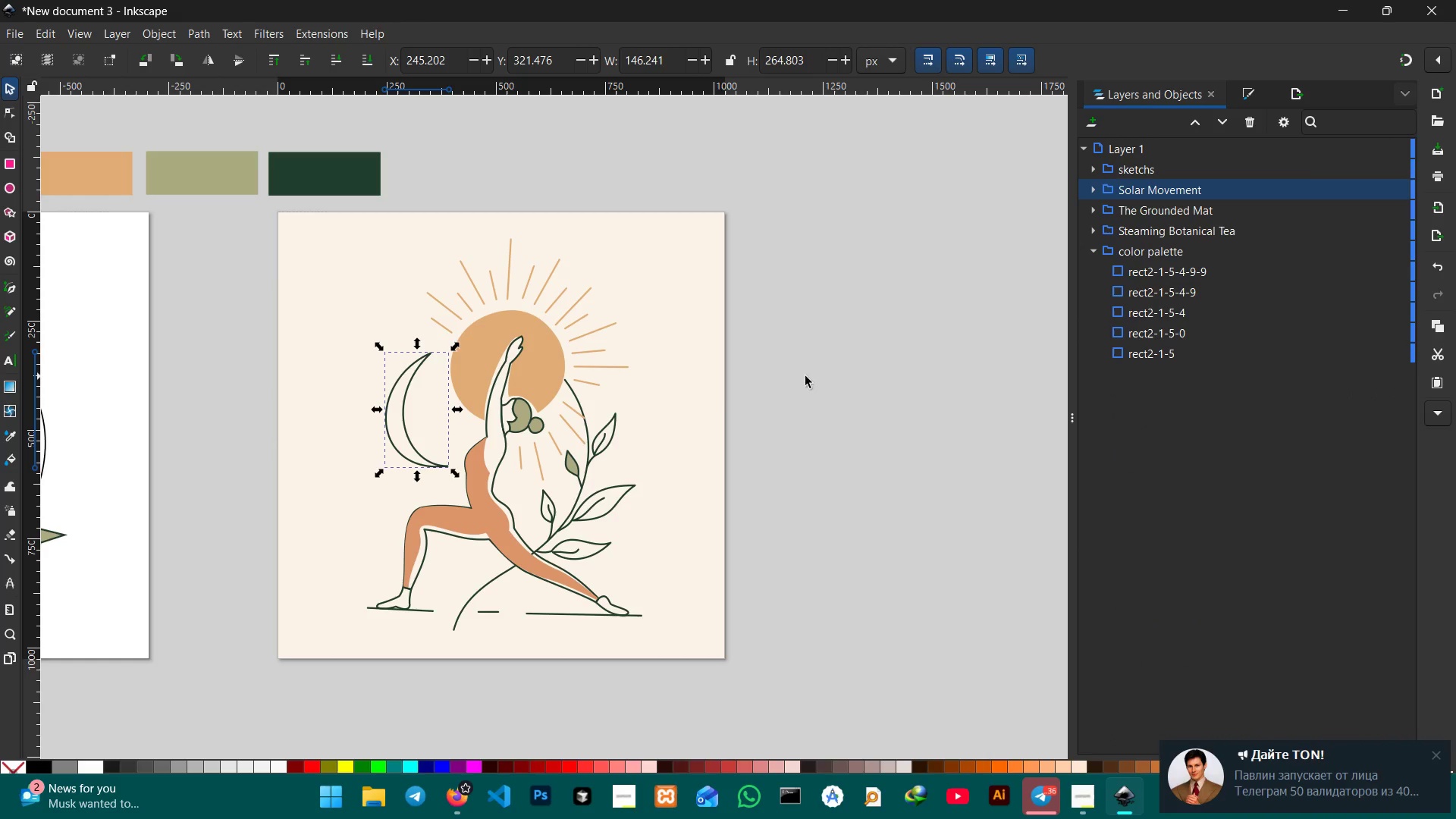 
left_click([703, 379])
 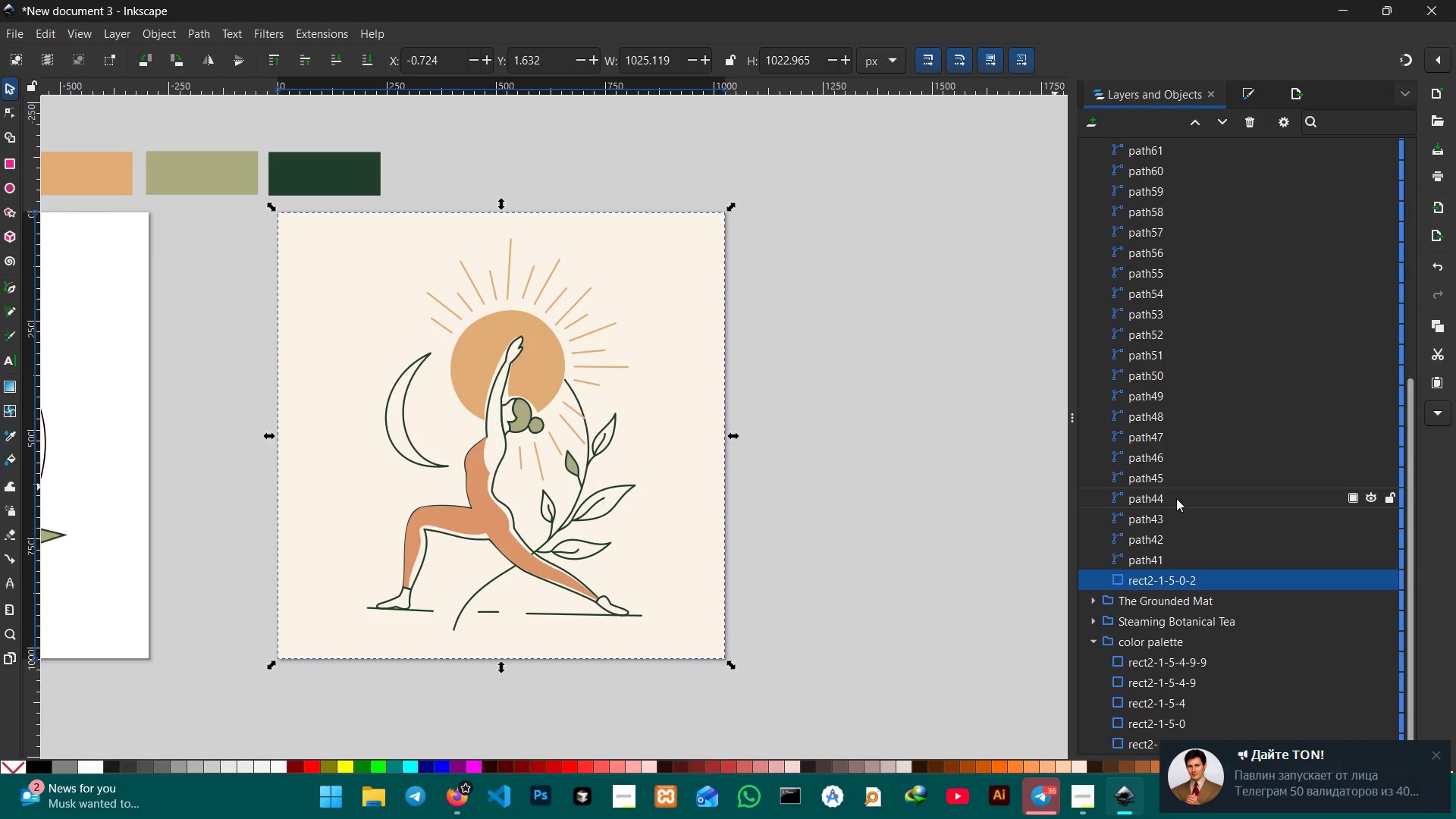 
left_click([264, 257])
 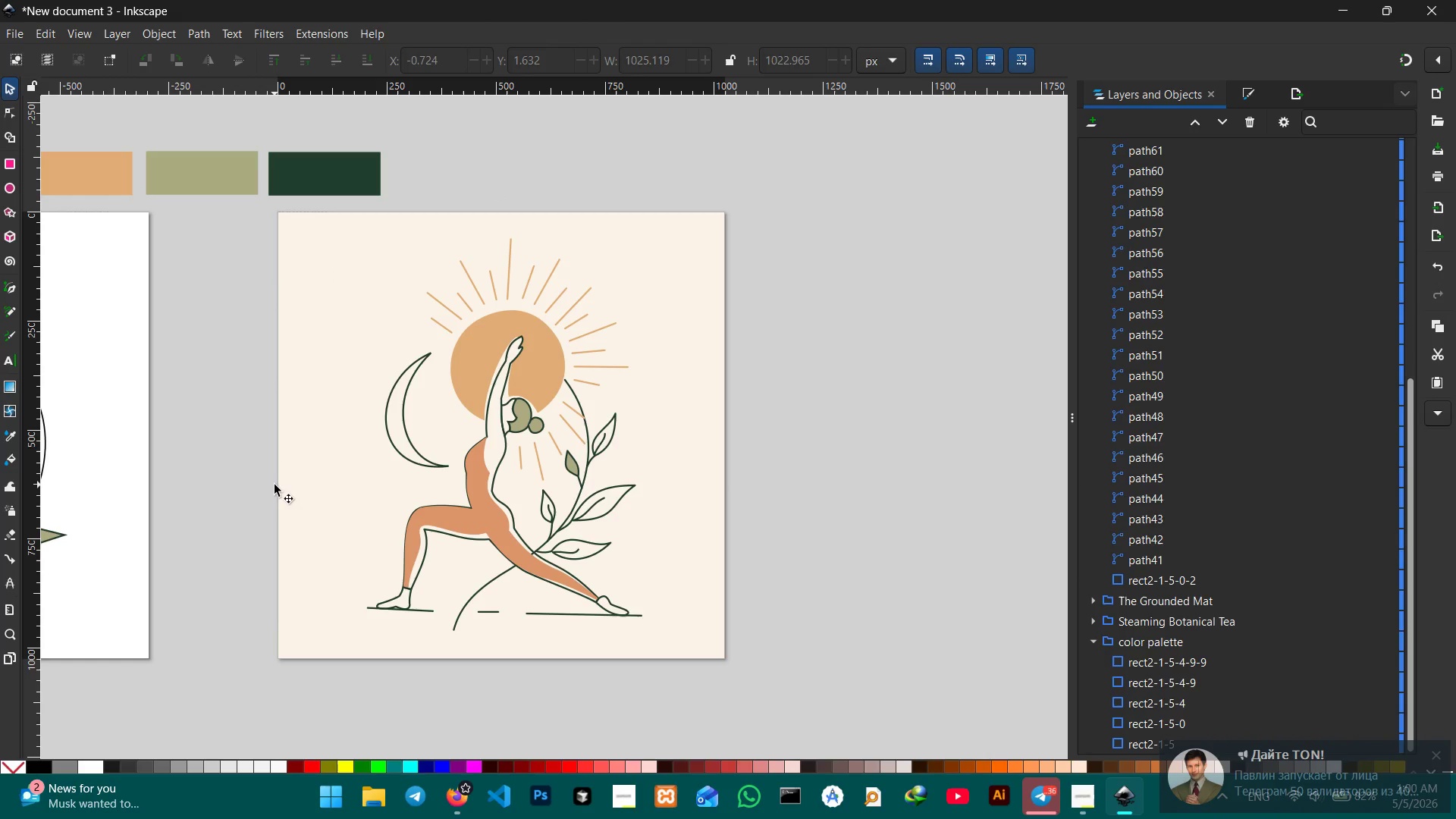 
hold_key(key=Space, duration=0.64)
 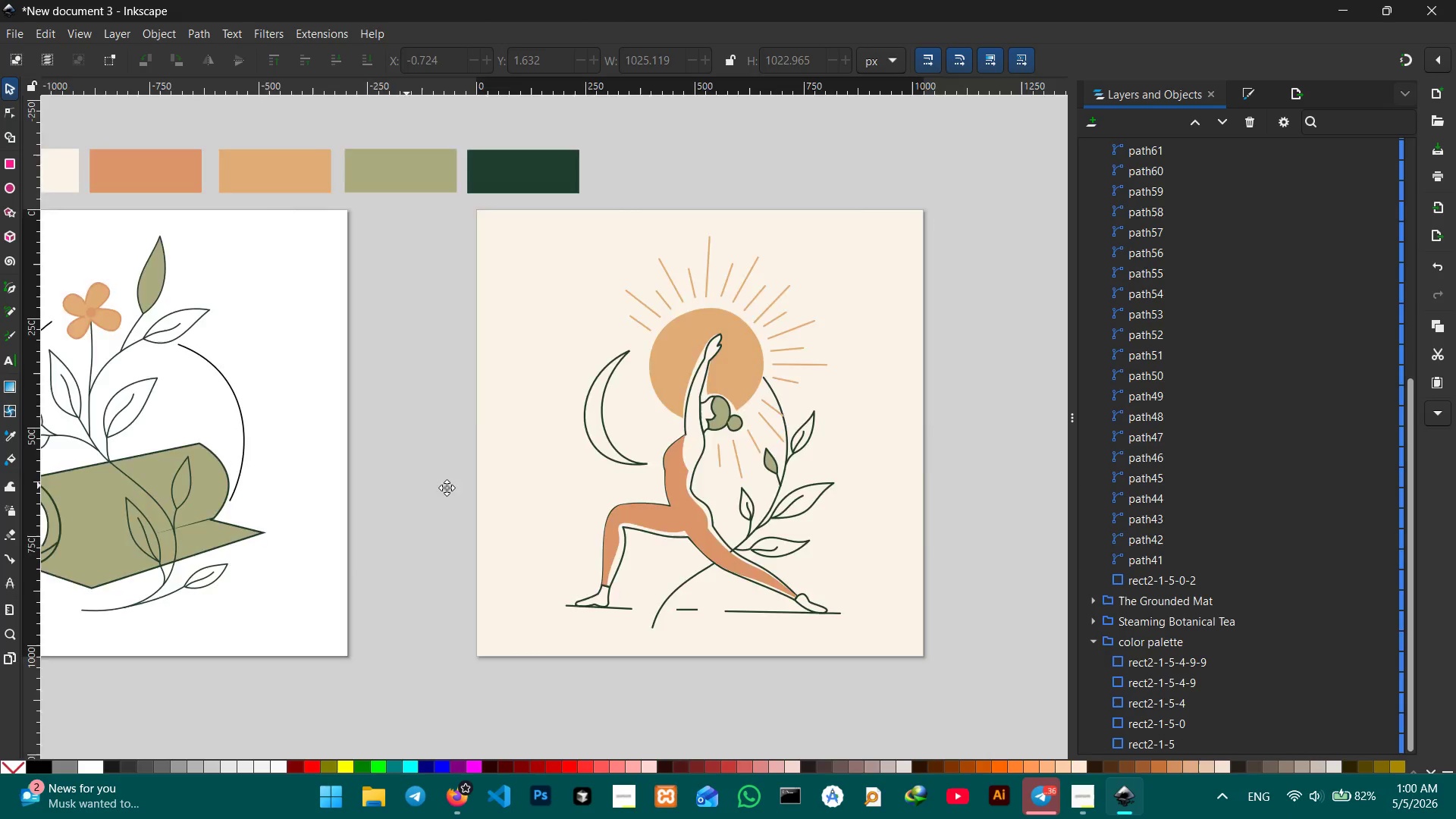 
left_click_drag(start_coordinate=[231, 486], to_coordinate=[272, 476])
 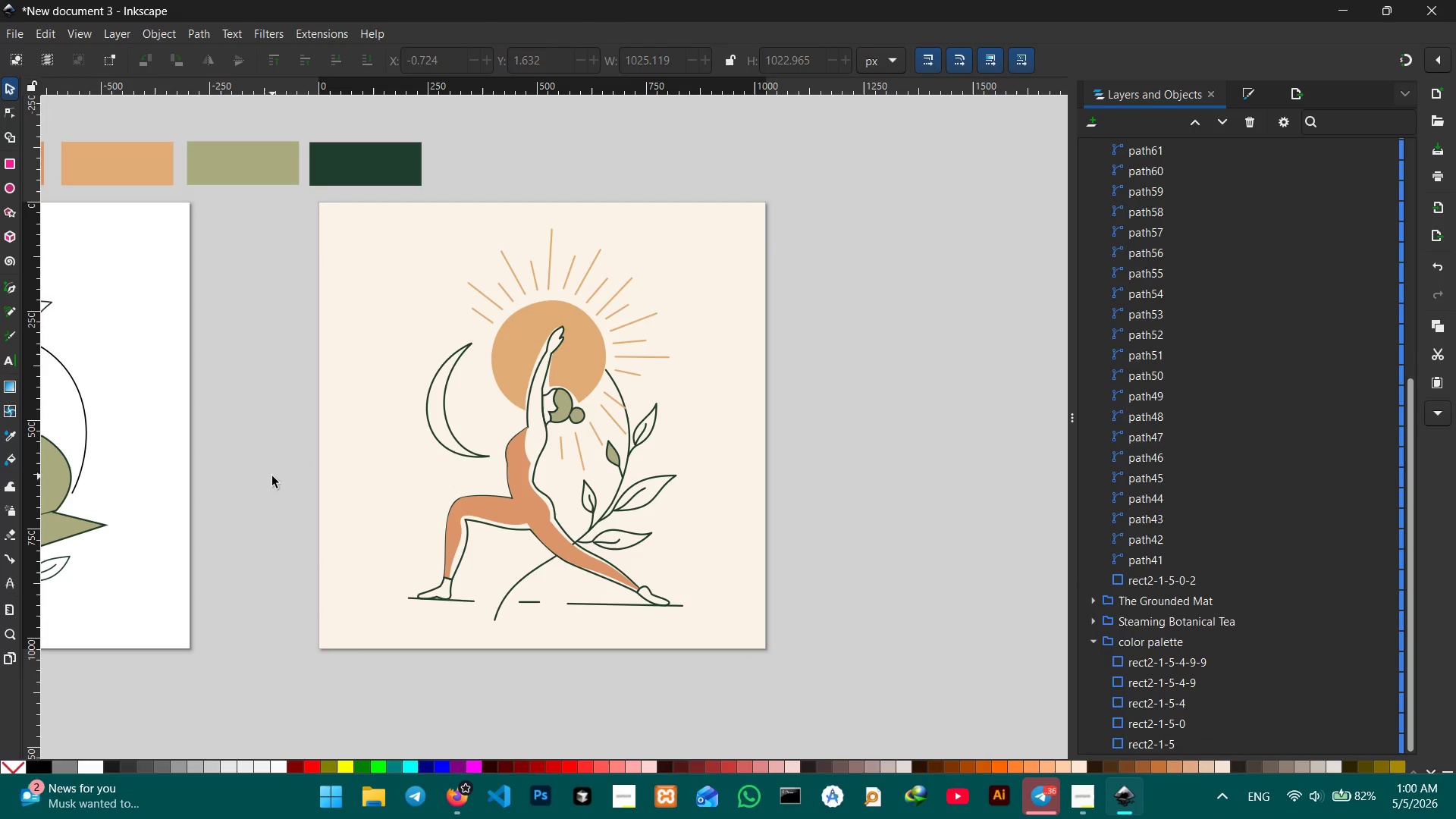 
hold_key(key=Space, duration=1.44)
 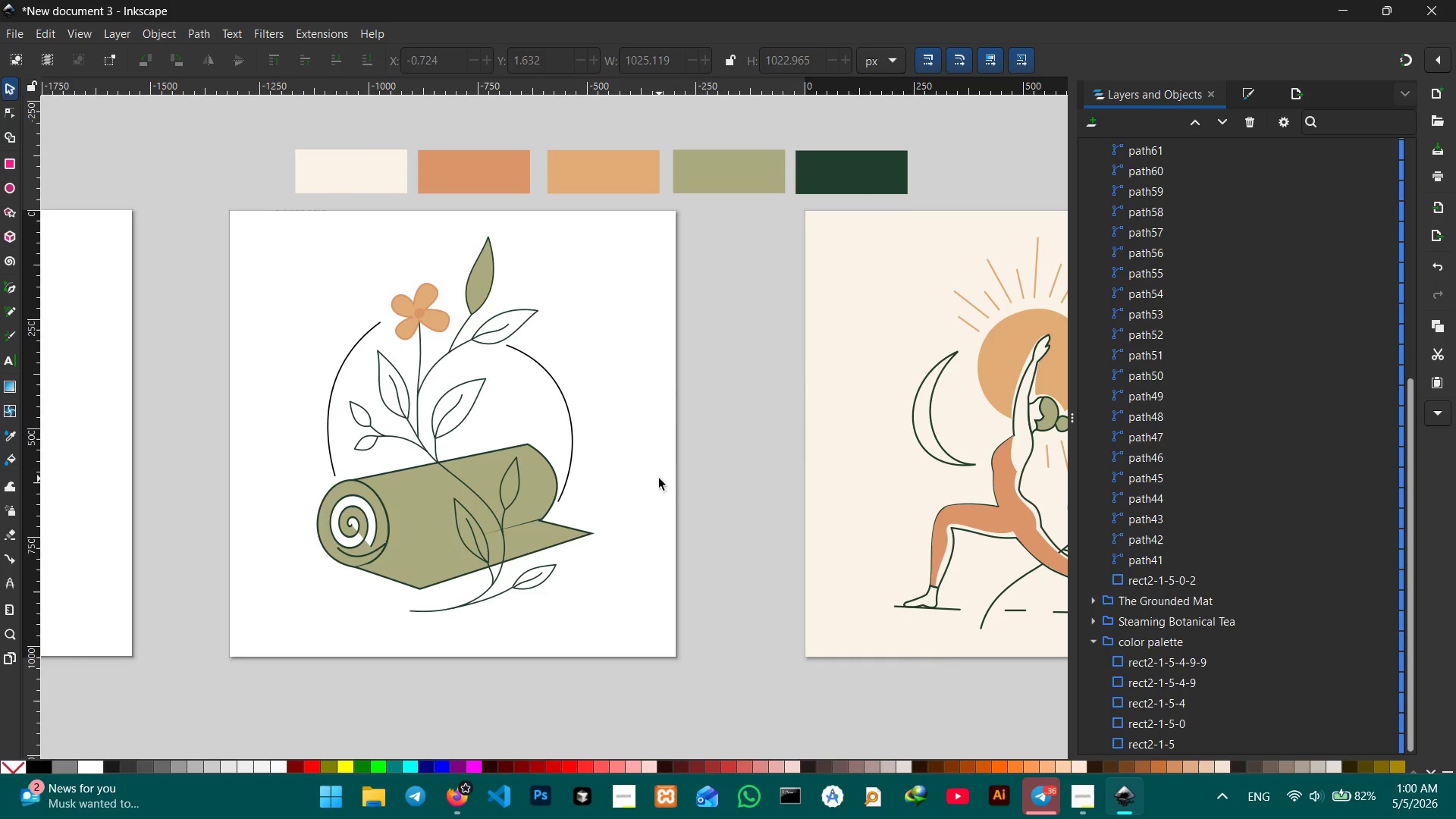 
left_click_drag(start_coordinate=[249, 478], to_coordinate=[765, 492])
 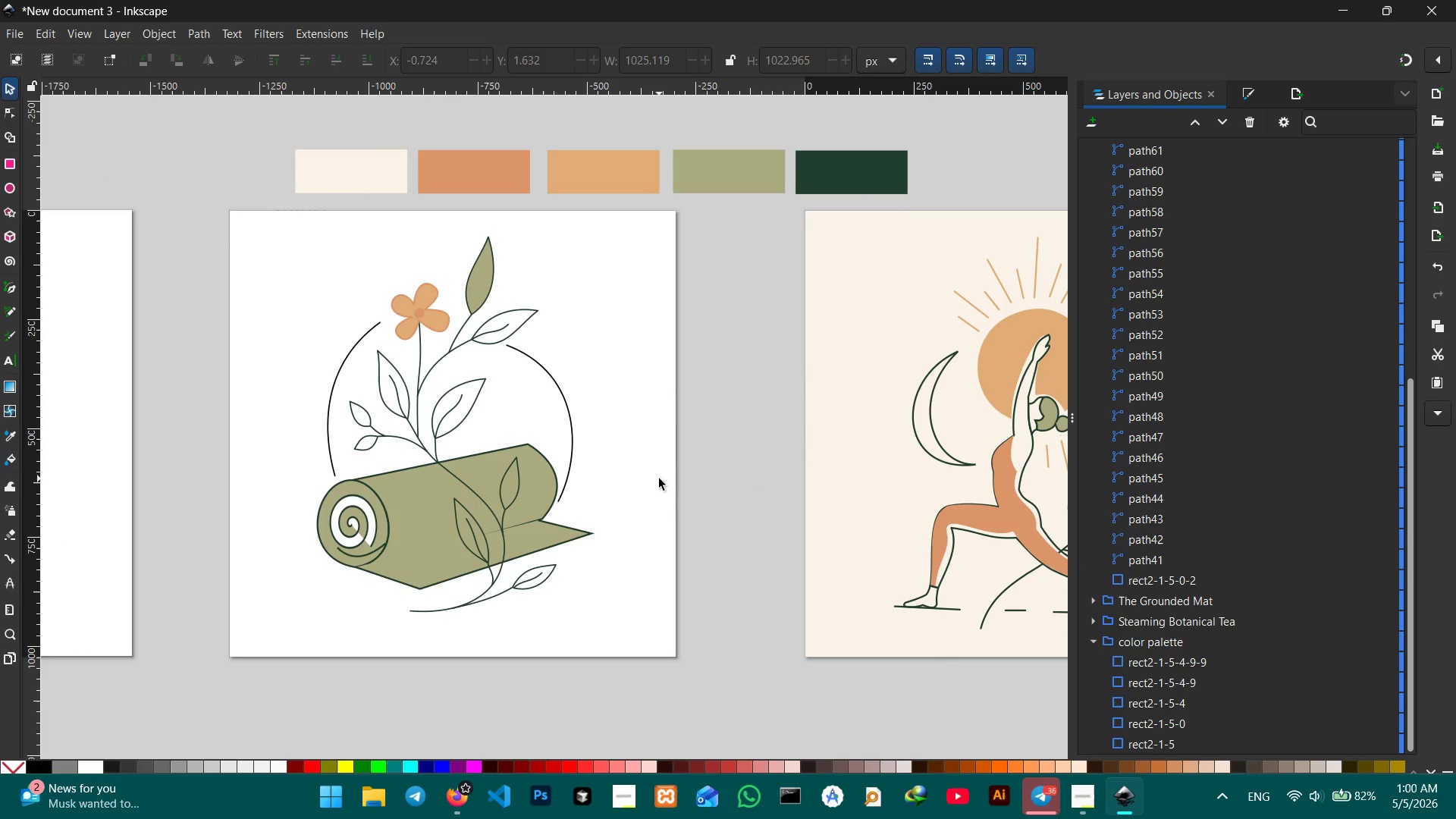 
left_click([659, 479])
 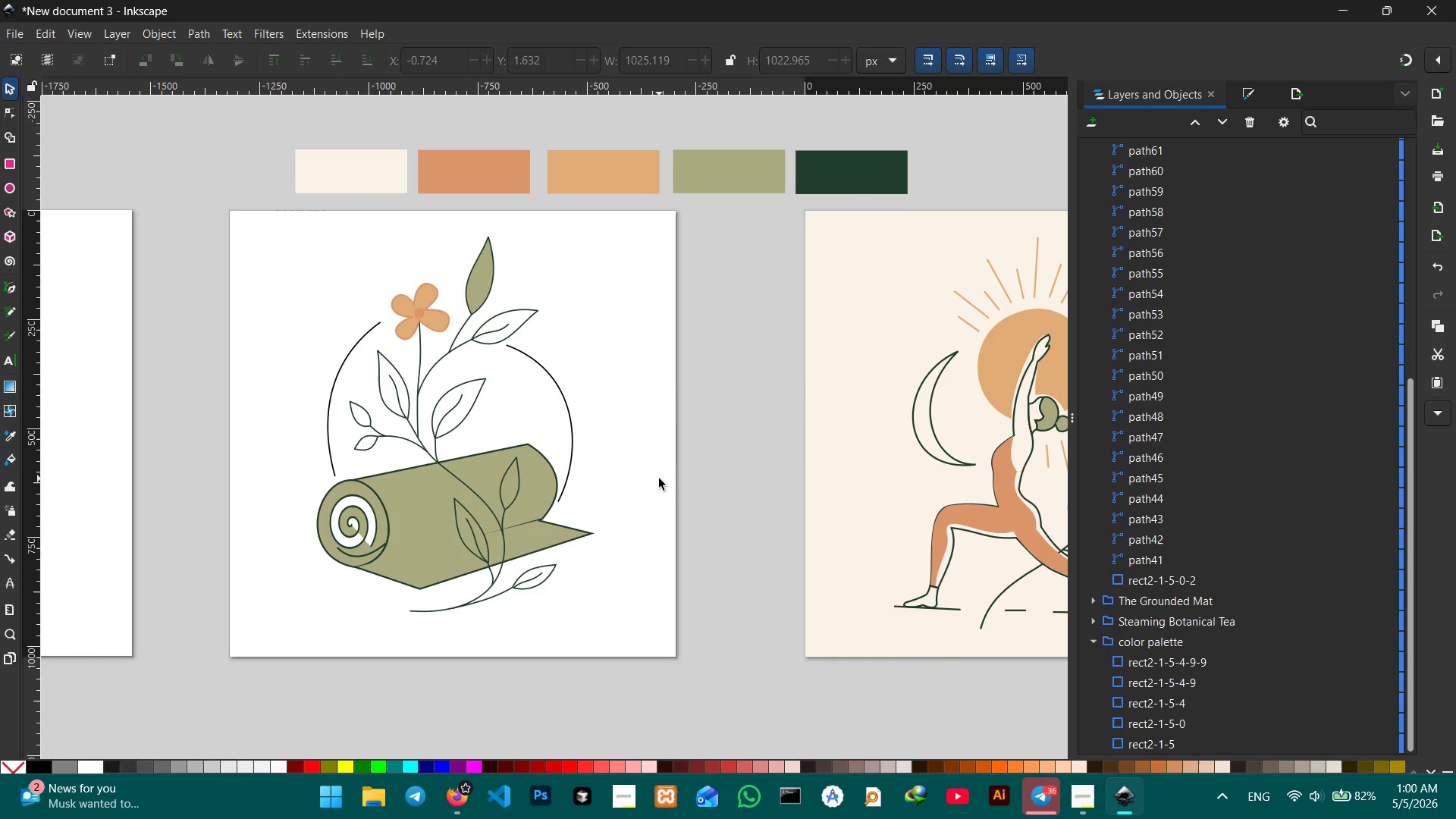 
key(Control+V)
 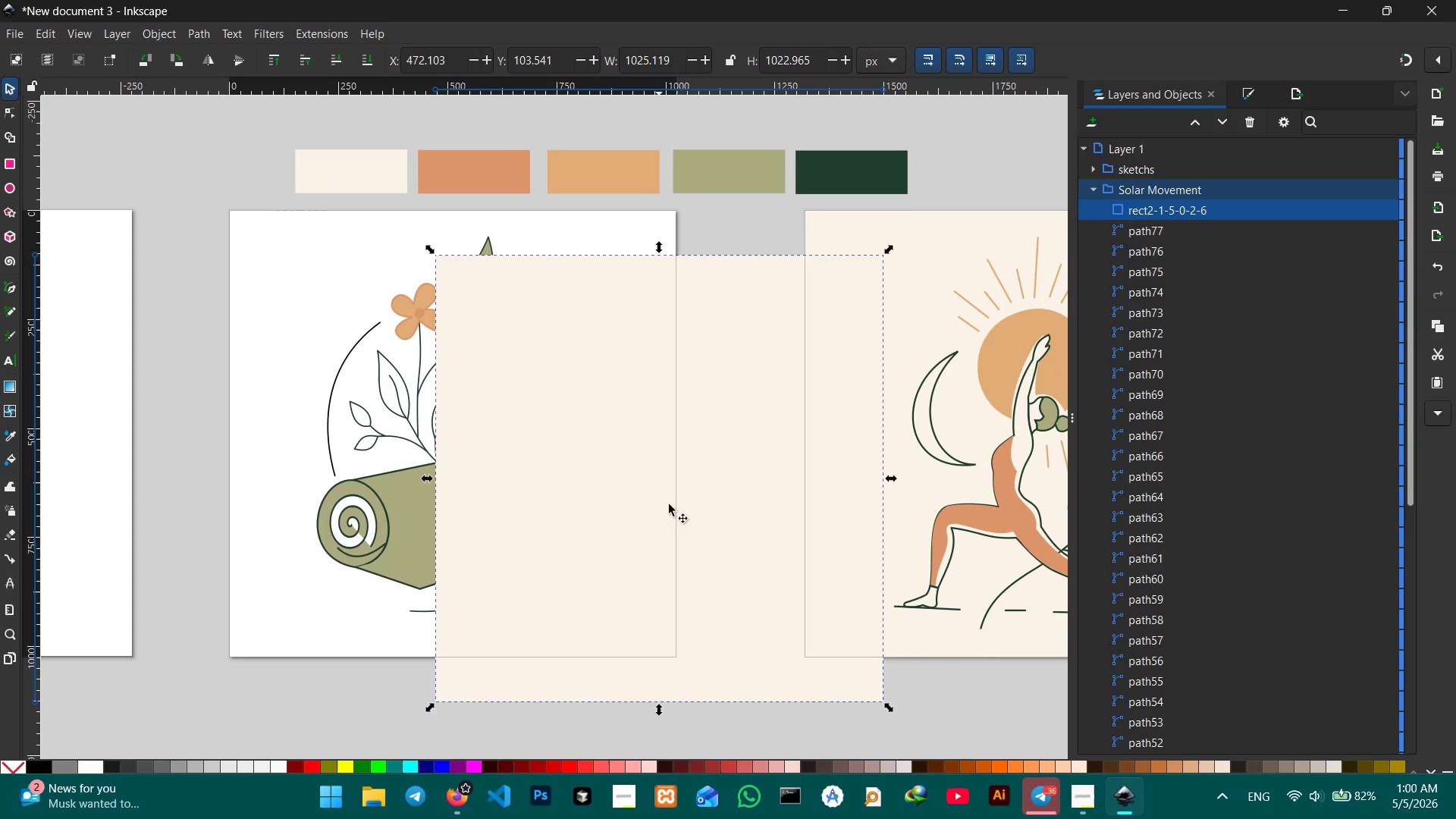 
left_click_drag(start_coordinate=[686, 519], to_coordinate=[476, 474])
 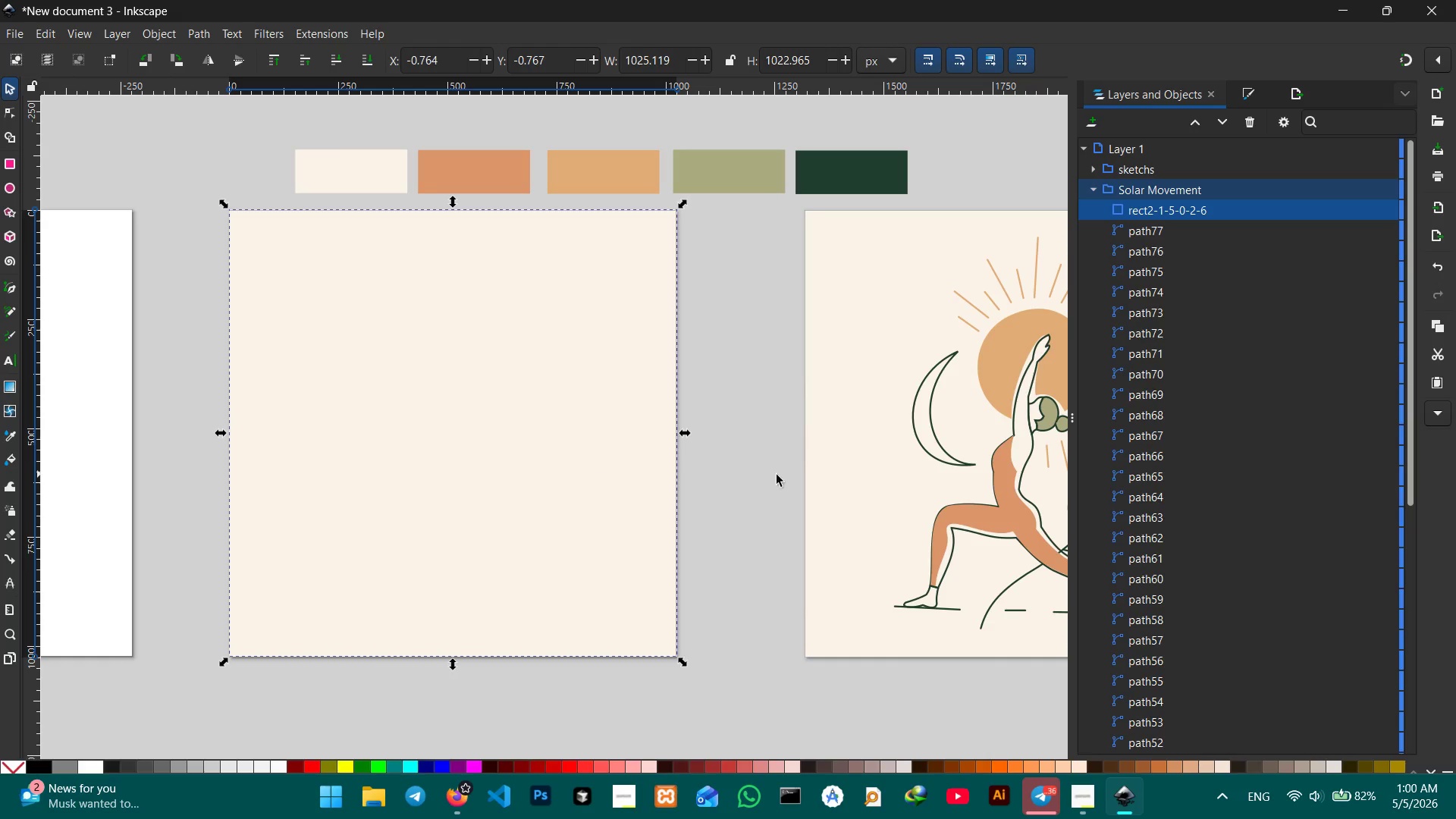 
left_click([796, 475])
 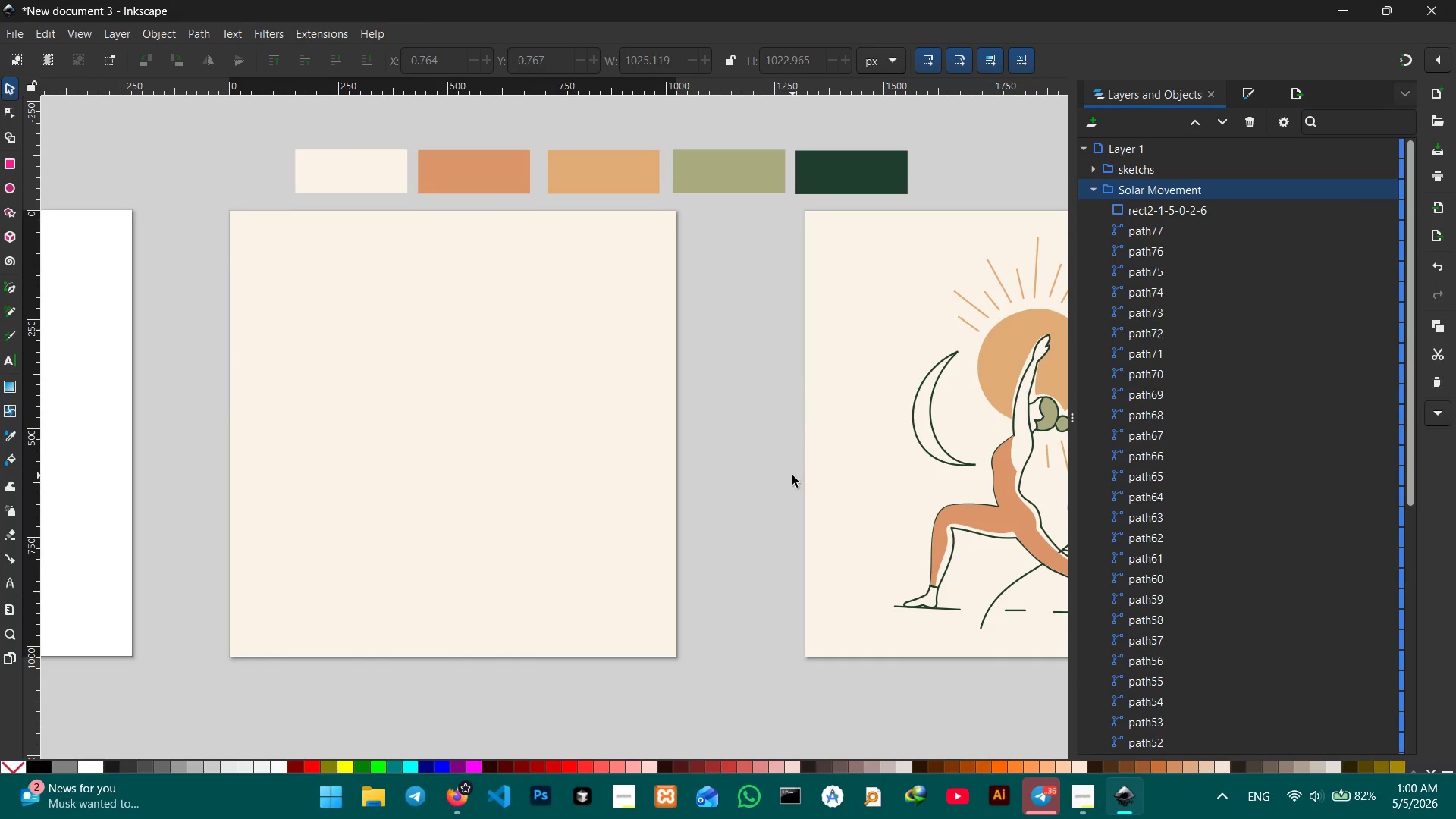 
left_click([579, 475])
 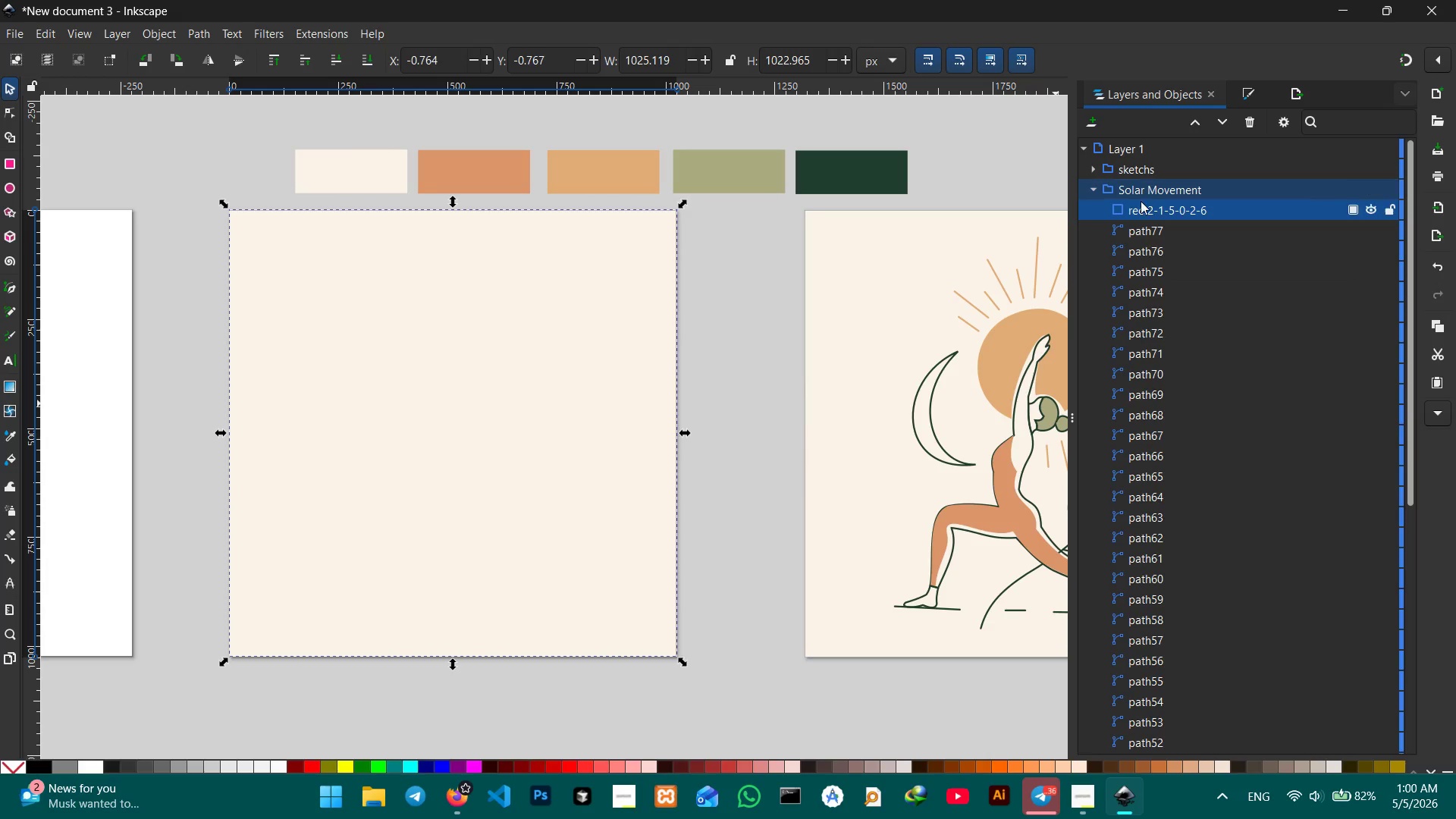 
left_click_drag(start_coordinate=[1190, 212], to_coordinate=[1191, 184])
 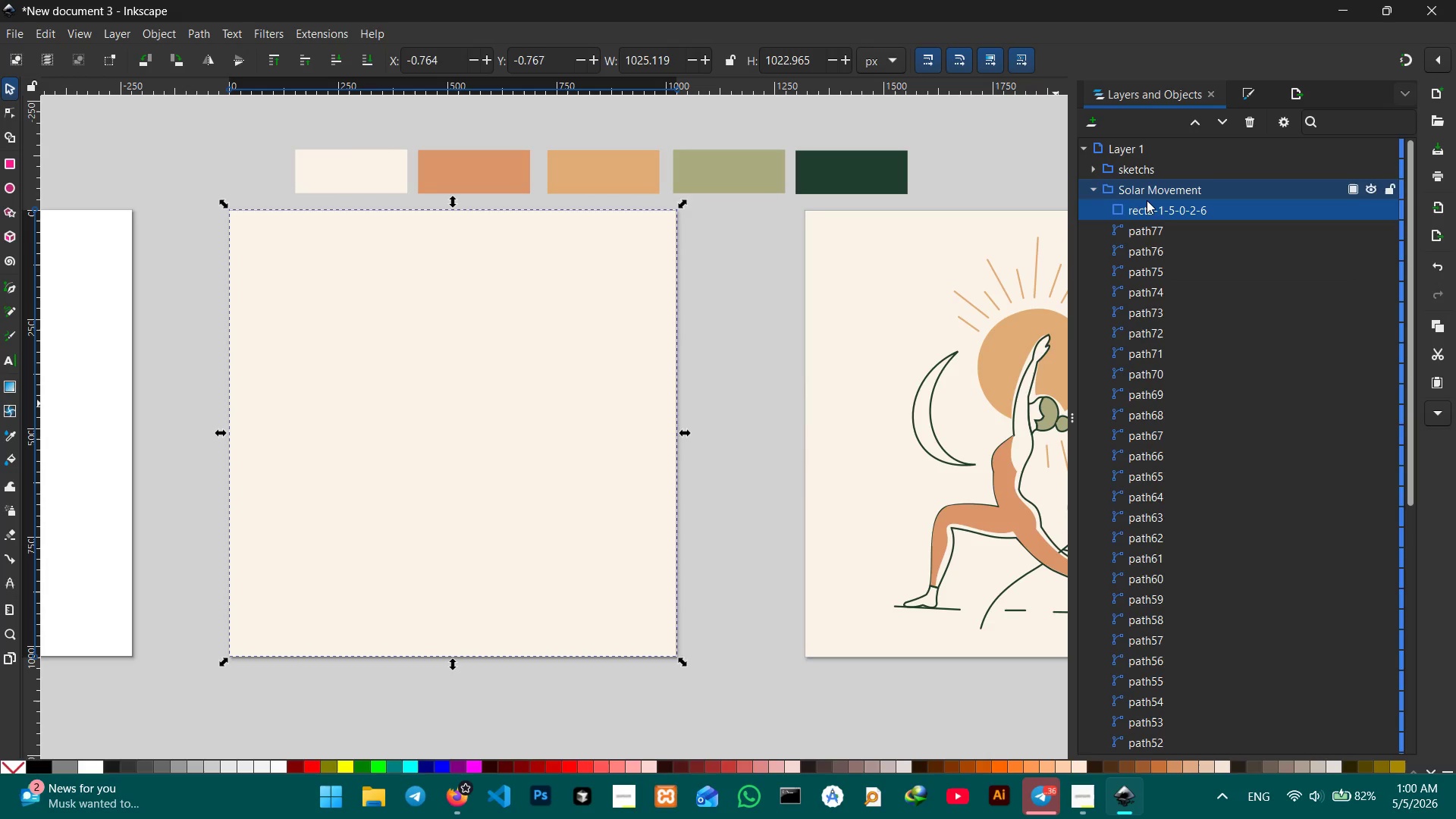 
left_click_drag(start_coordinate=[1147, 209], to_coordinate=[1144, 176])
 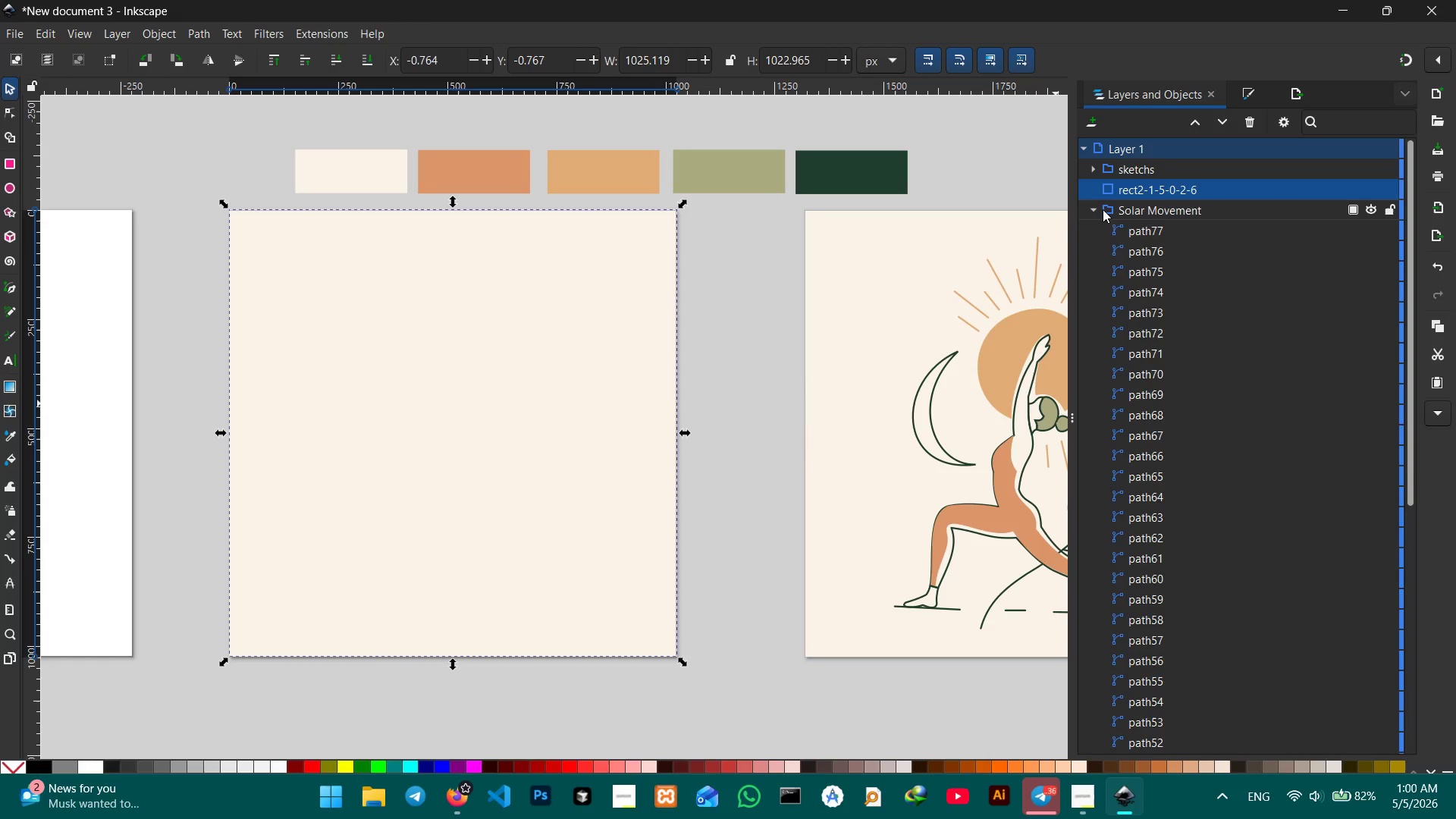 
left_click([1097, 209])
 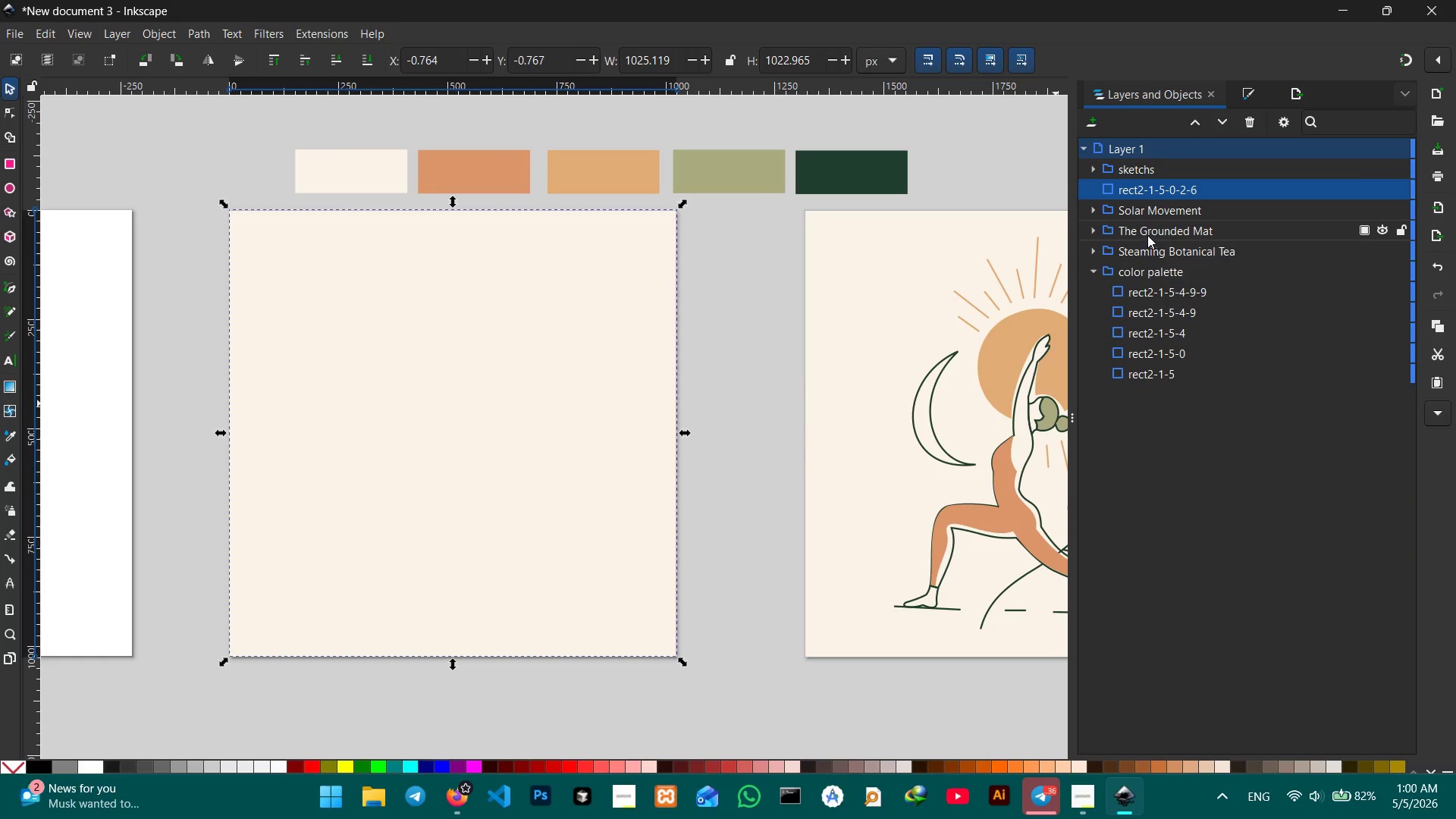 
left_click([1148, 233])
 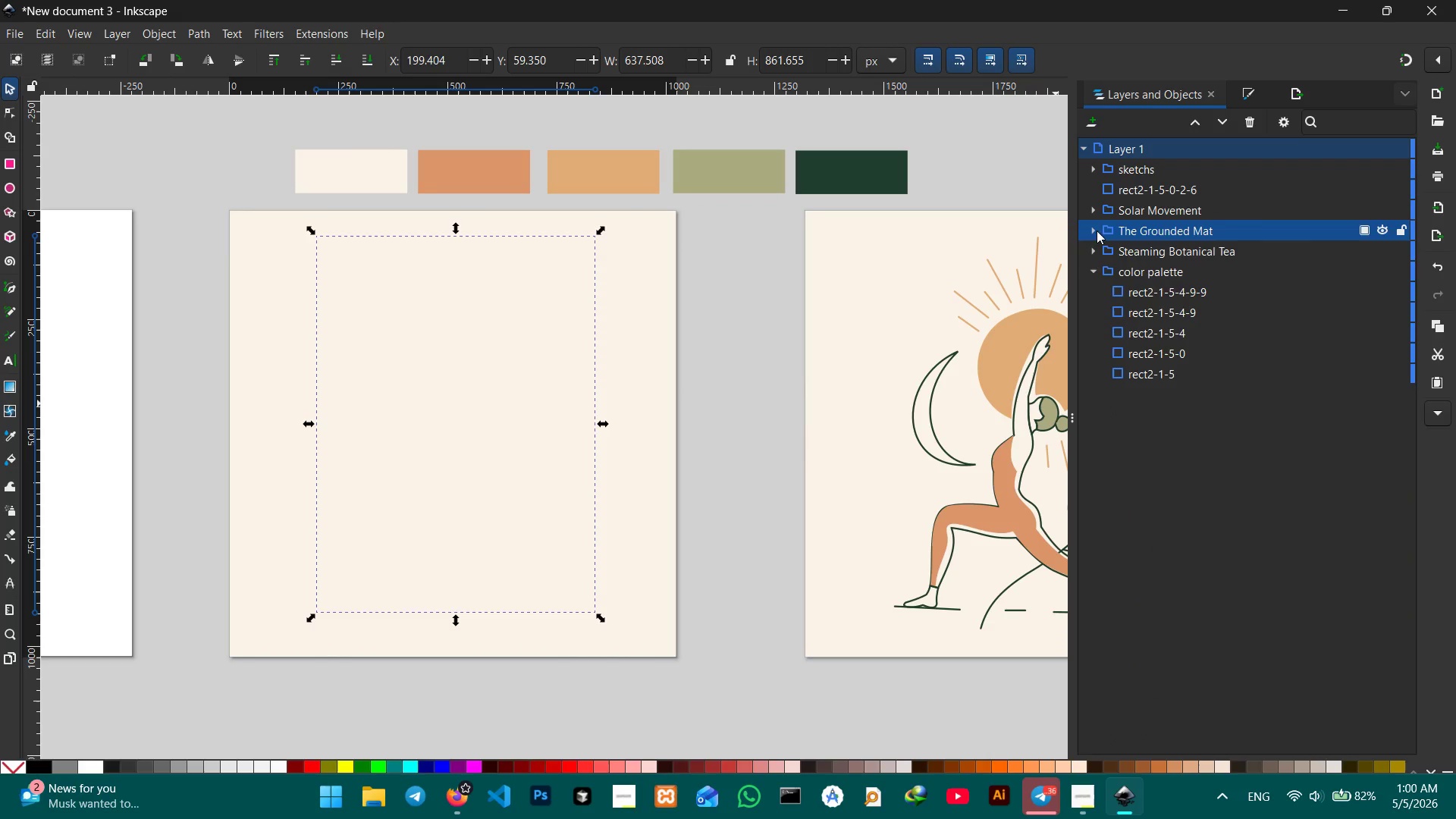 
left_click([1091, 231])
 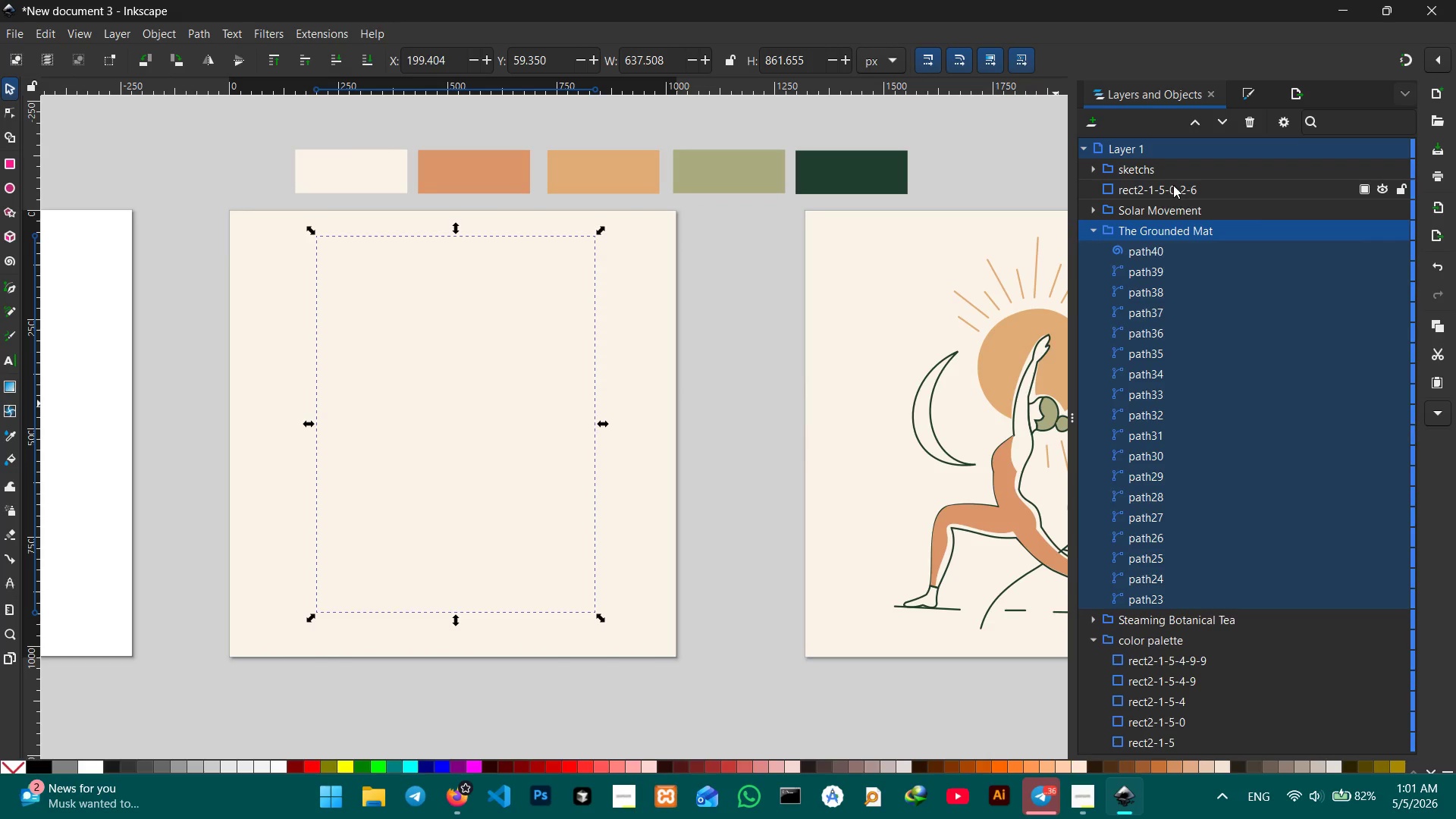 
left_click([1171, 190])
 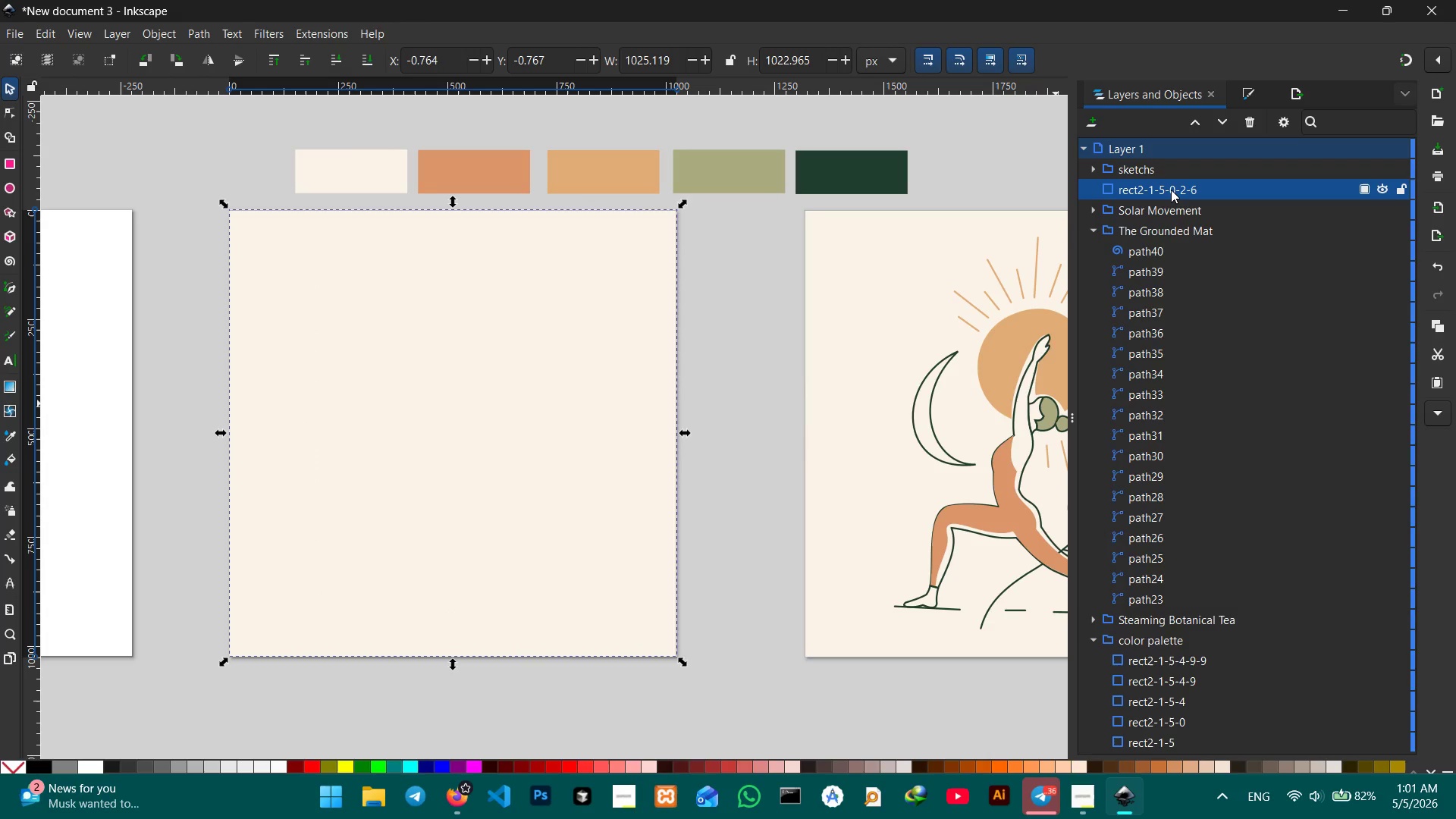 
left_click_drag(start_coordinate=[1171, 190], to_coordinate=[1185, 237])
 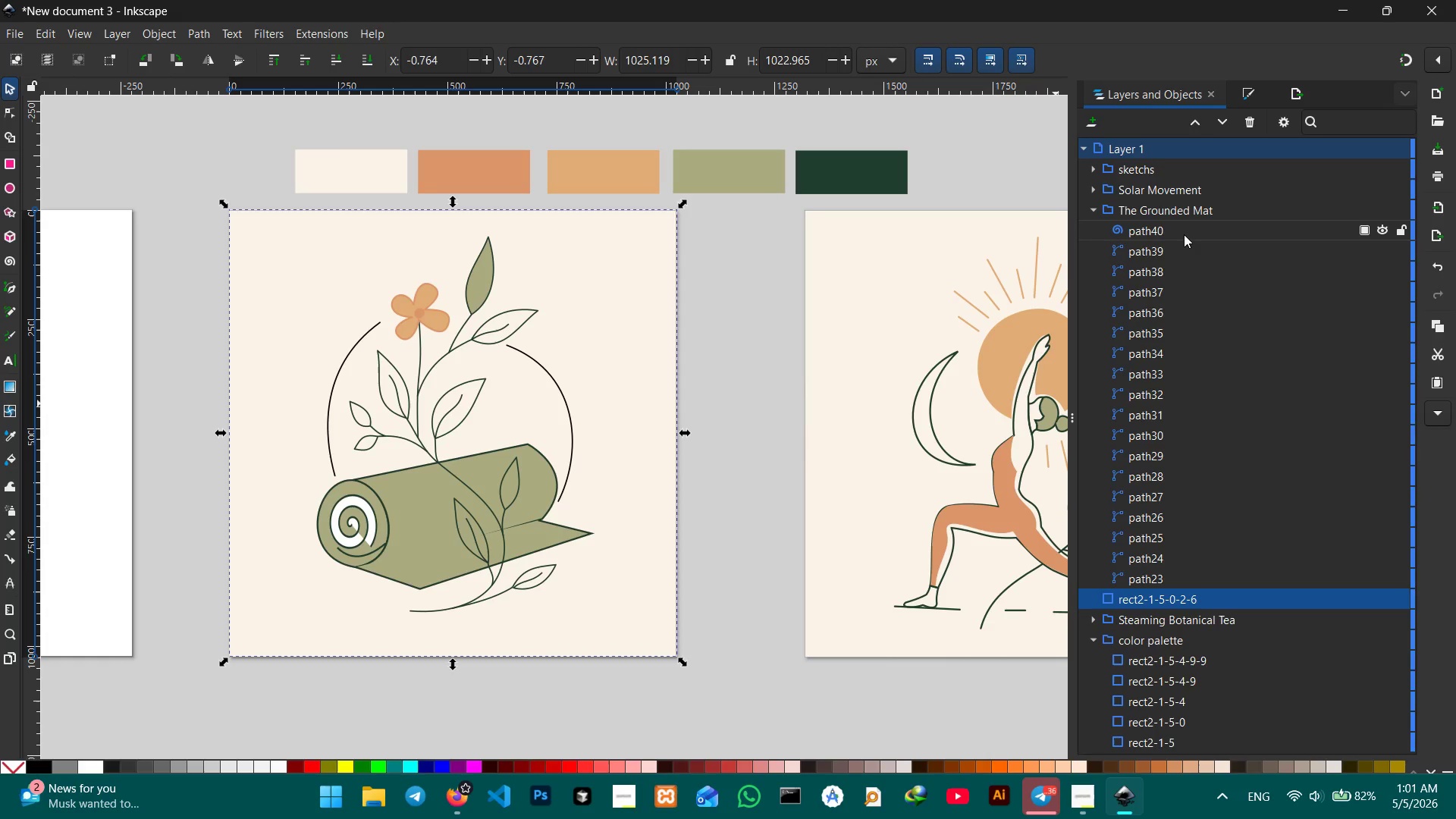 
wait(5.14)
 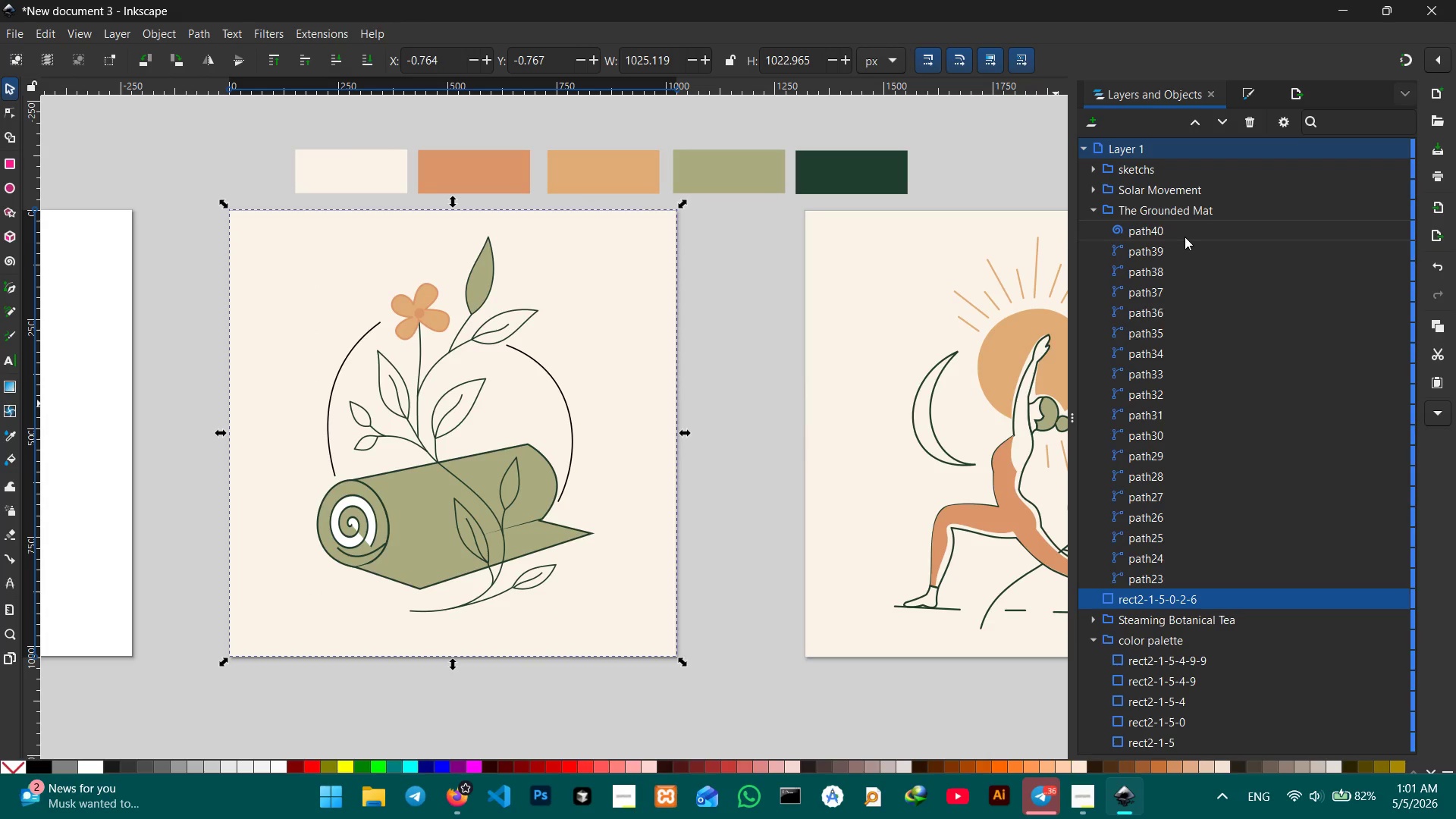 
left_click([1096, 211])
 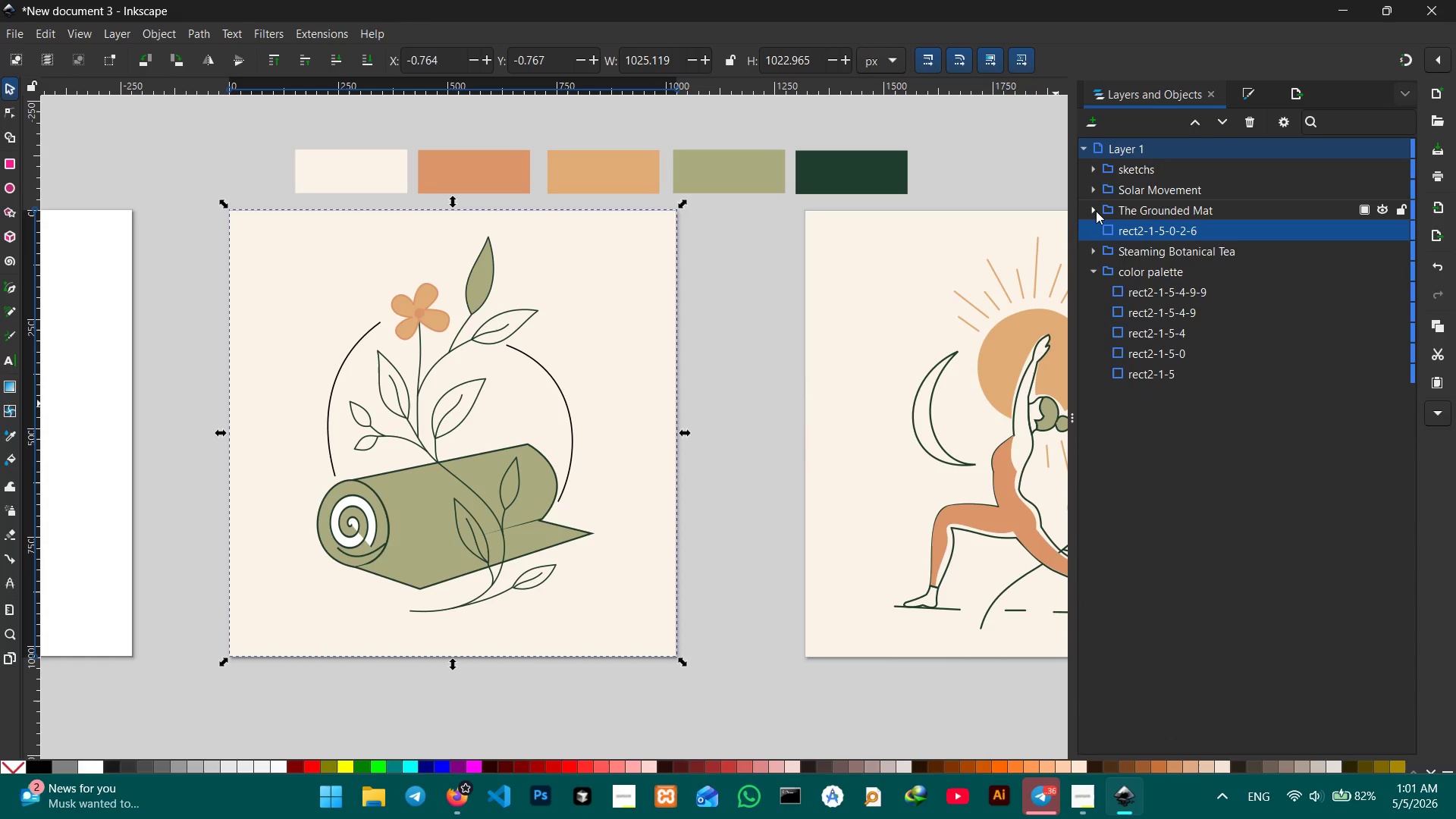 
left_click([1096, 211])
 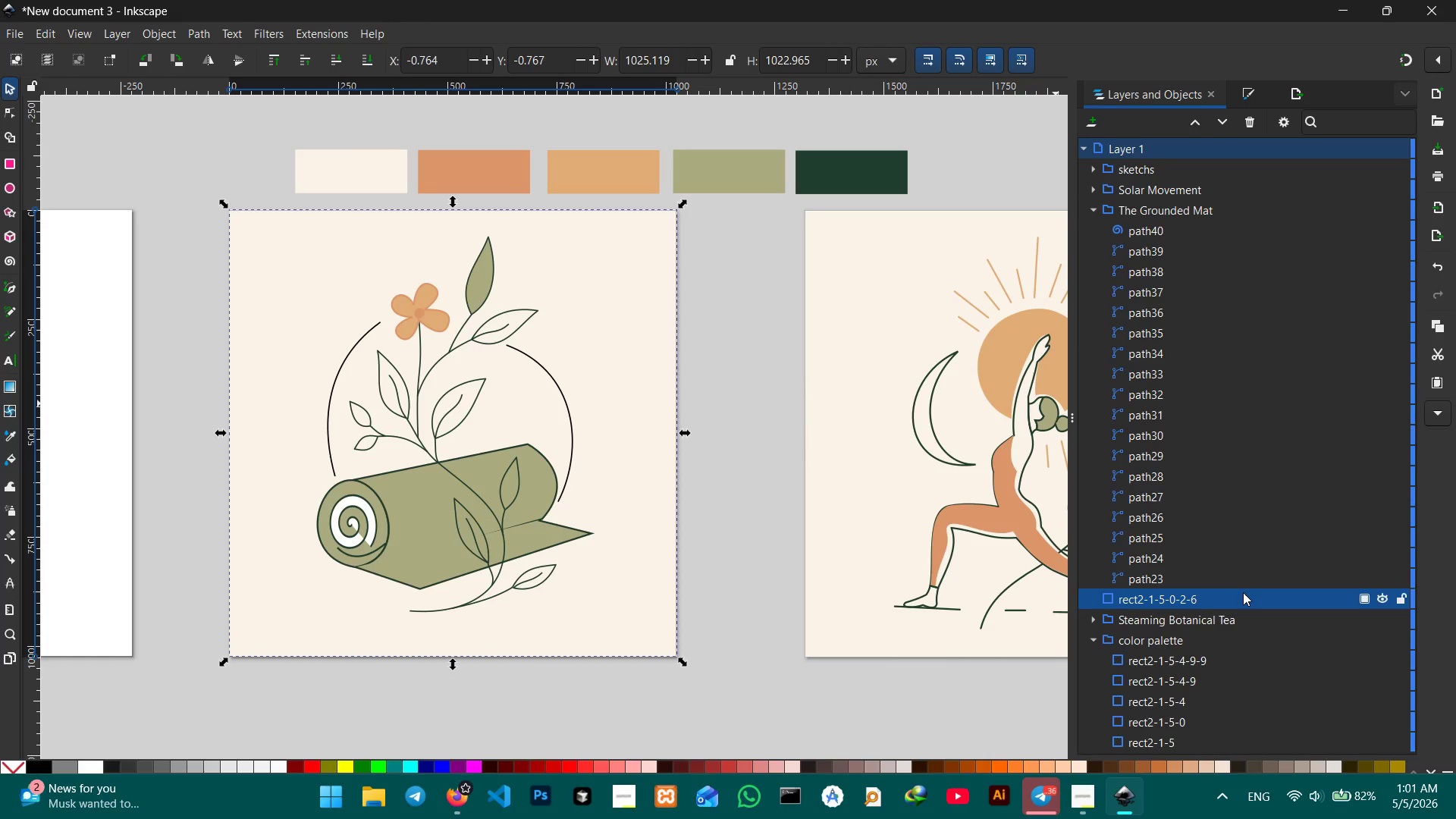 
left_click_drag(start_coordinate=[1243, 593], to_coordinate=[1244, 566])
 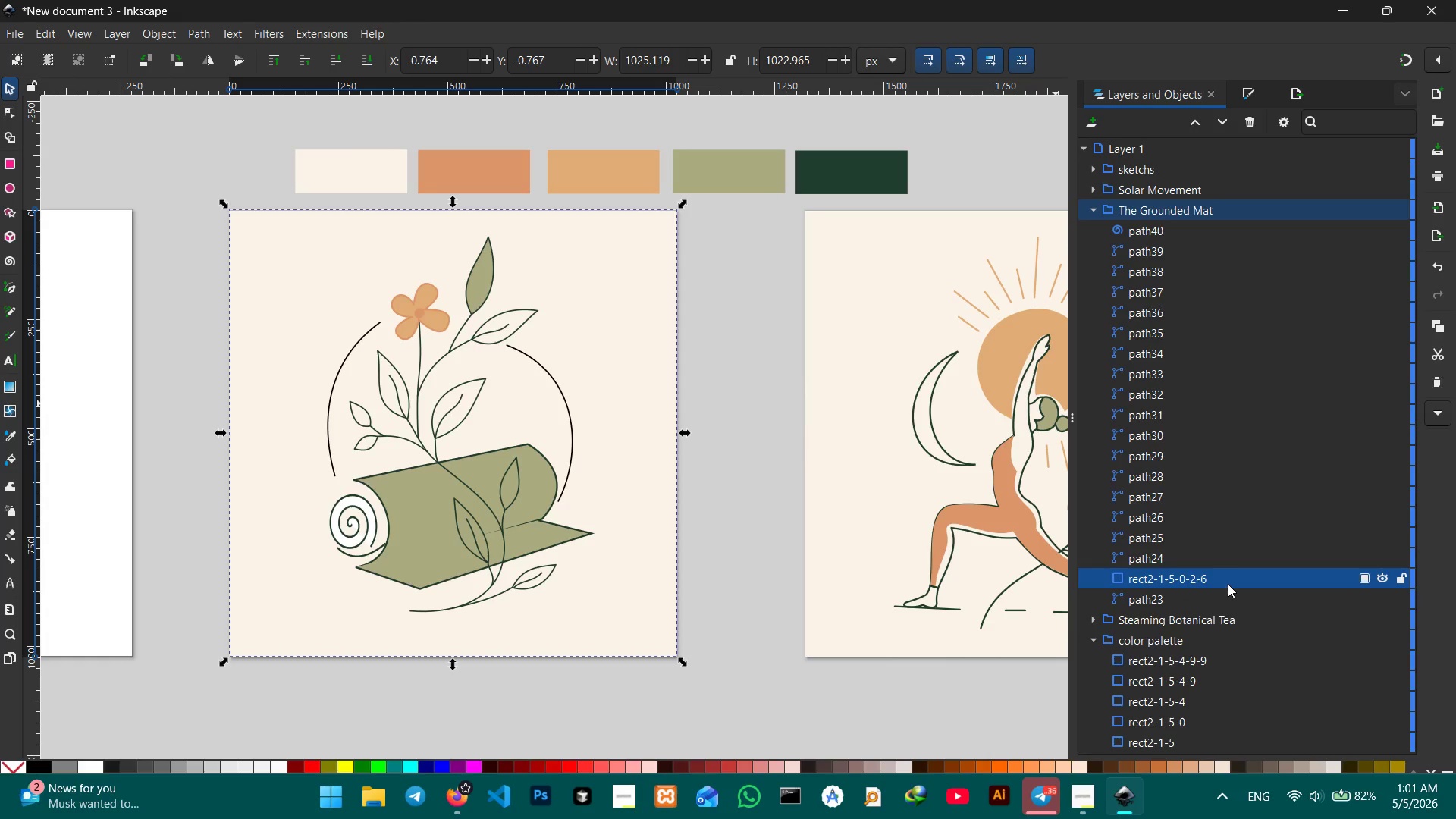 
left_click_drag(start_coordinate=[1228, 578], to_coordinate=[1217, 230])
 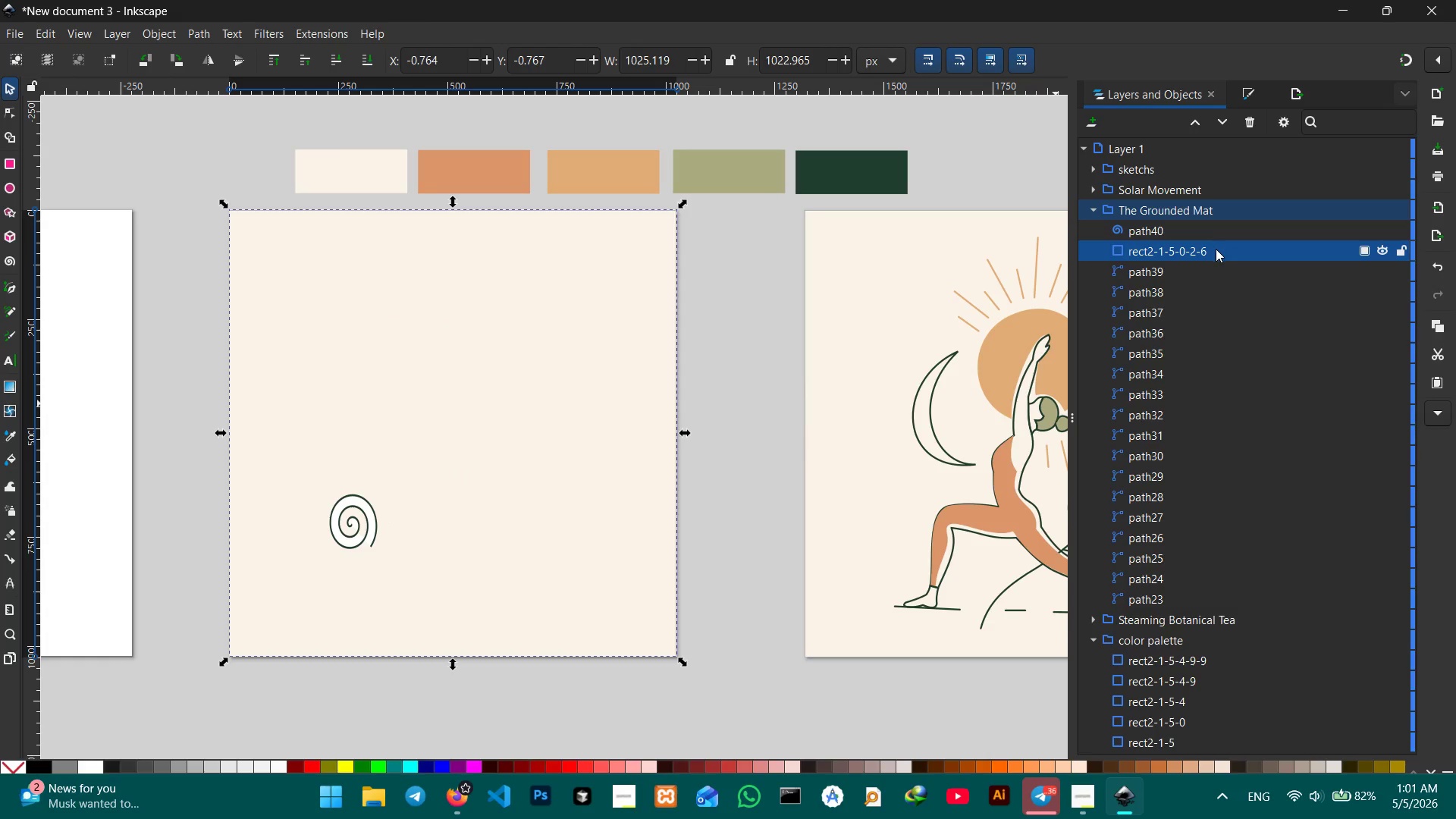 
left_click_drag(start_coordinate=[1216, 249], to_coordinate=[1217, 222])
 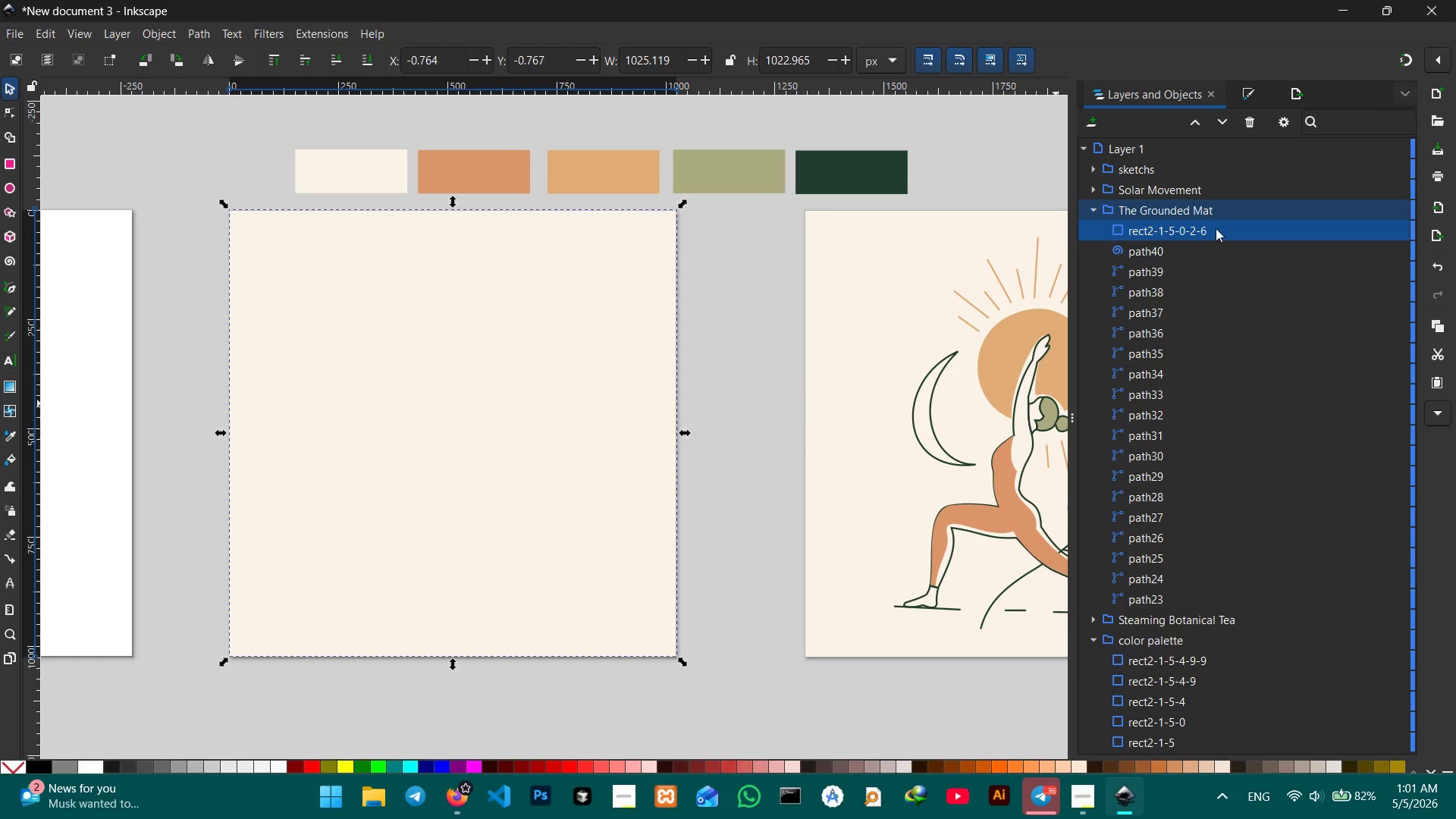 
left_click_drag(start_coordinate=[1216, 230], to_coordinate=[1218, 598])
 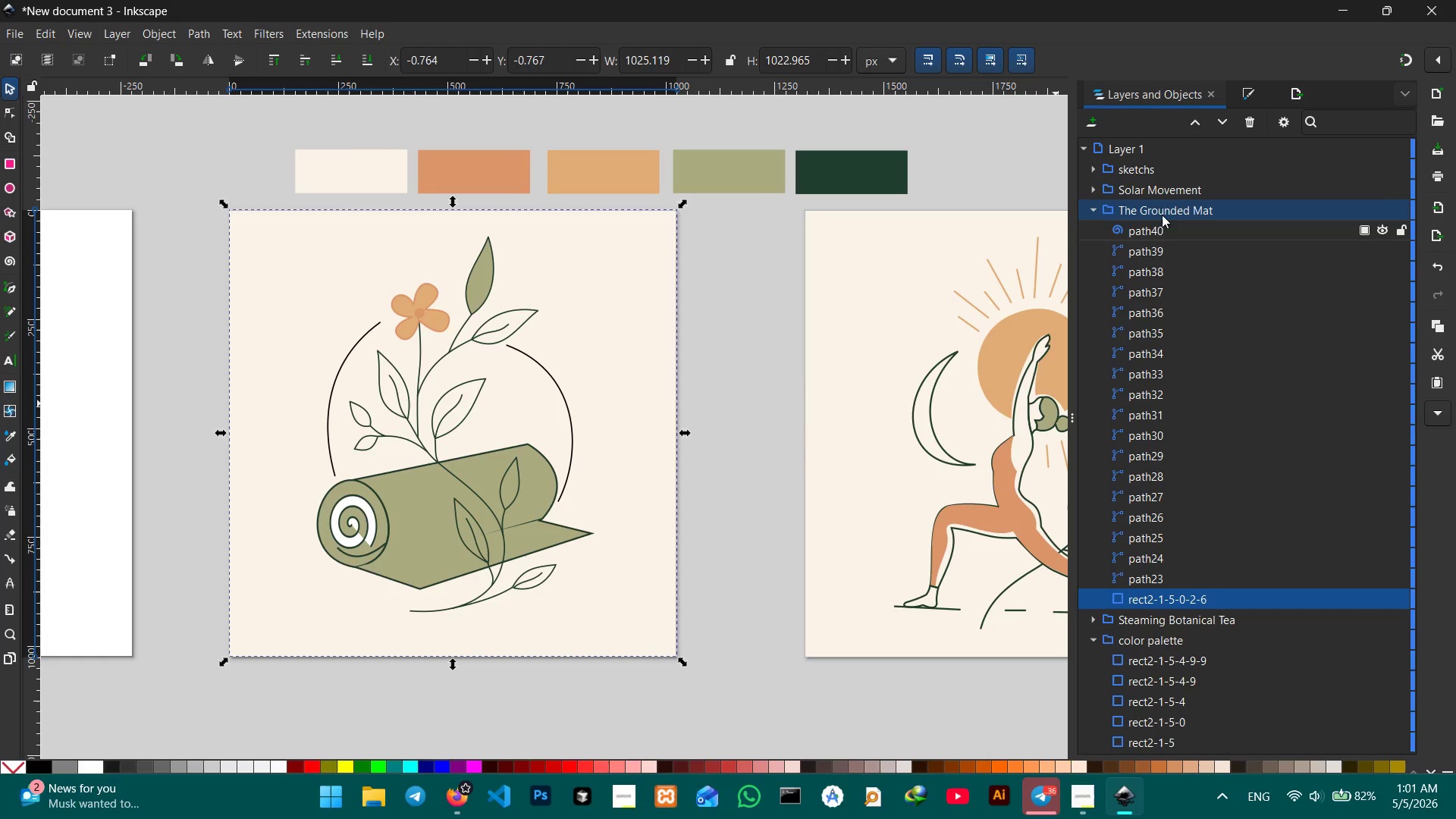 
left_click([1092, 206])
 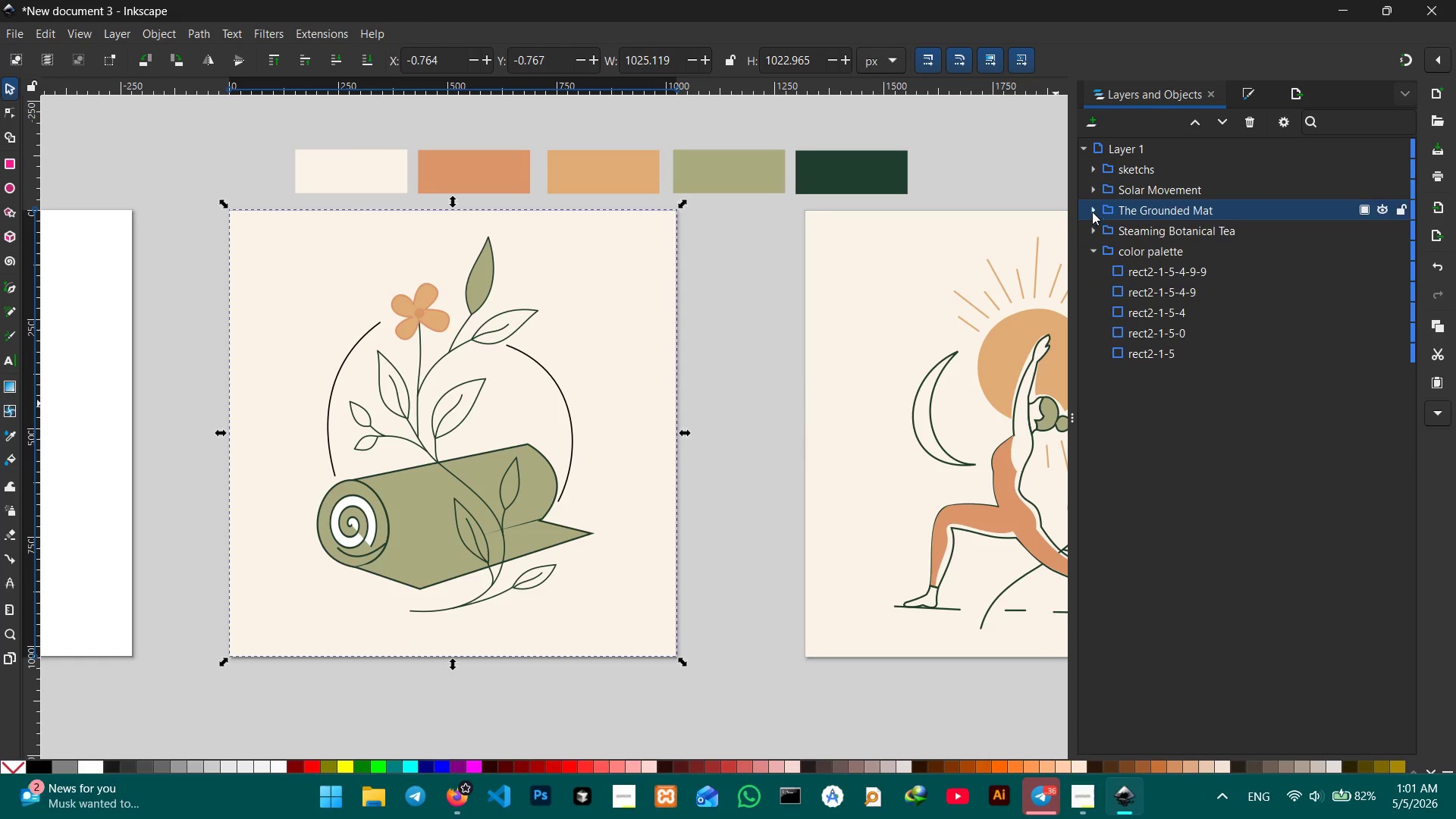 
left_click([1094, 231])
 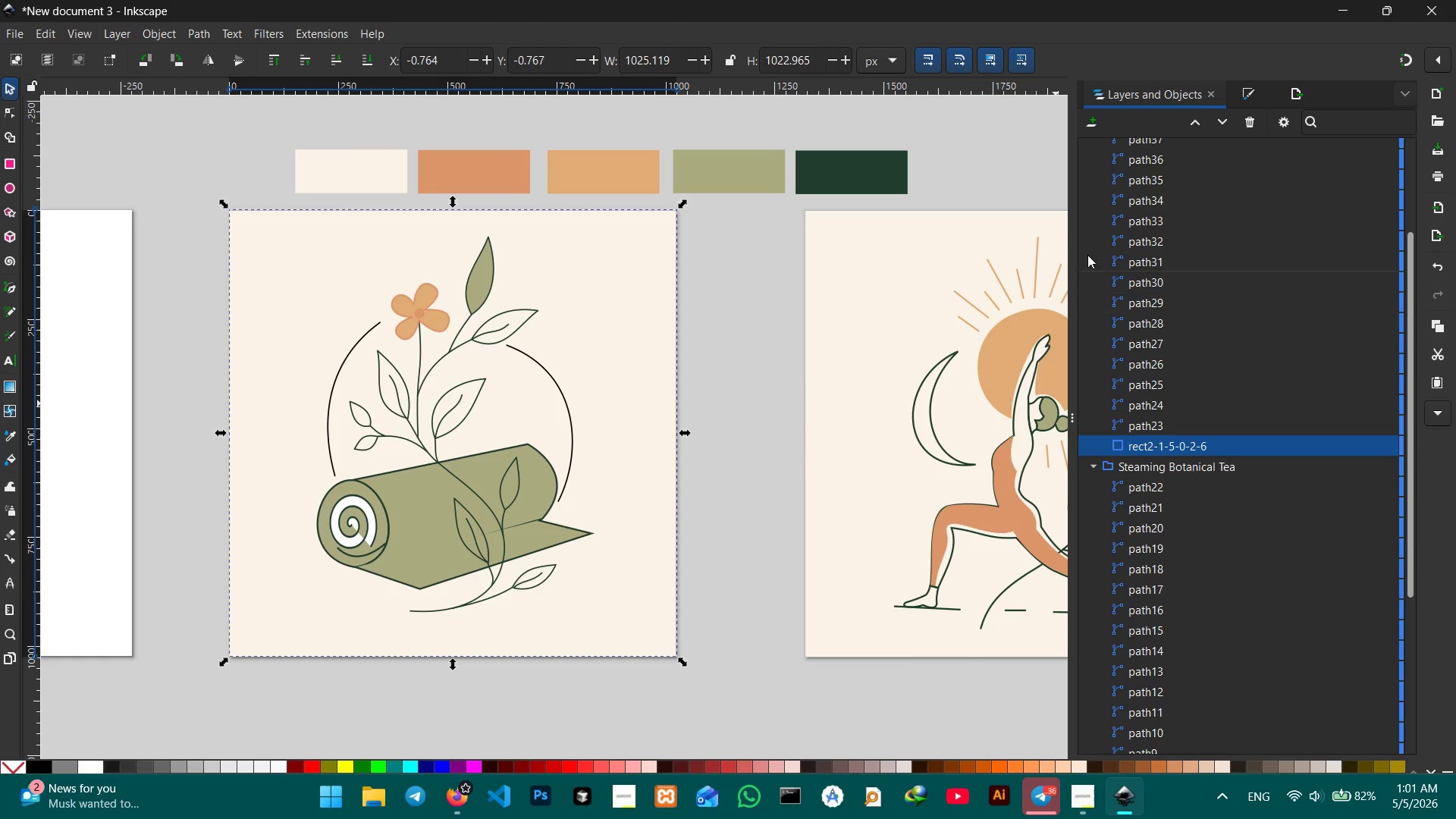 
scroll: coordinate [1111, 268], scroll_direction: up, amount: 2.0
 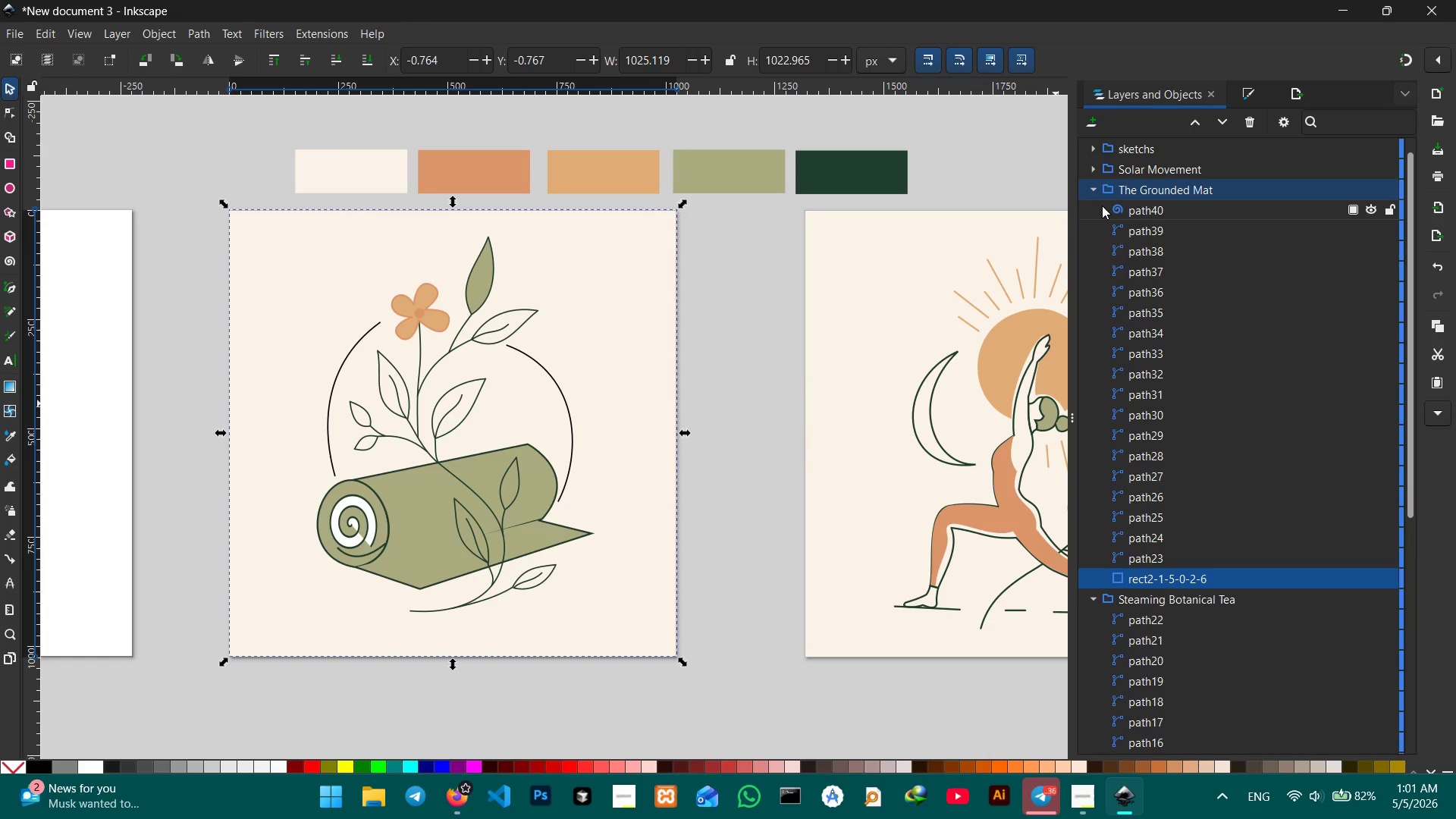 
left_click([1097, 187])
 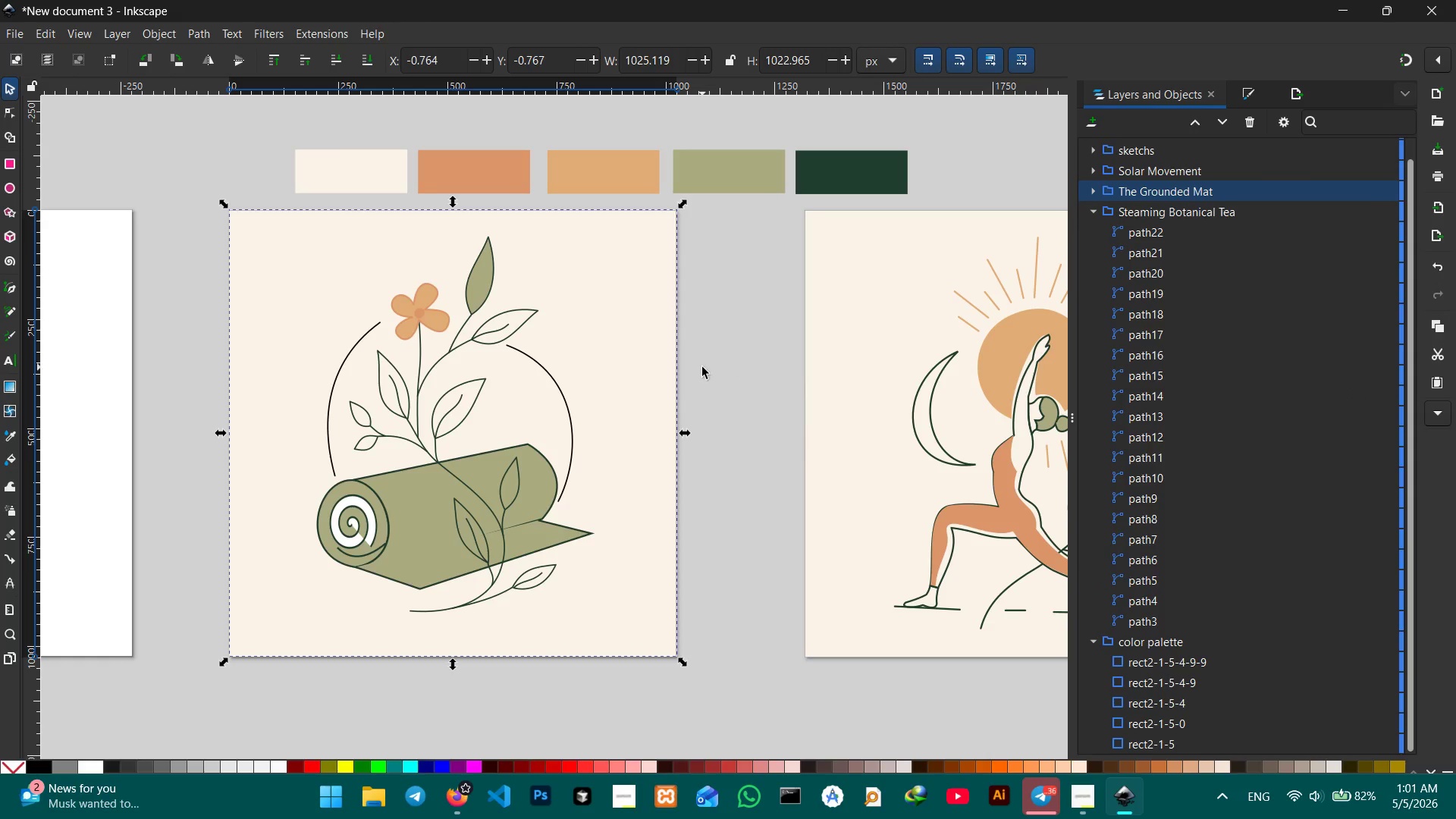 
left_click([735, 350])
 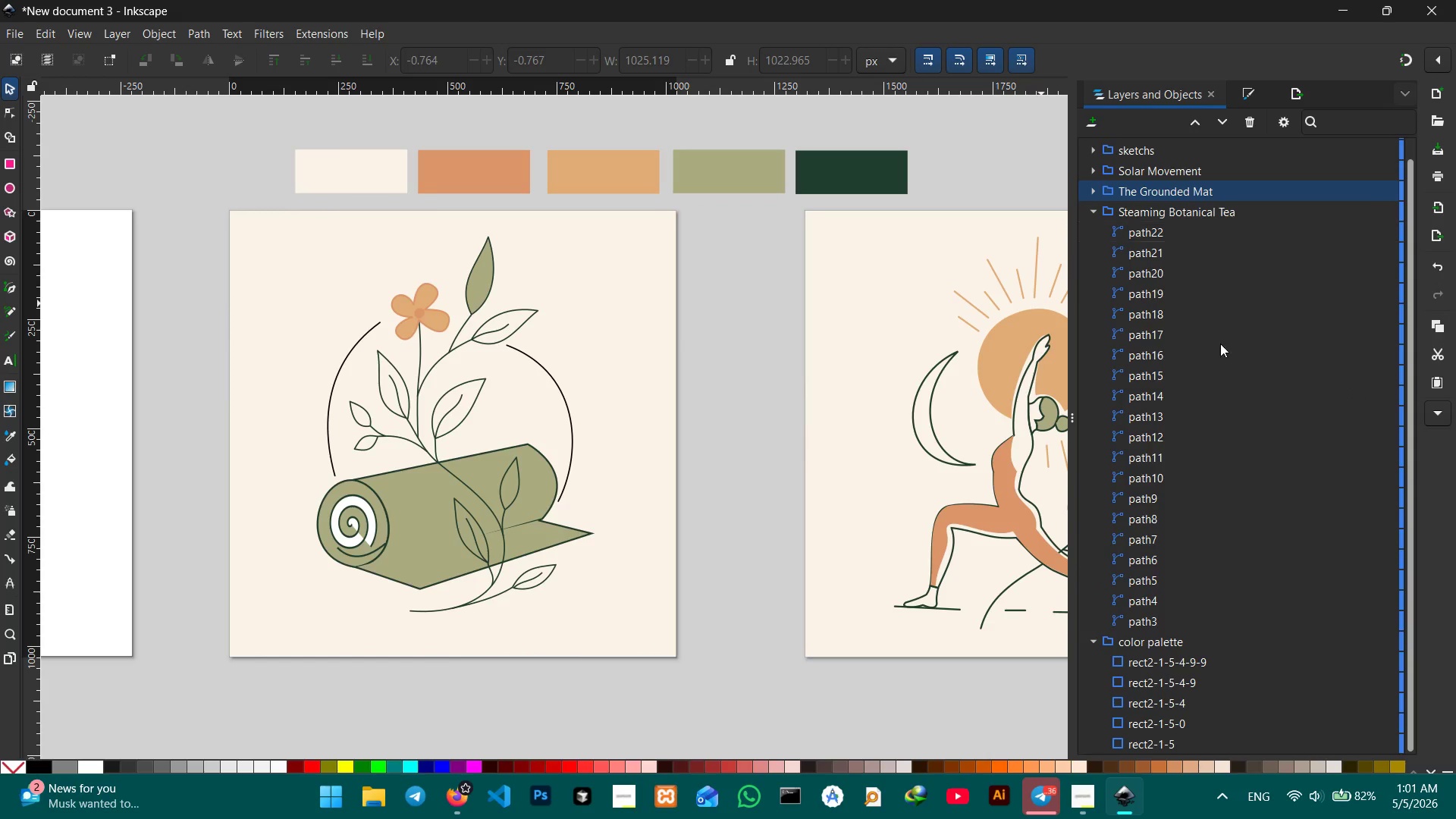 
left_click([1223, 620])
 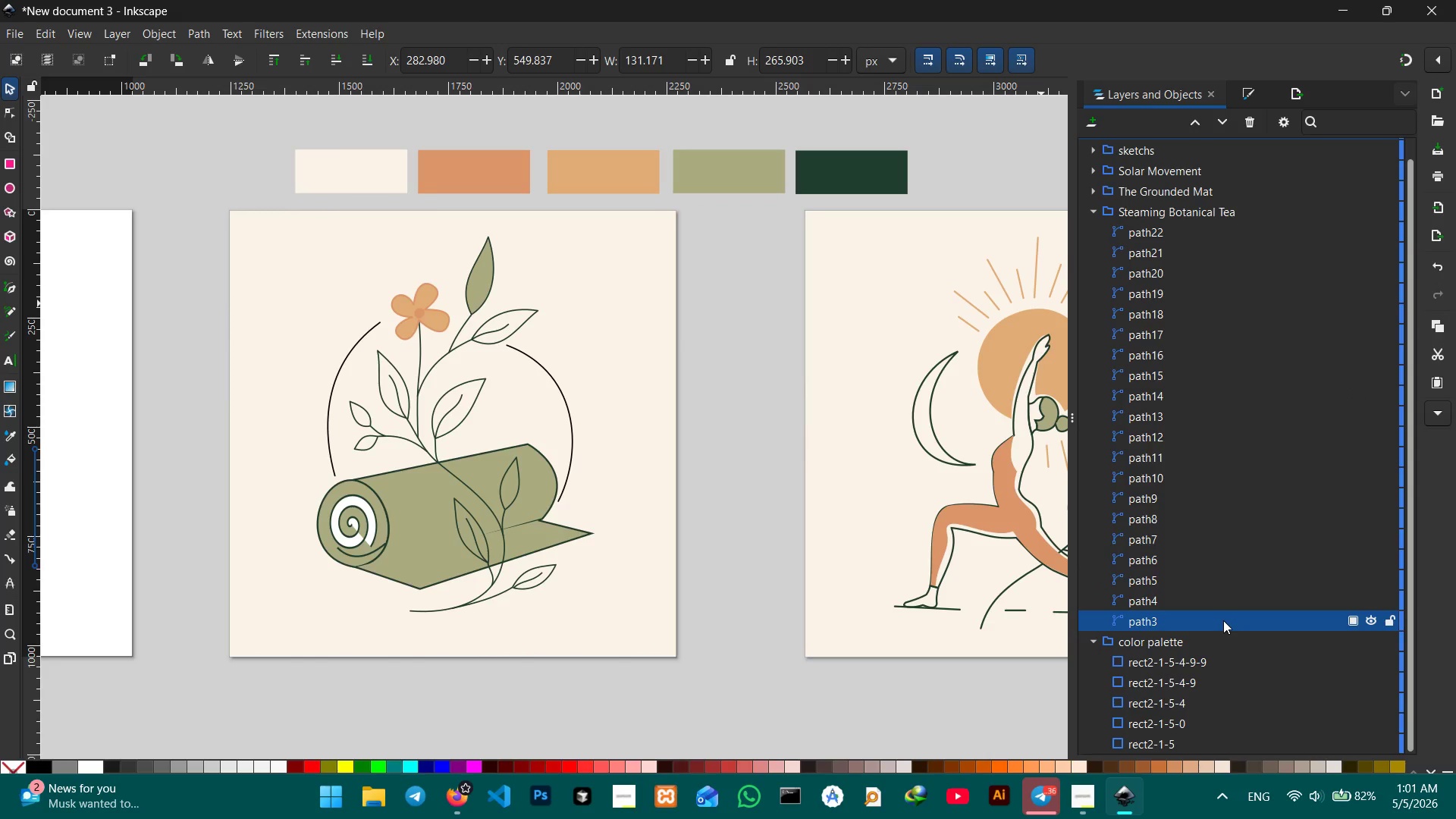 
key(Control+V)
 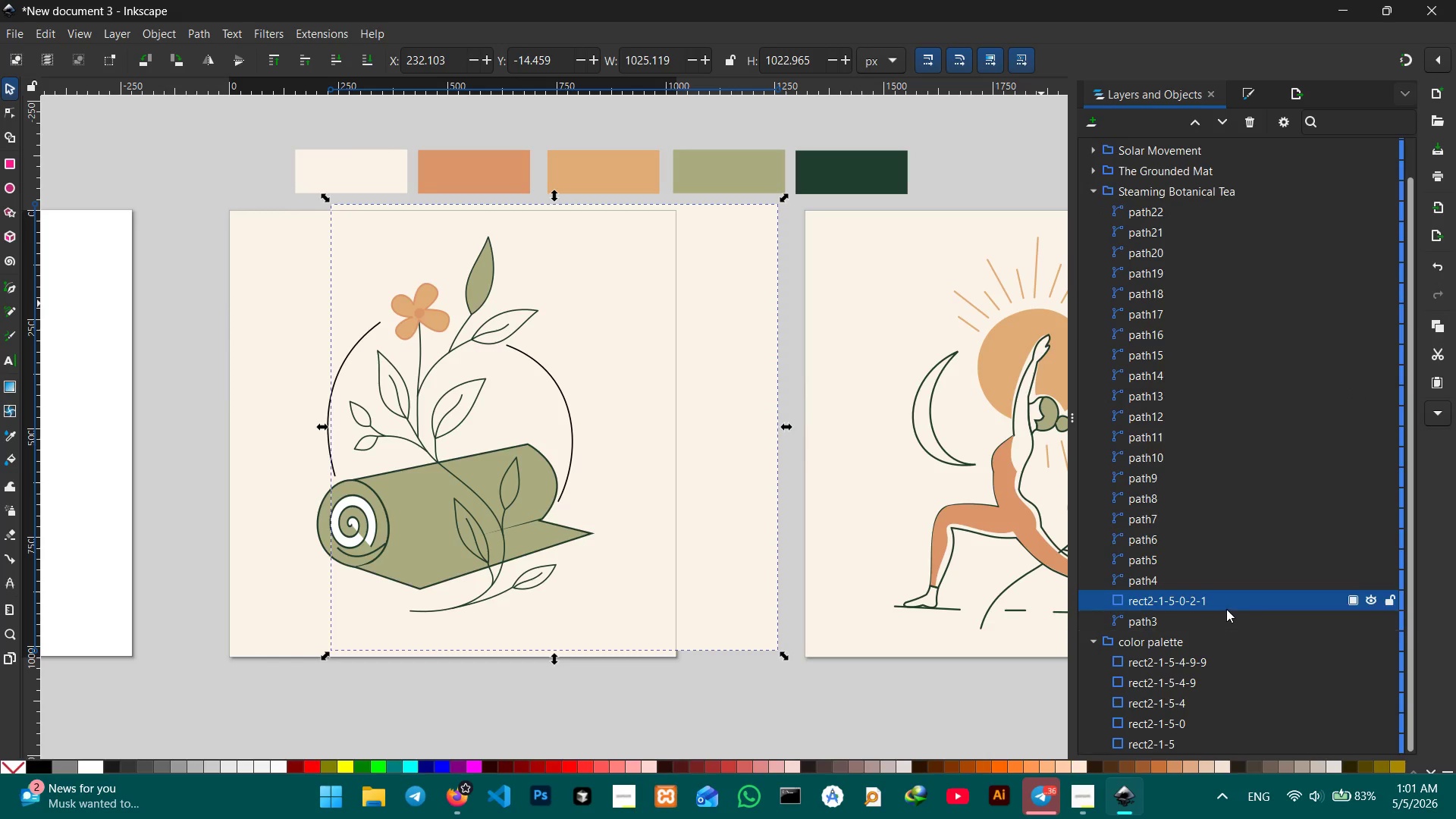 
left_click_drag(start_coordinate=[1227, 606], to_coordinate=[1228, 630])
 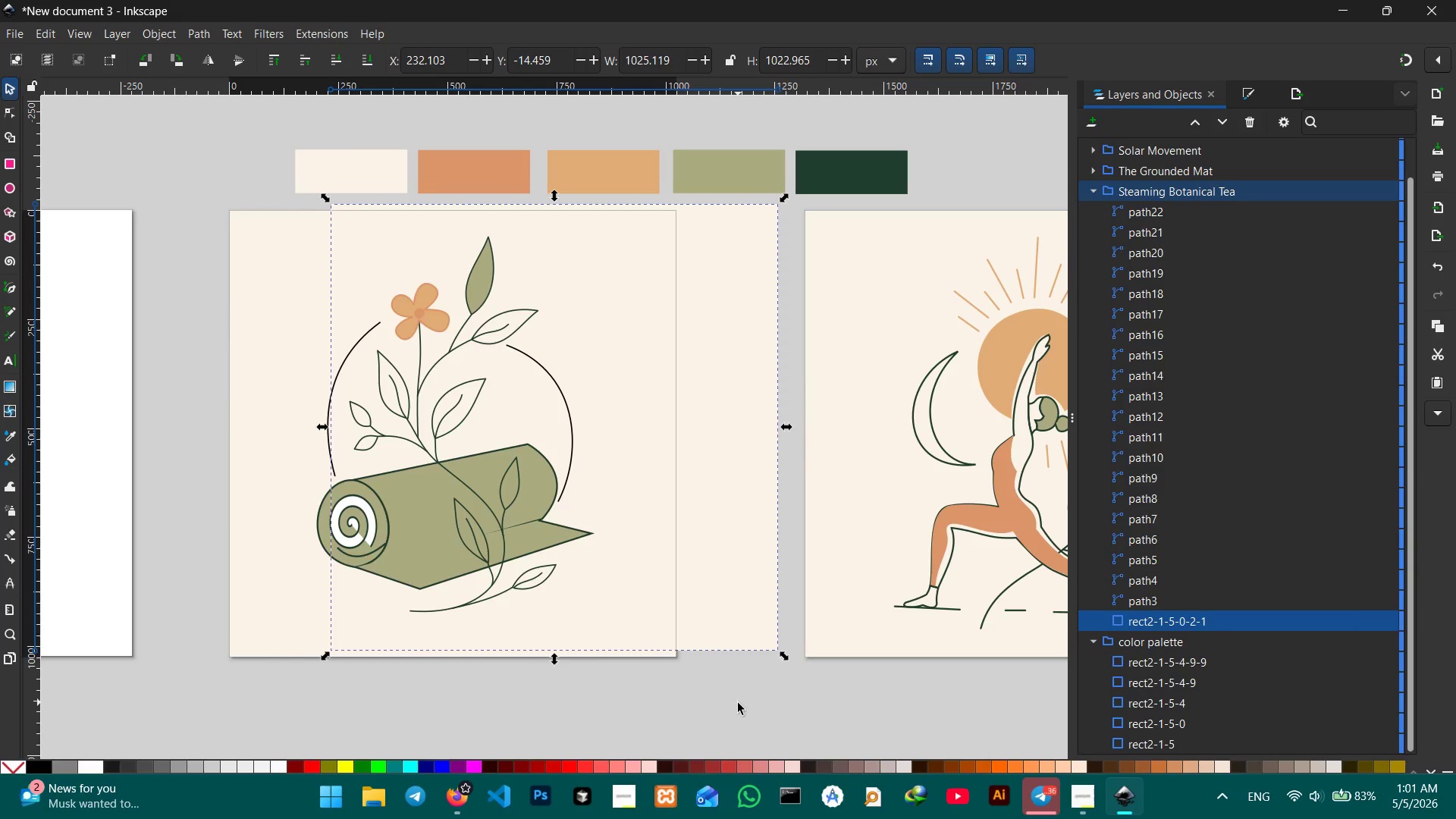 
hold_key(key=Space, duration=0.67)
 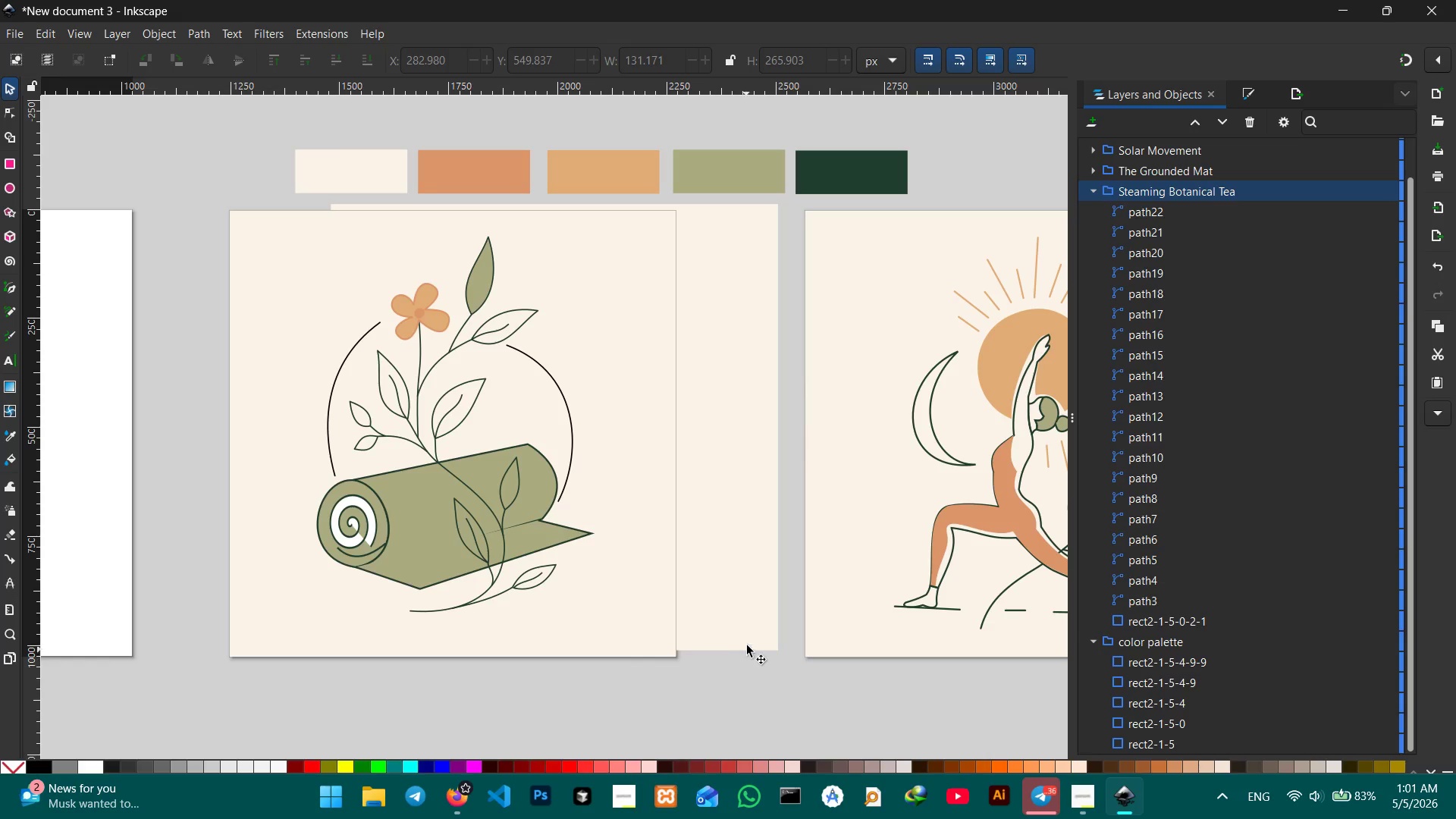 
left_click_drag(start_coordinate=[738, 703], to_coordinate=[810, 686])
 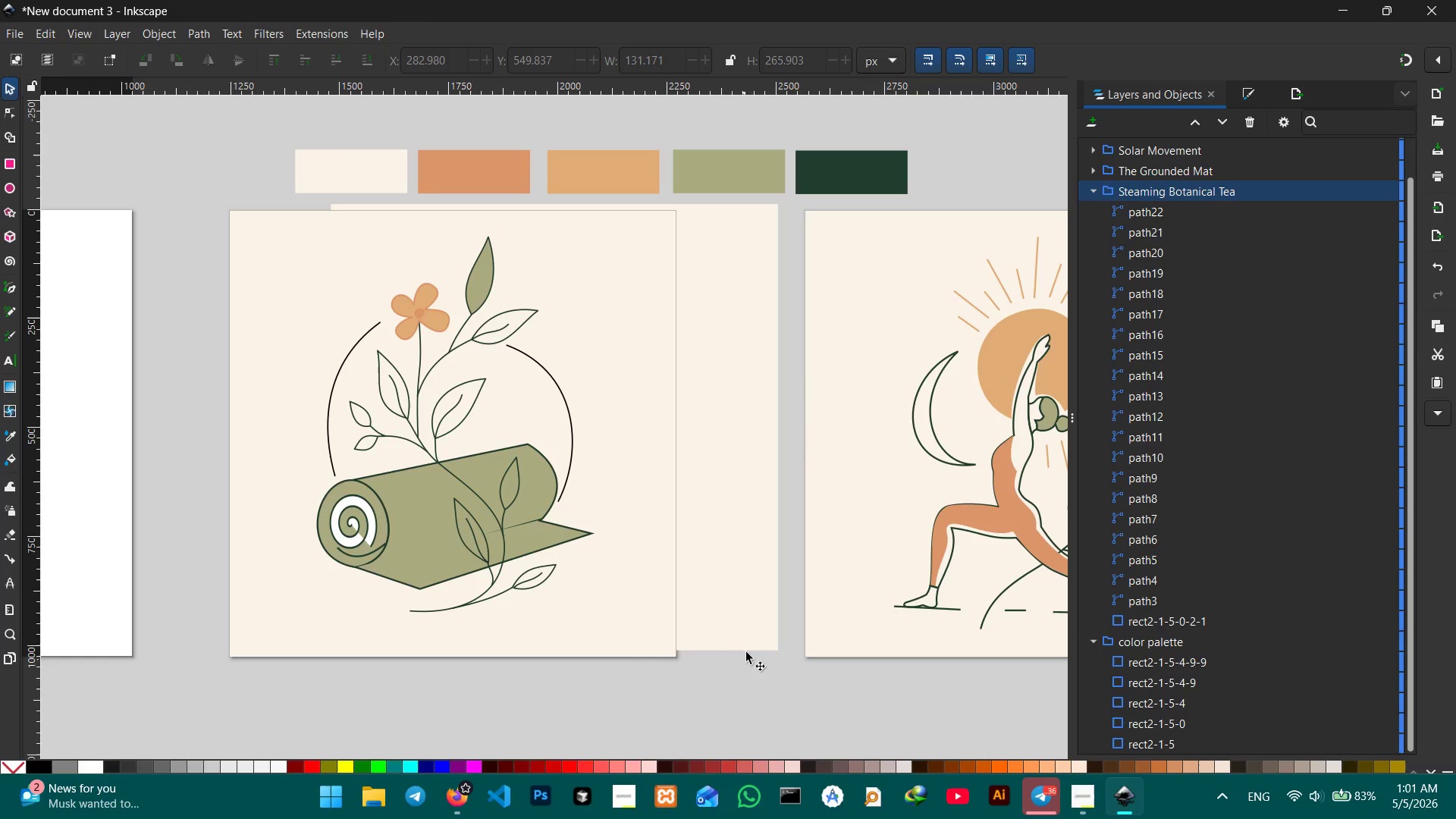 
left_click([748, 641])
 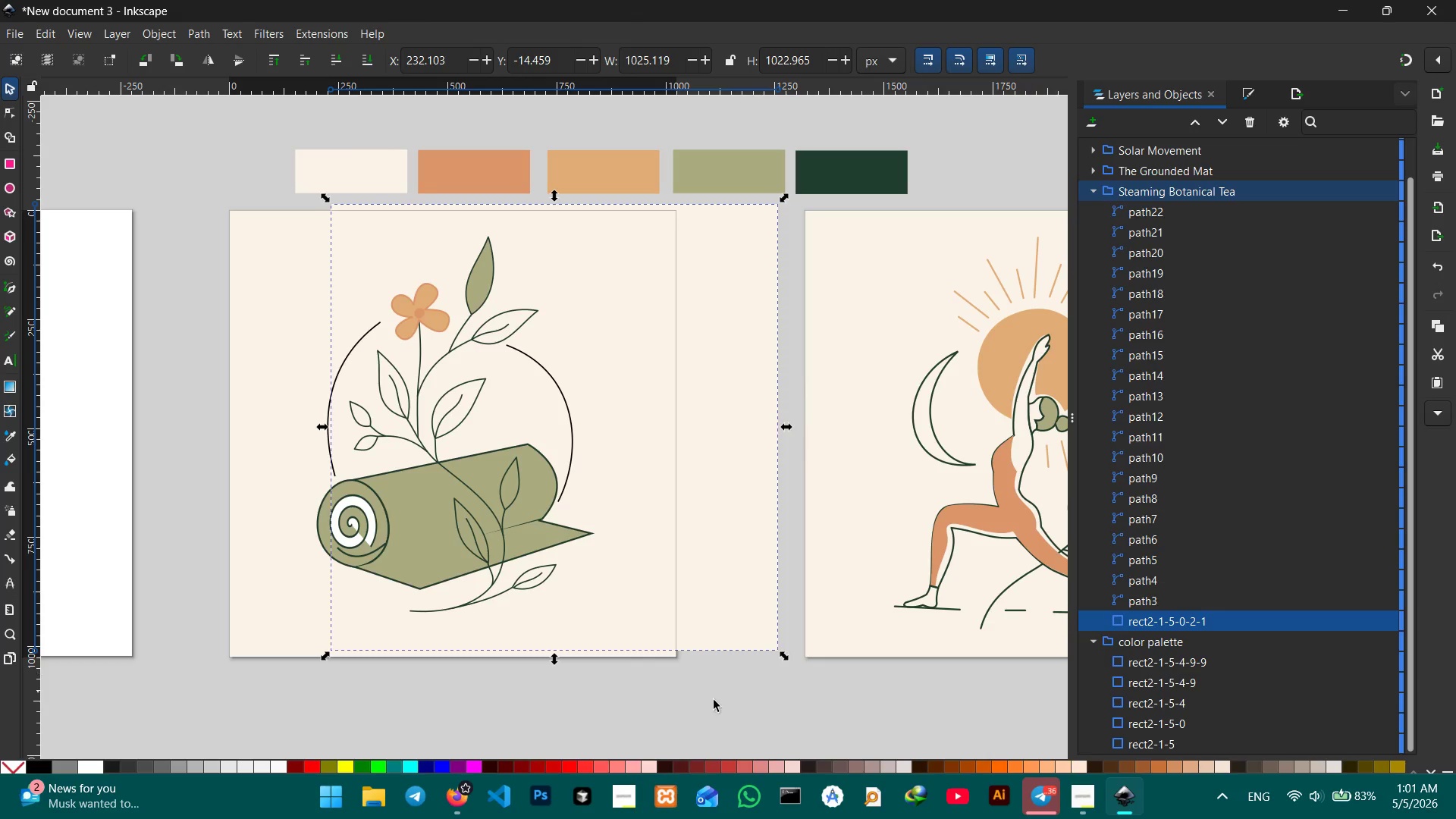 
hold_key(key=Space, duration=1.09)
 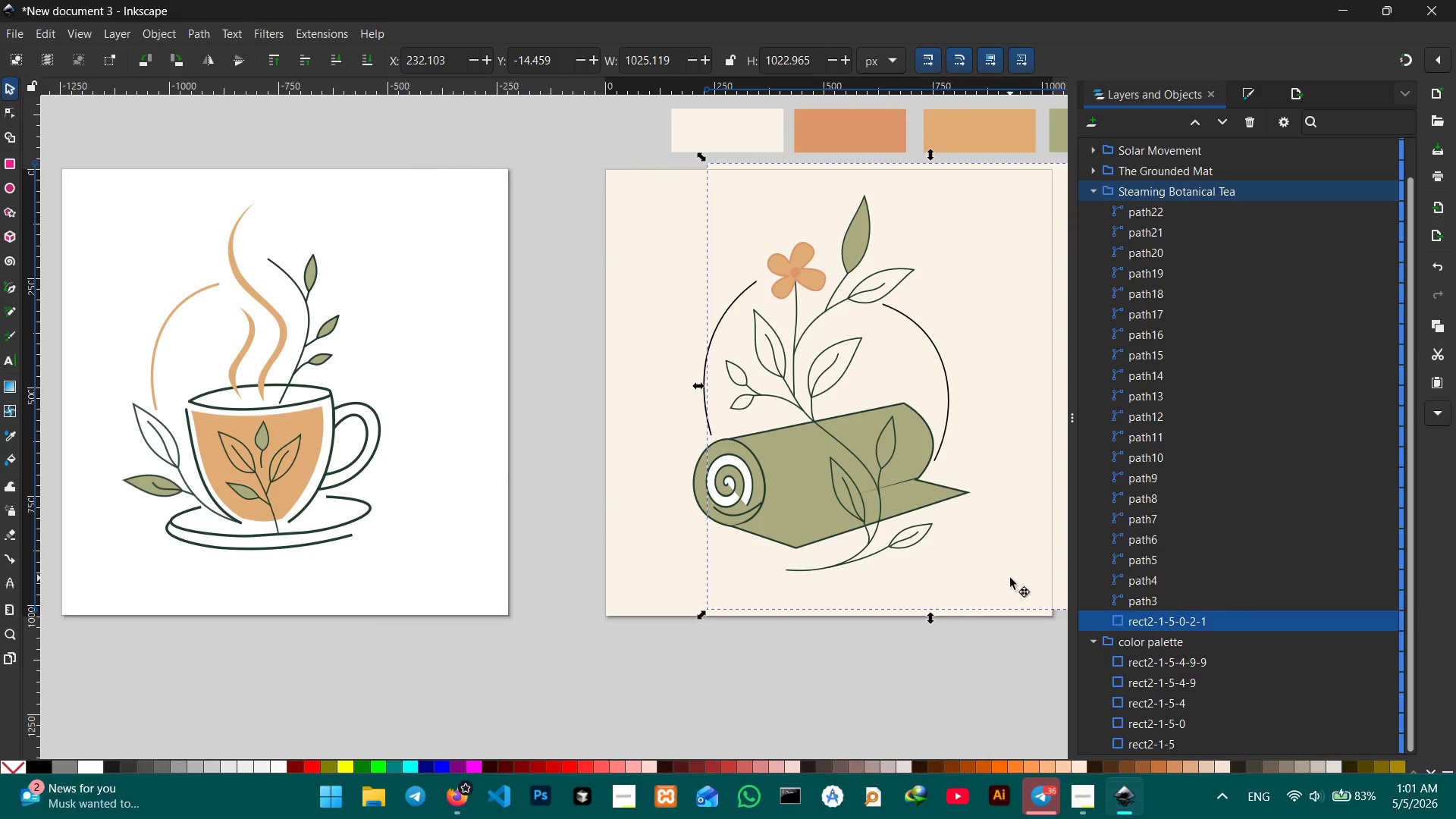 
left_click_drag(start_coordinate=[635, 705], to_coordinate=[1022, 667])
 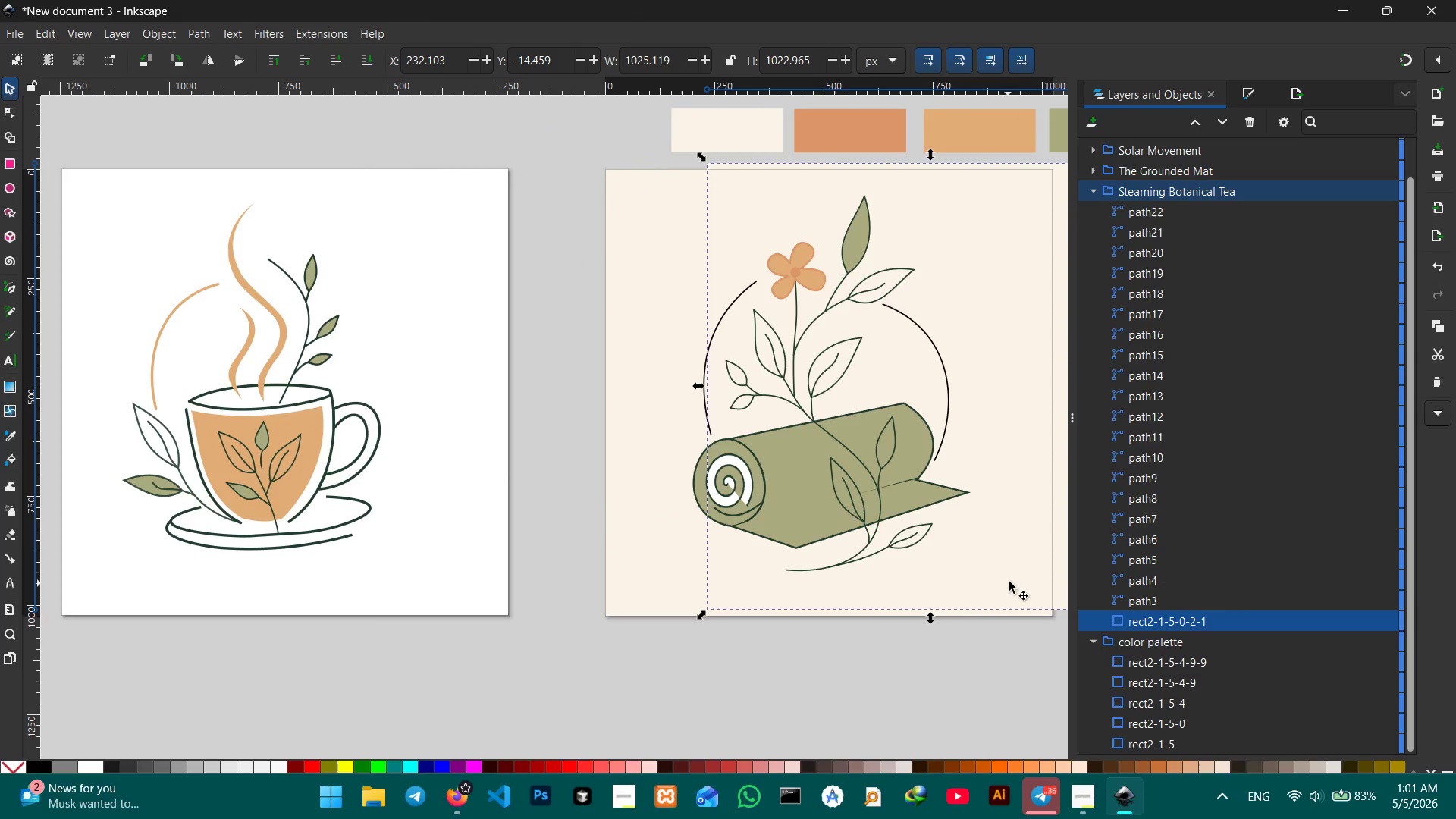 
left_click_drag(start_coordinate=[1010, 578], to_coordinate=[544, 567])
 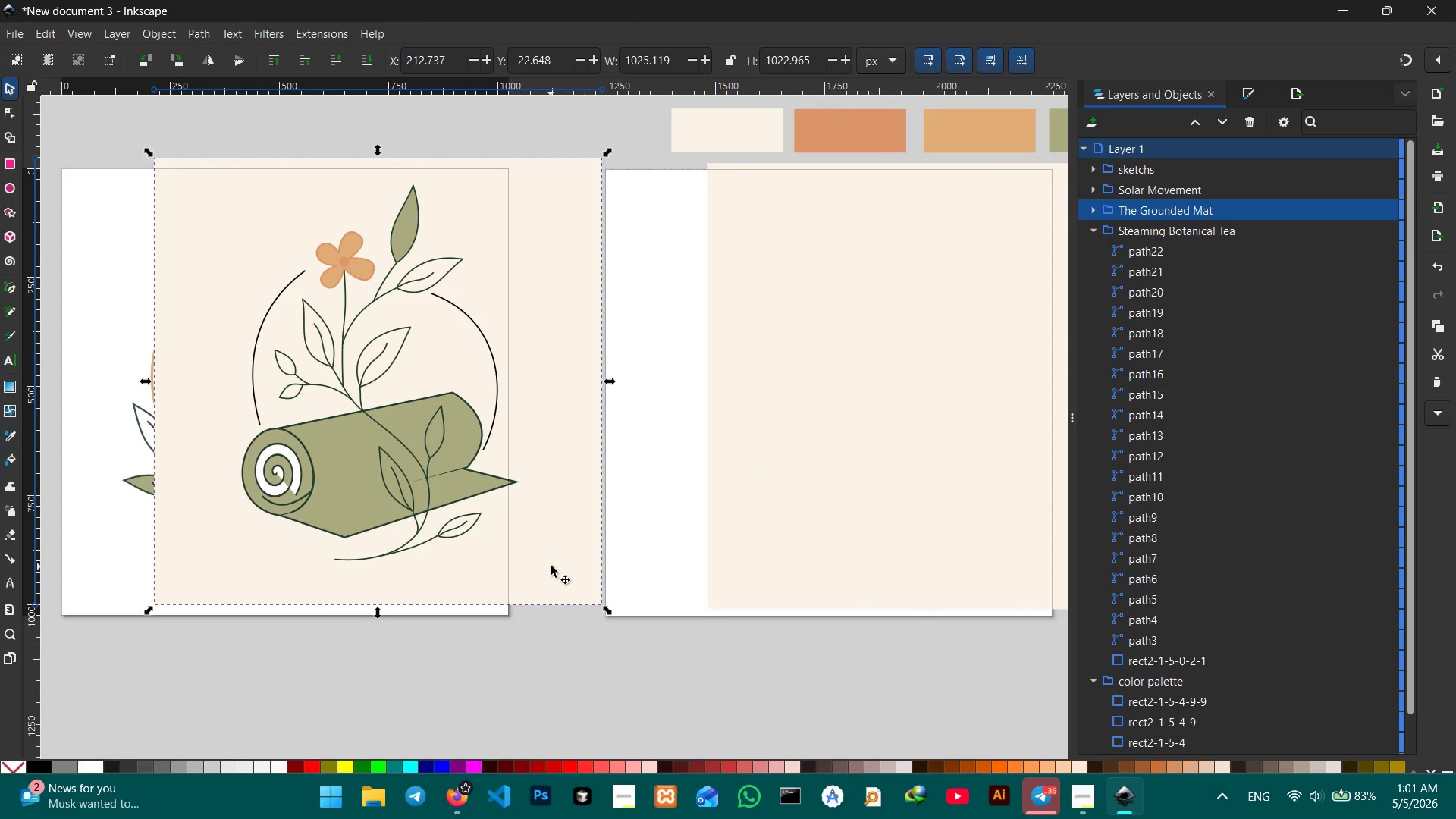 
key(Control+Z)
 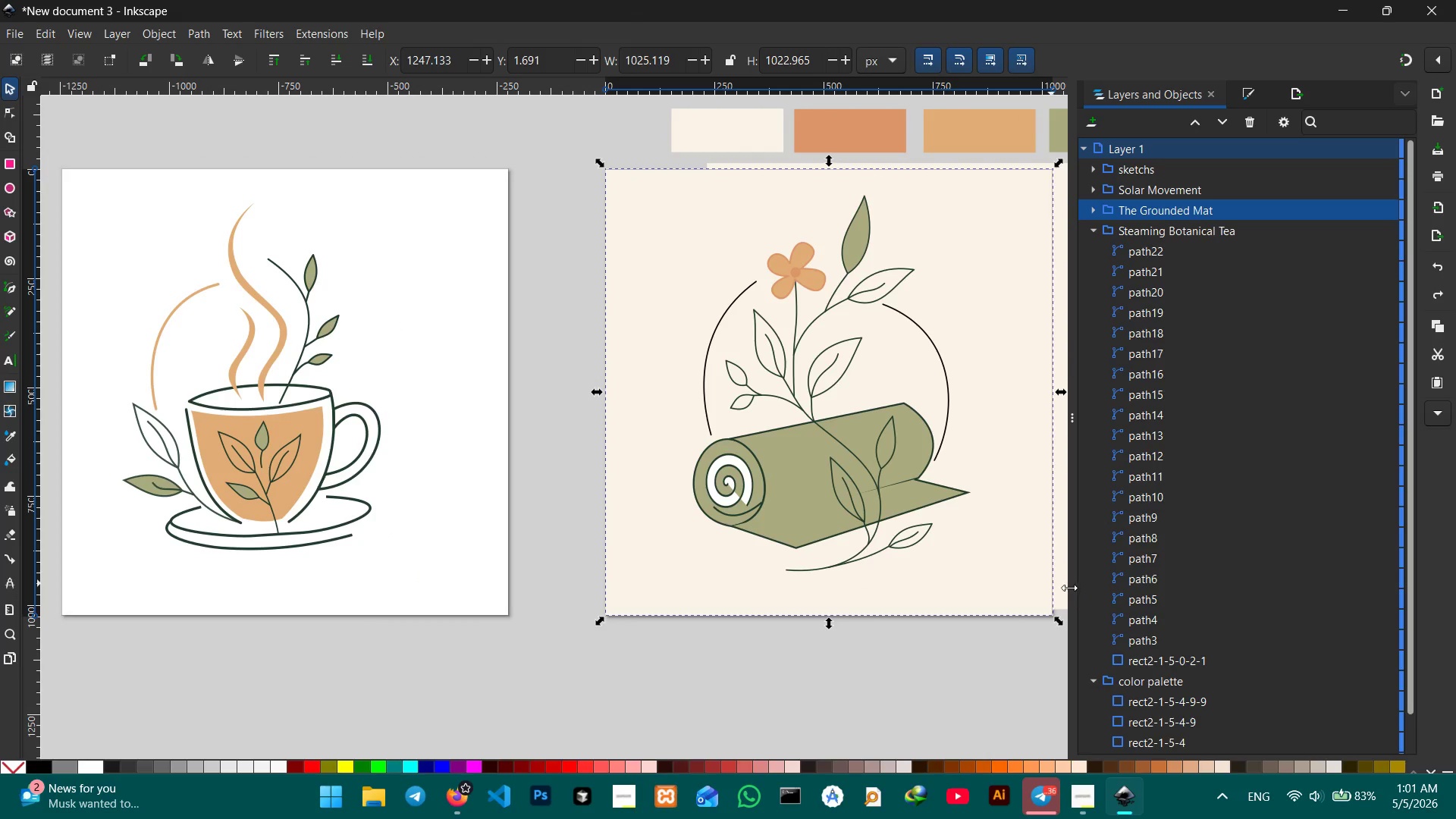 
left_click([1063, 590])
 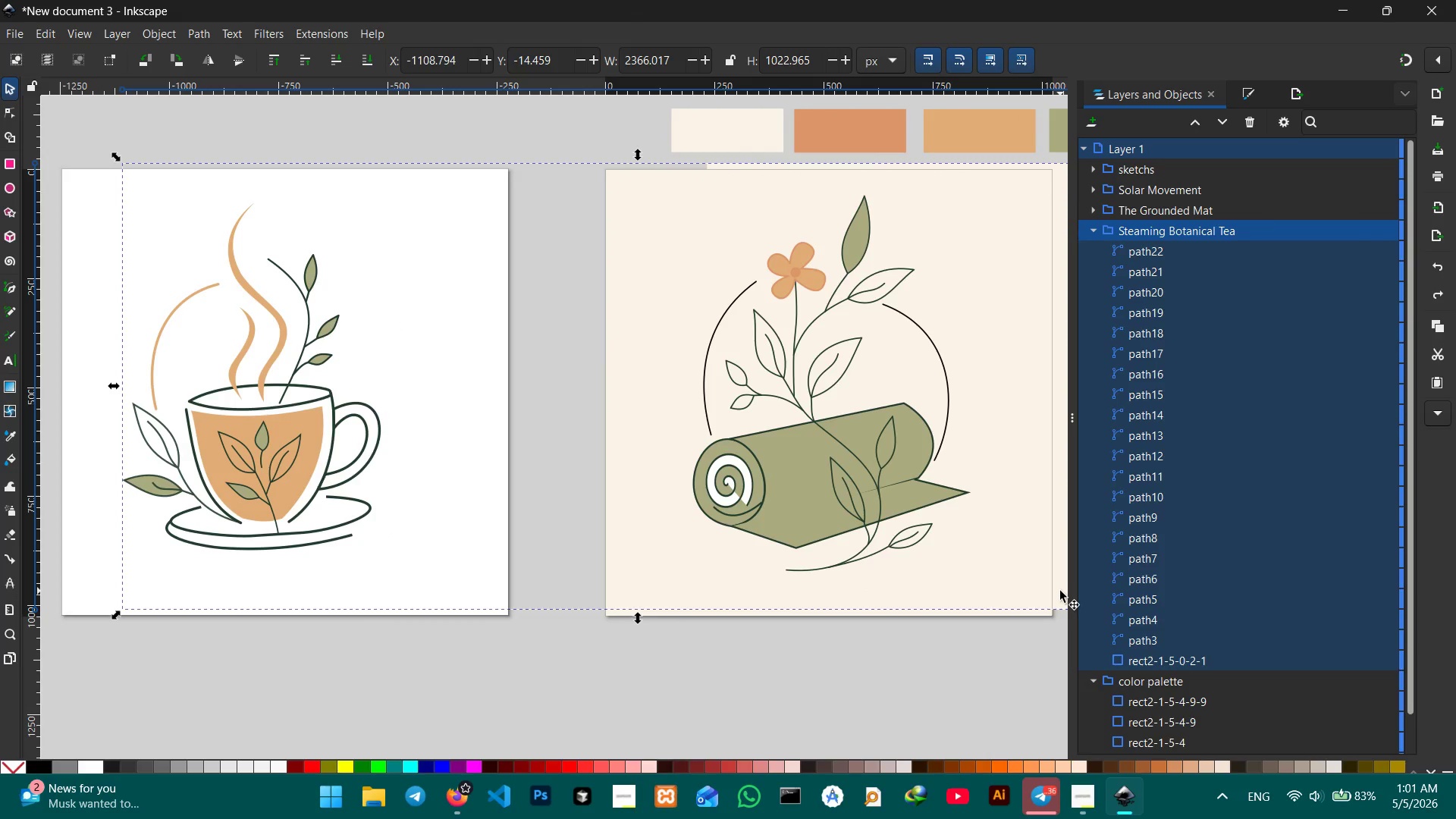 
key(Control+Z)
 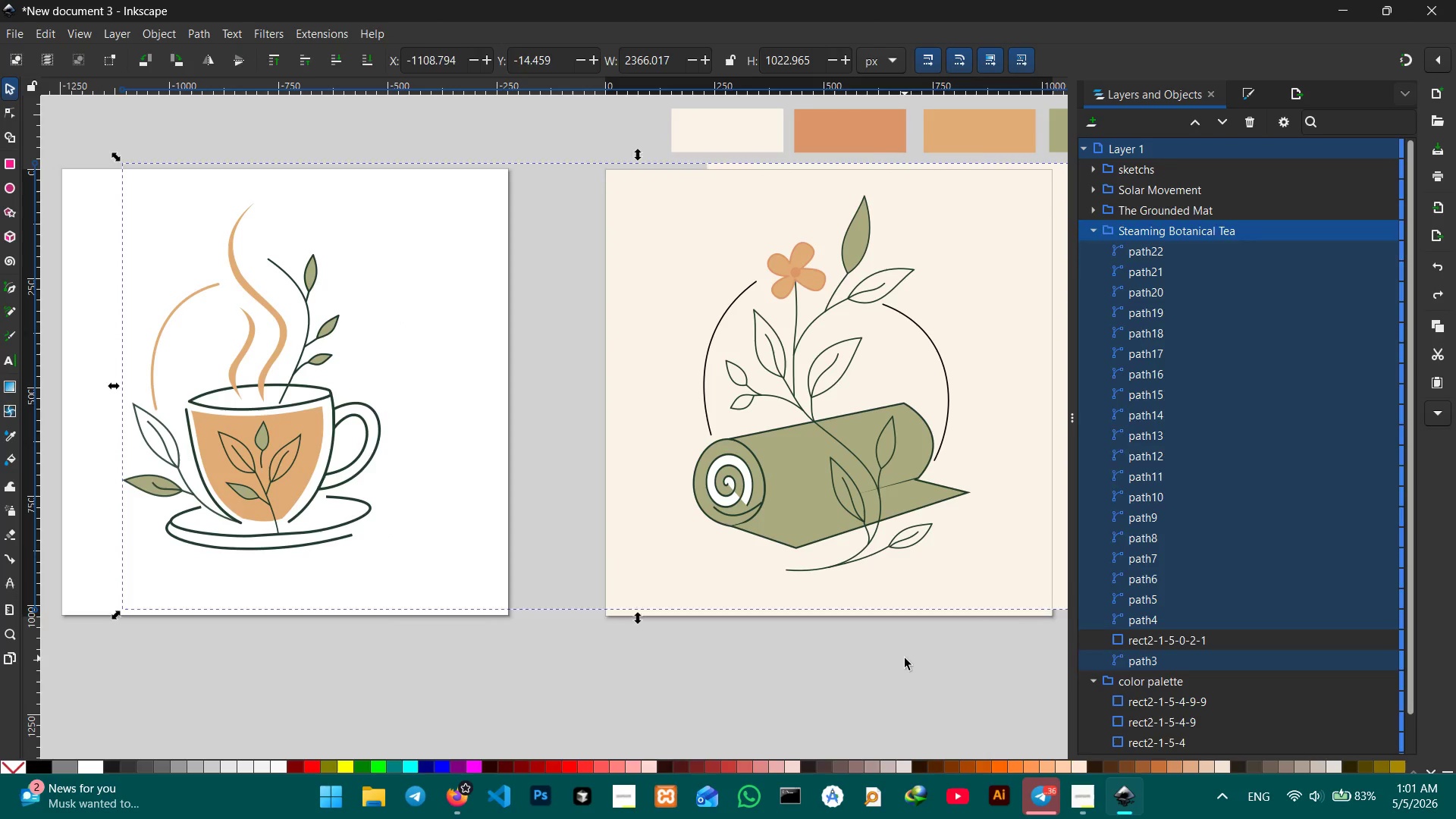 
hold_key(key=Space, duration=0.66)
 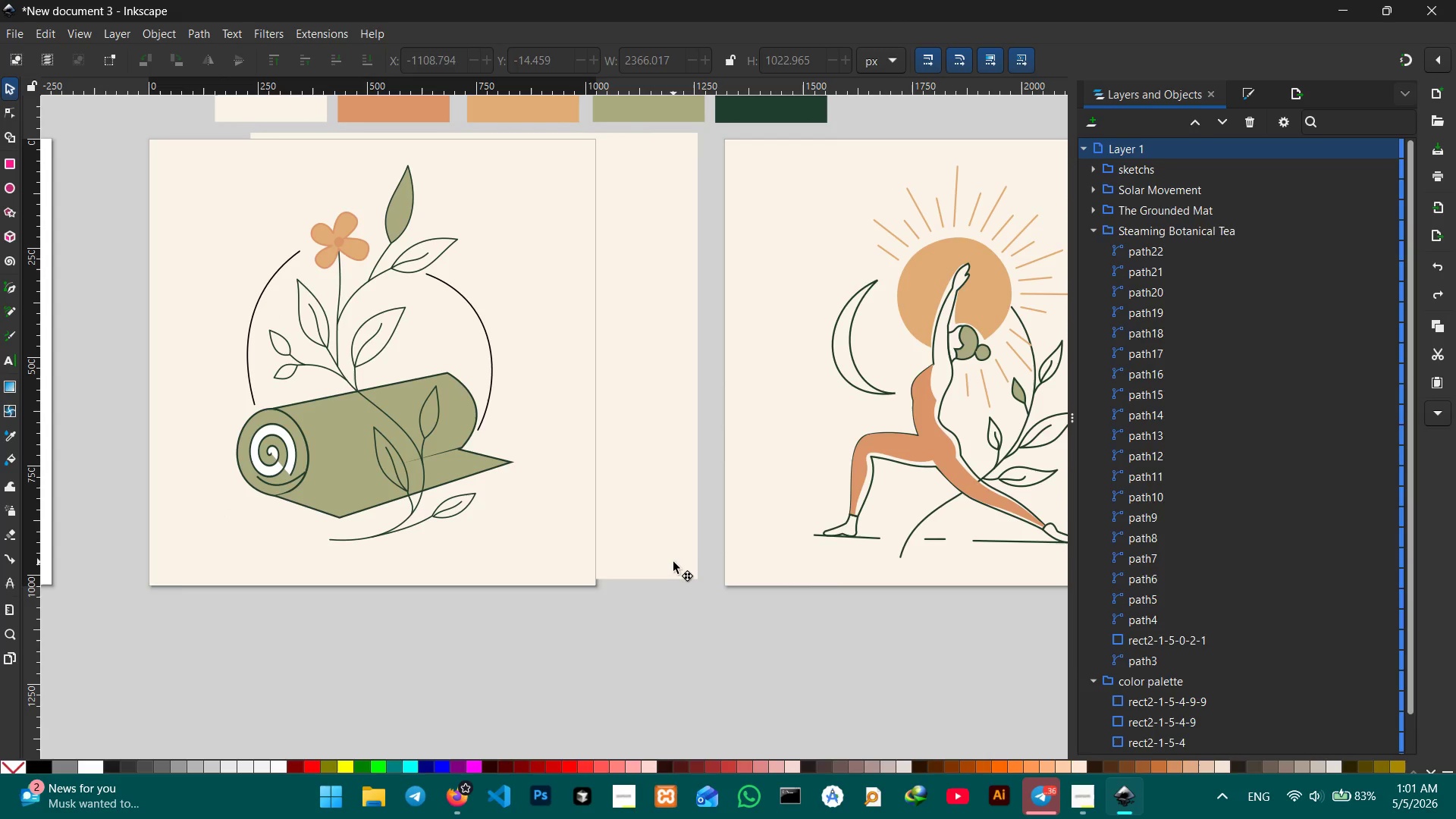 
left_click_drag(start_coordinate=[967, 686], to_coordinate=[500, 657])
 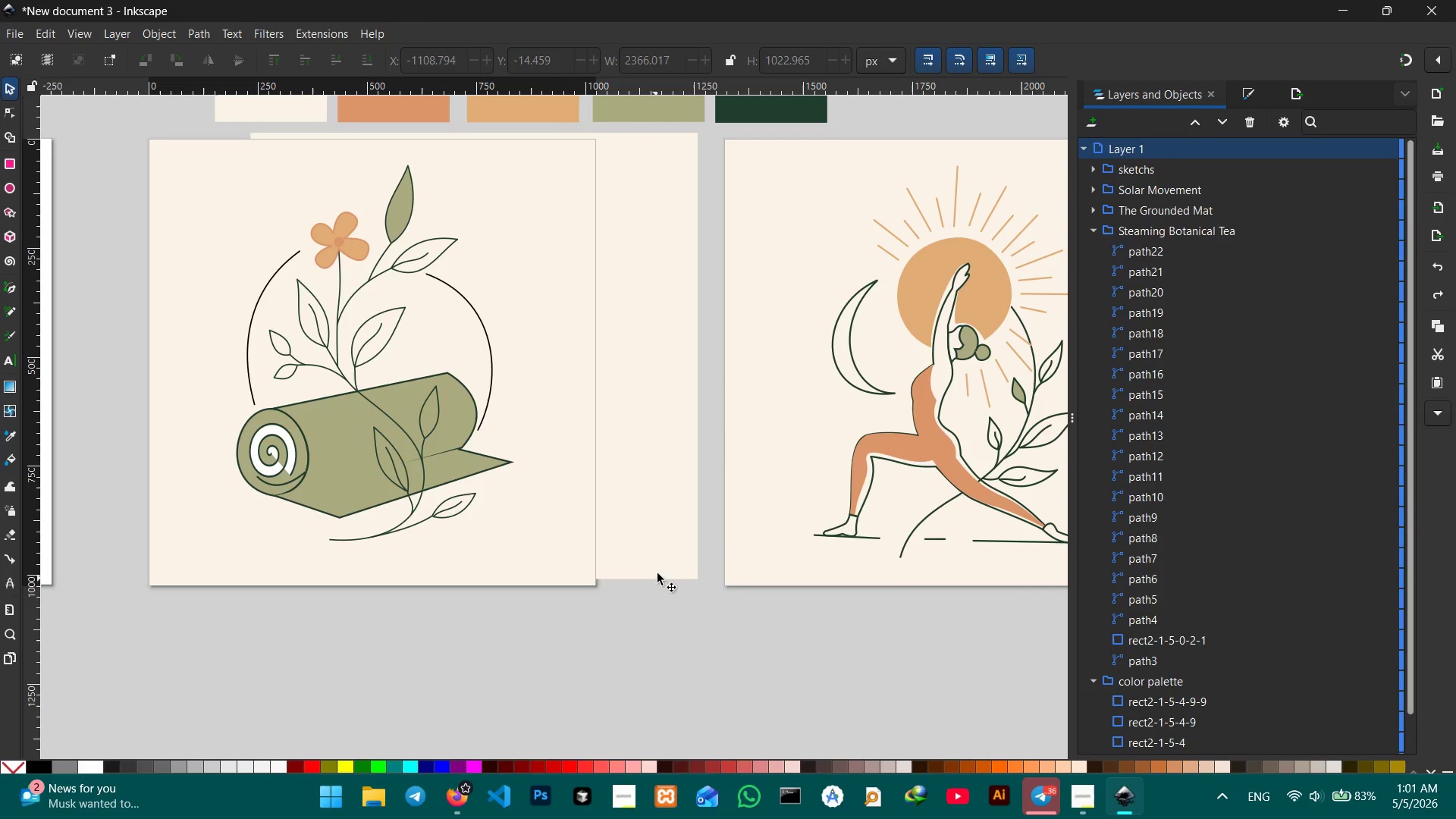 
left_click([673, 562])
 